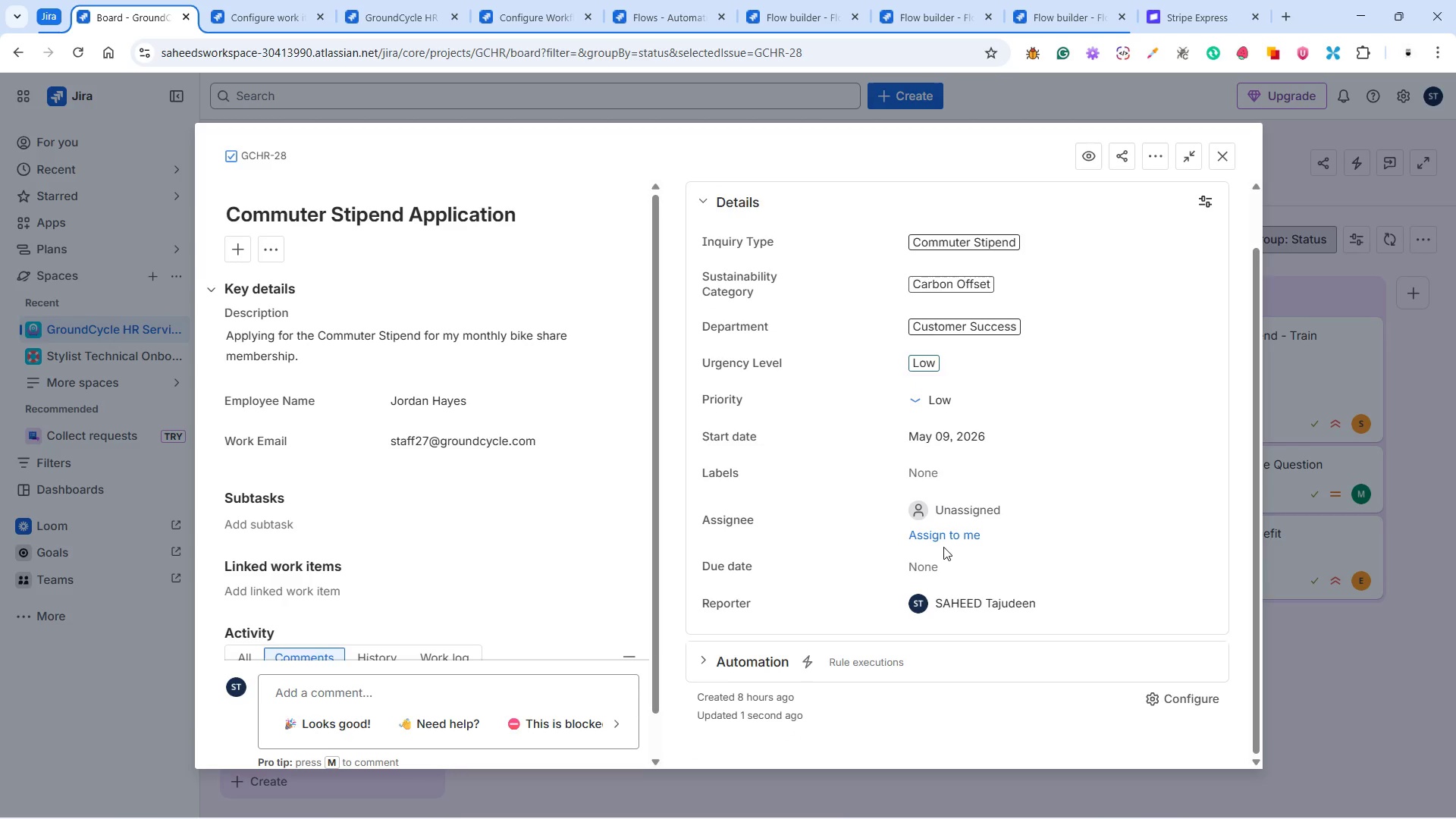 
scroll: coordinate [943, 547], scroll_direction: up, amount: 3.0
 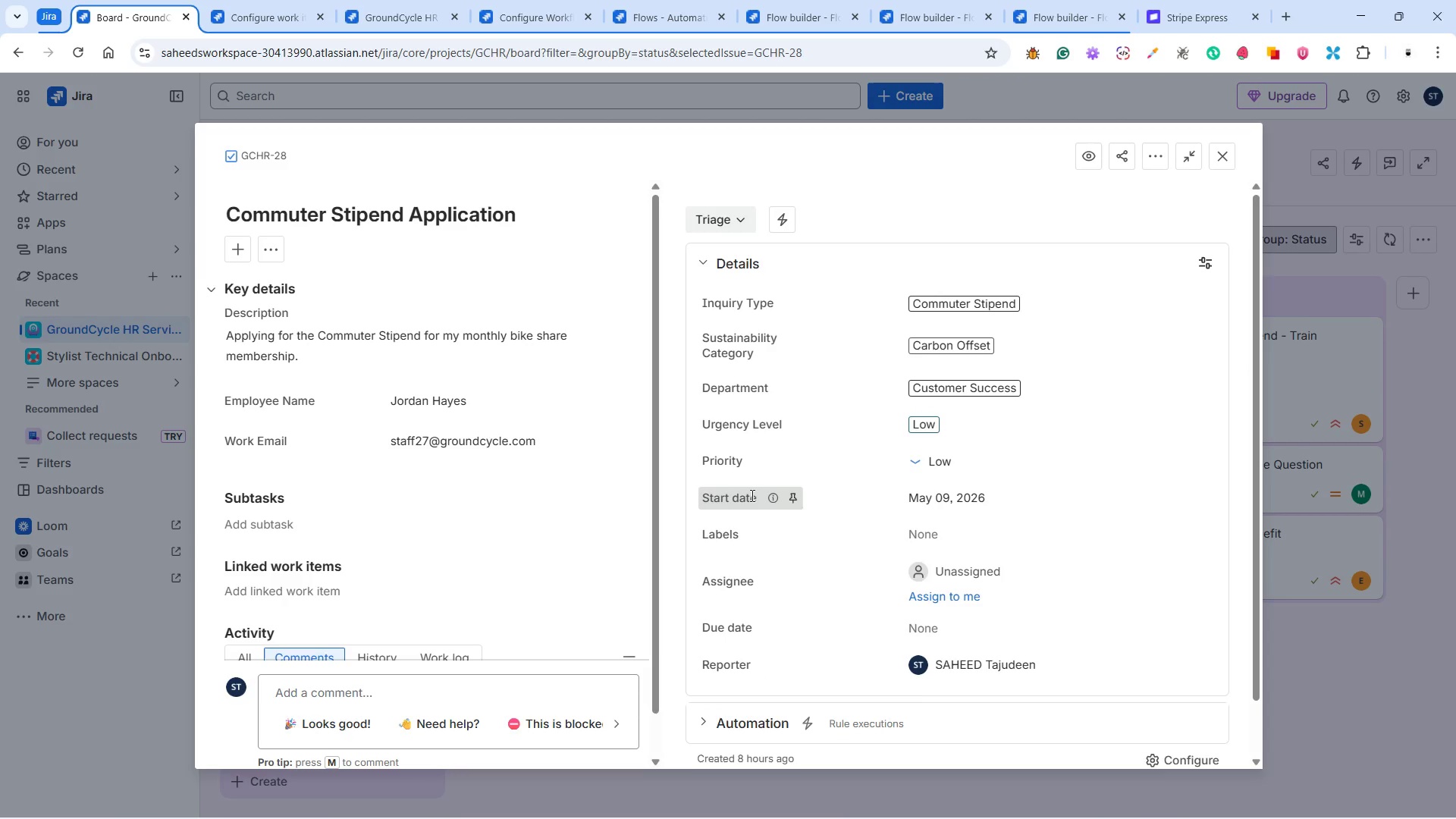 
scroll: coordinate [394, 503], scroll_direction: down, amount: 14.0
 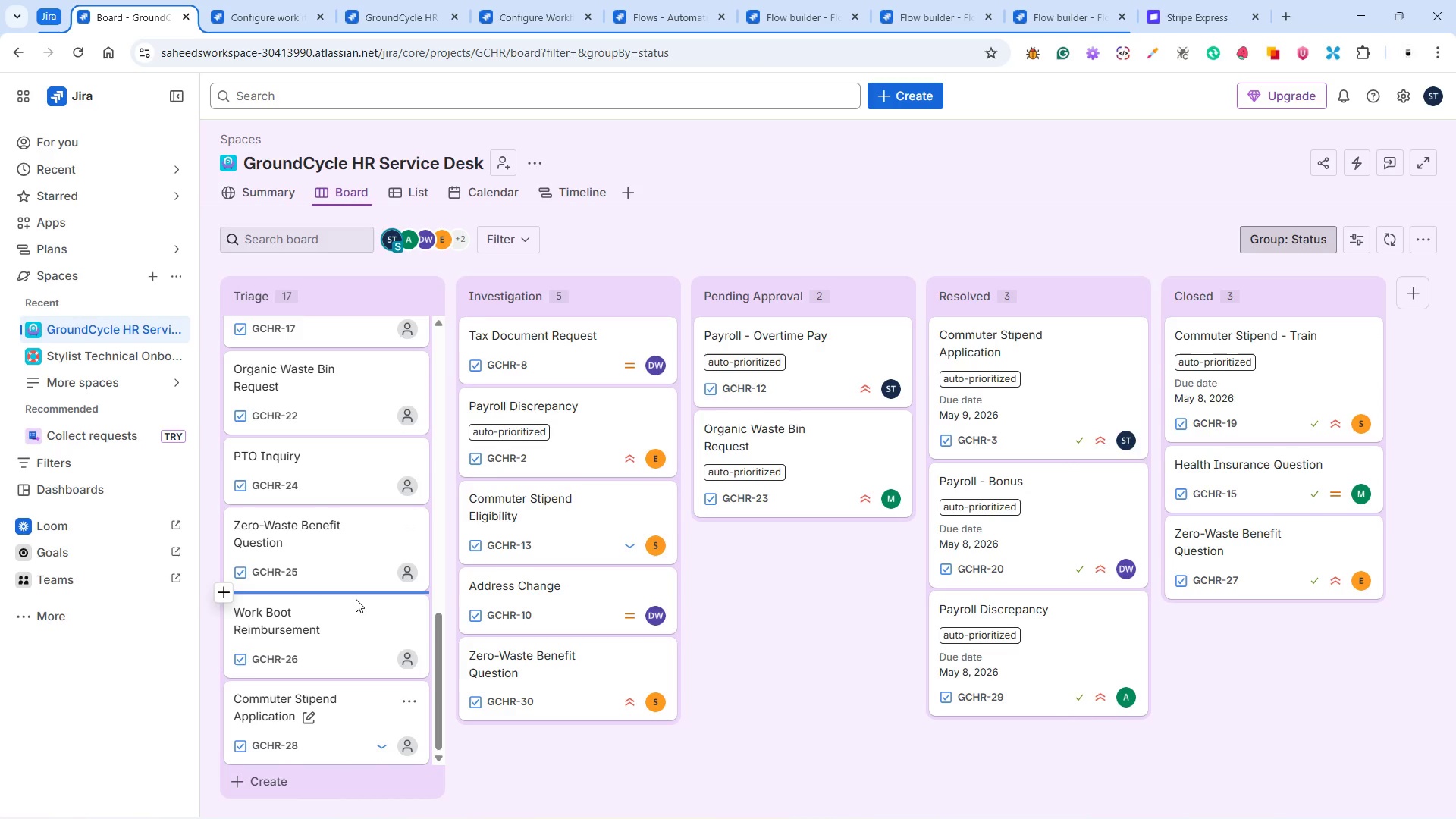 
wait(6.89)
 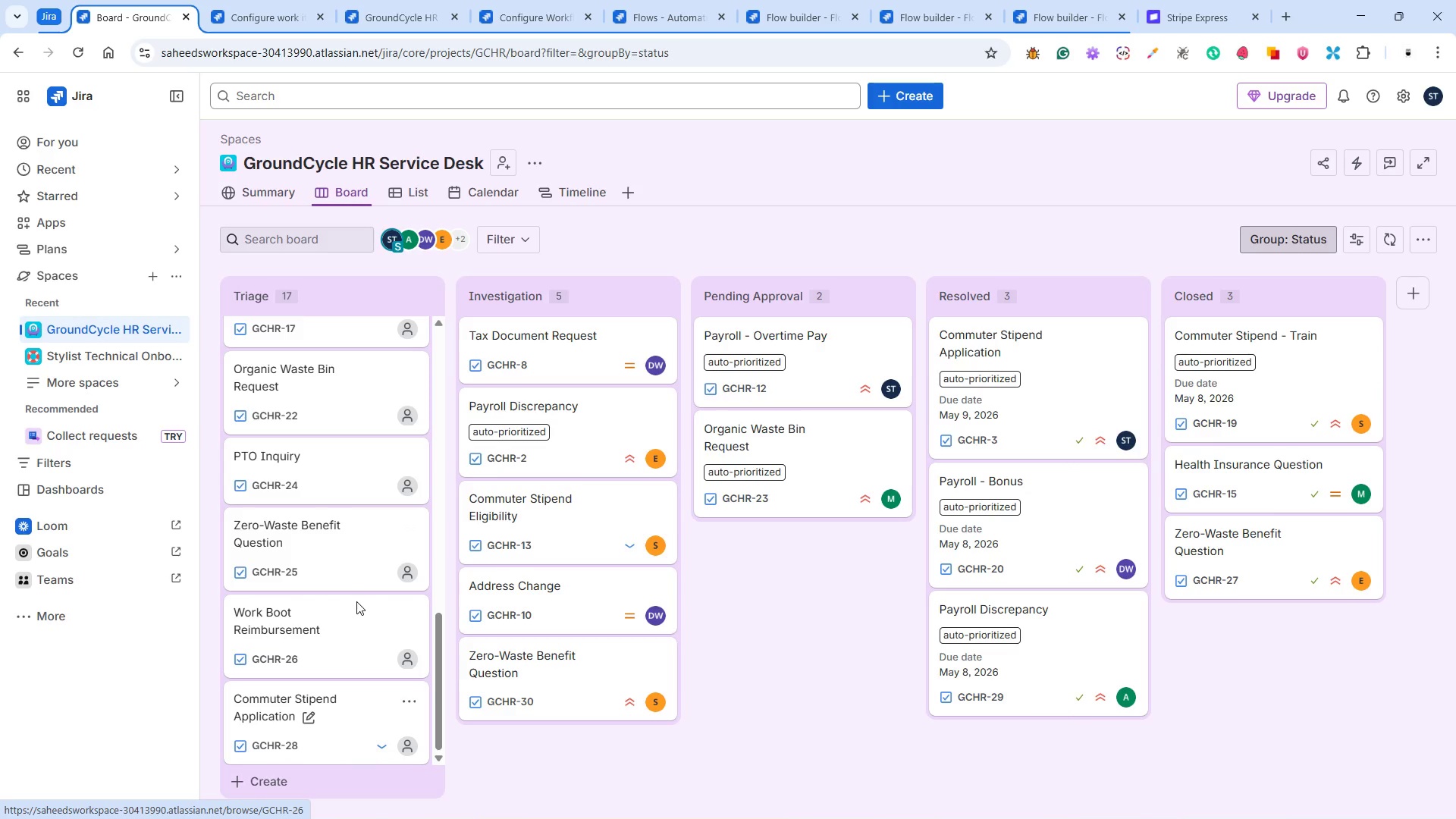 
scroll: coordinate [358, 596], scroll_direction: up, amount: 4.0
 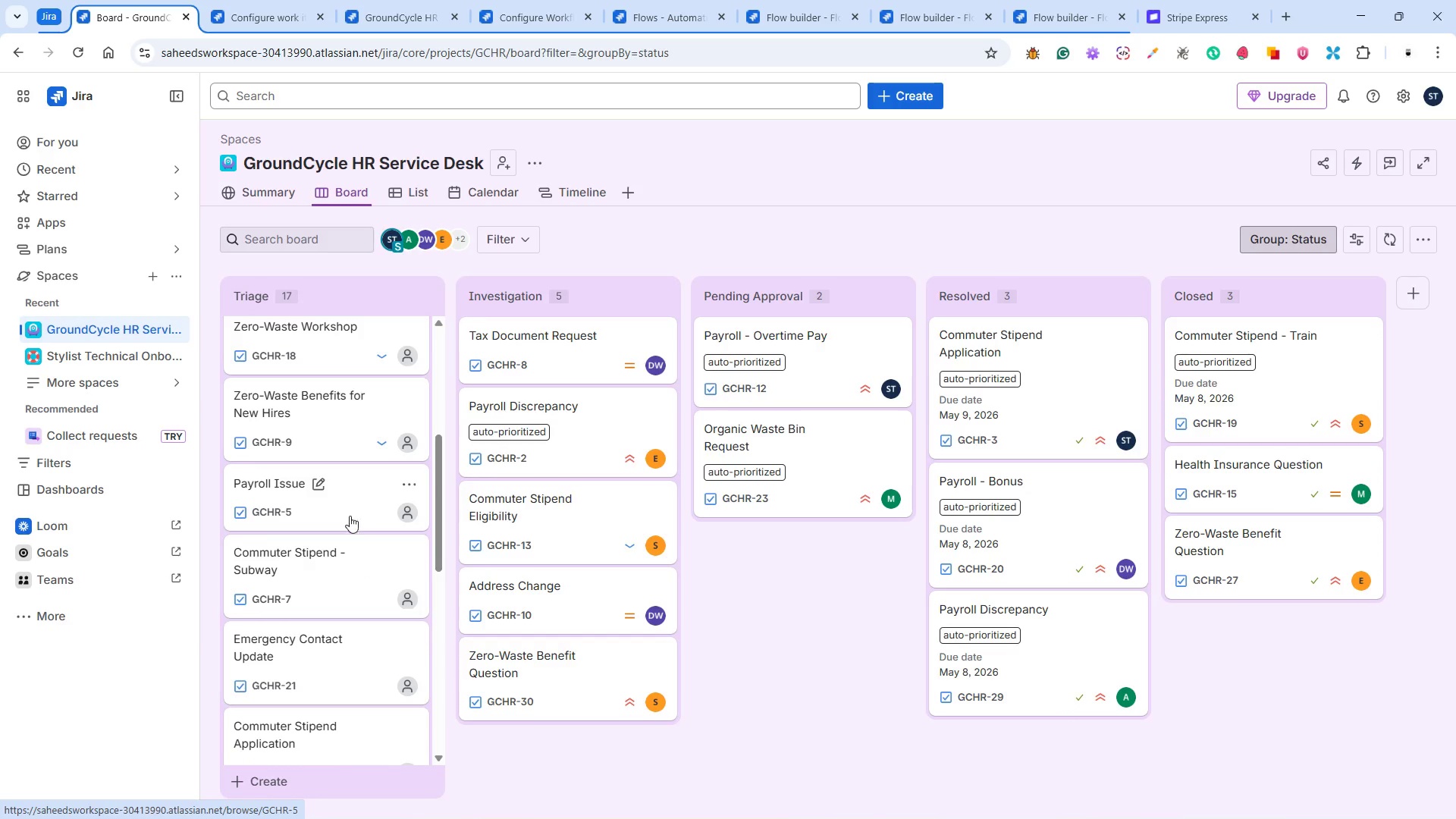 
left_click([349, 510])
 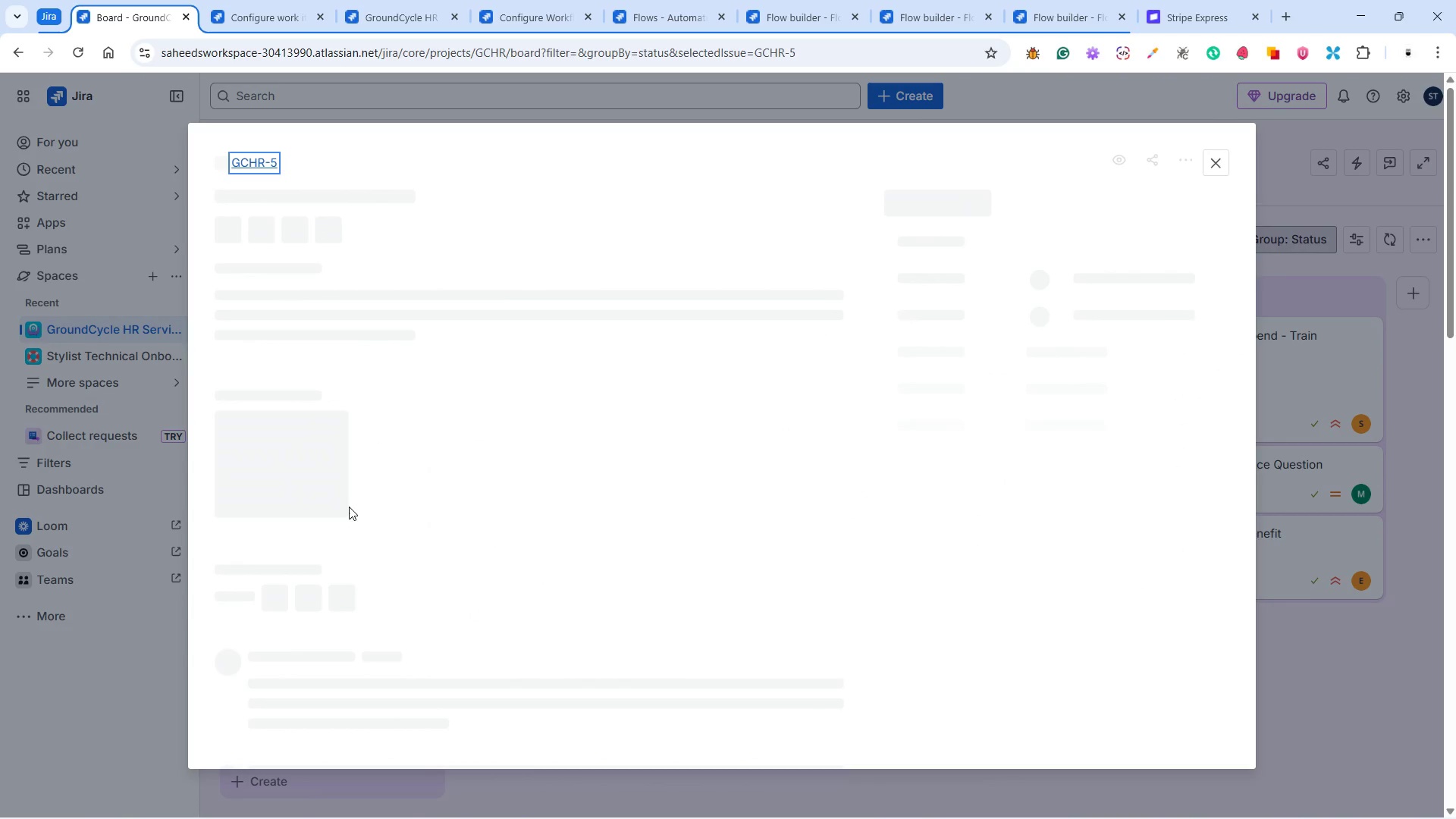 
mouse_move([347, 519])
 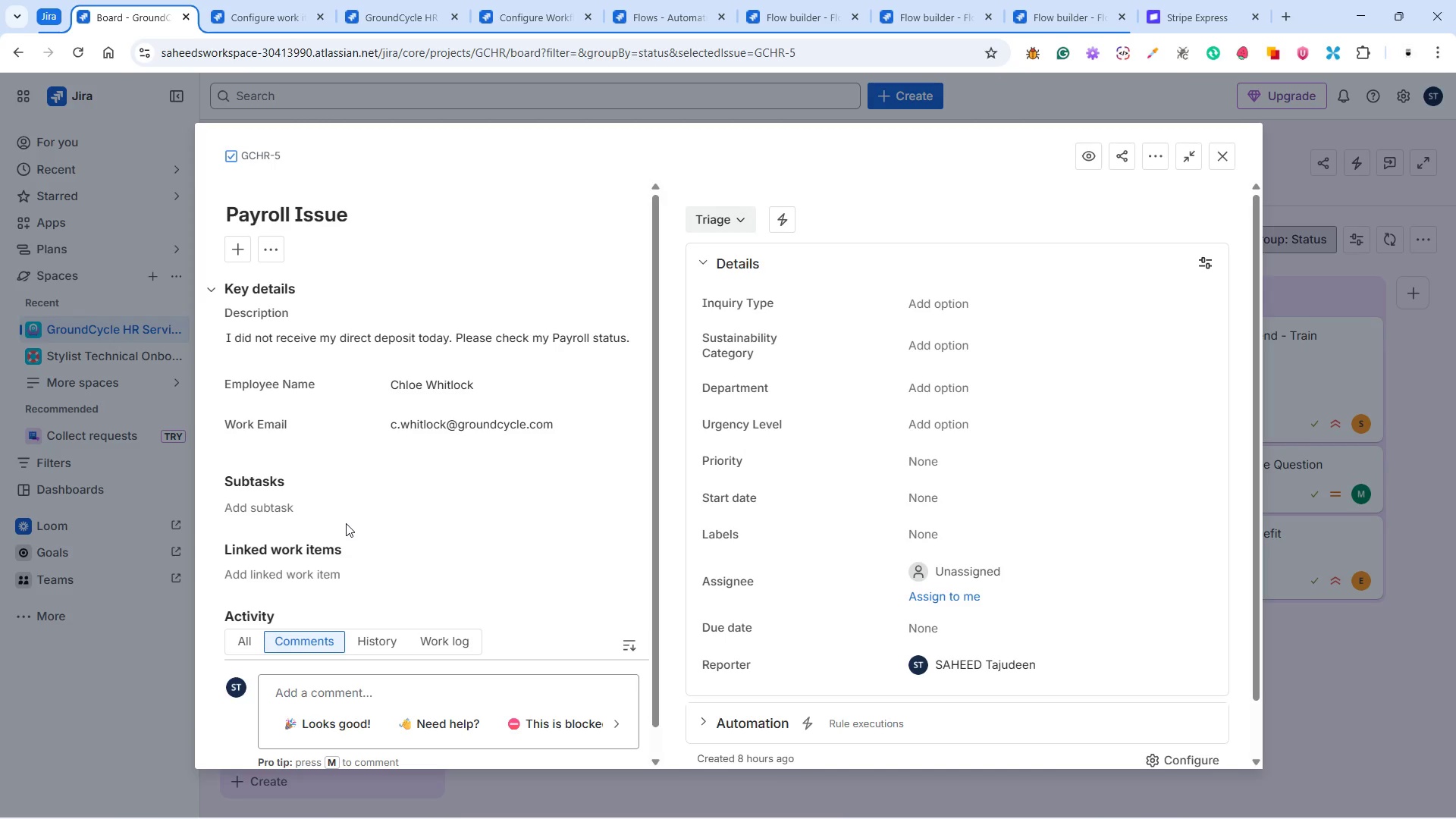 
mouse_move([363, 520])
 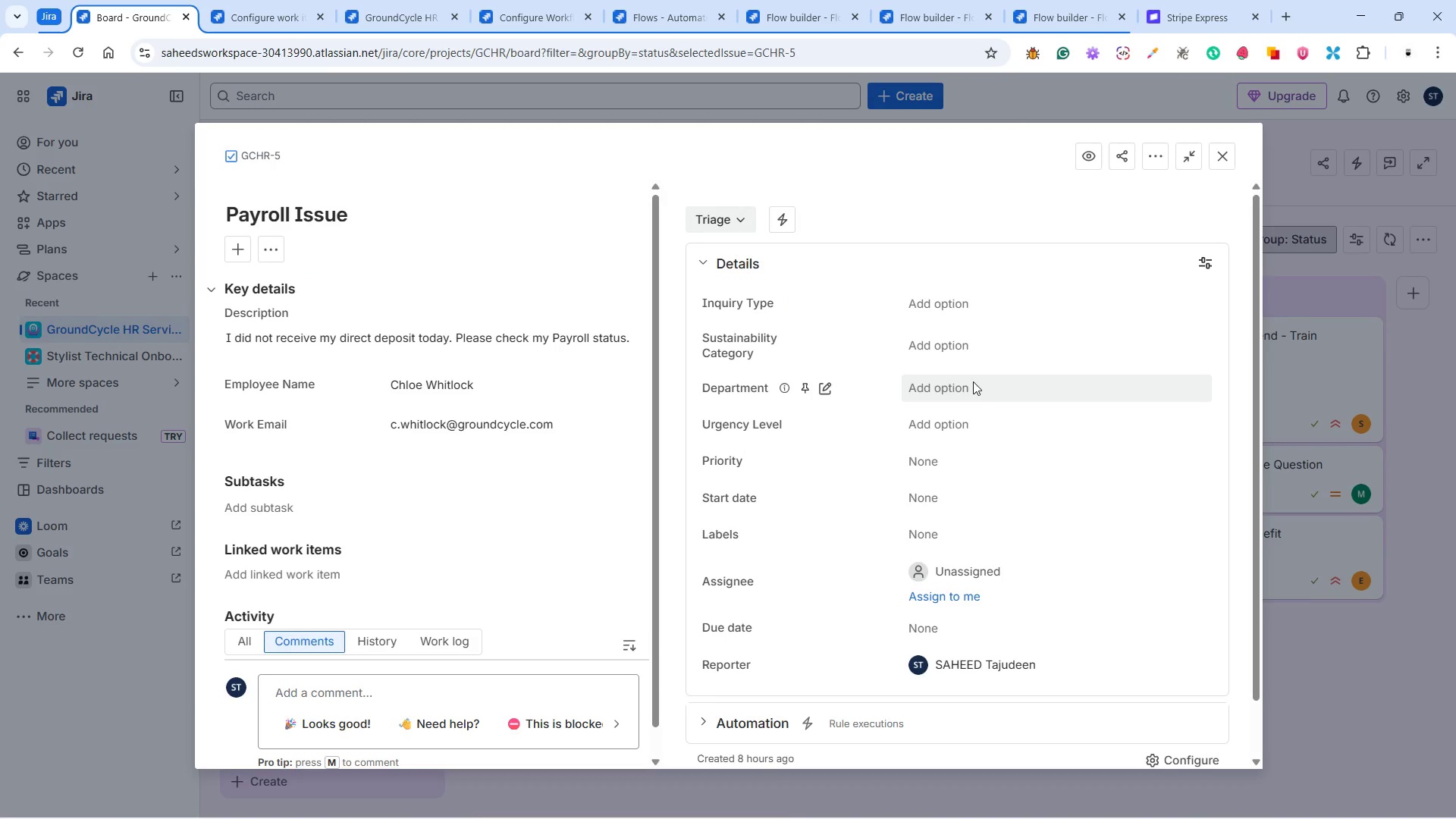 
mouse_move([984, 457])
 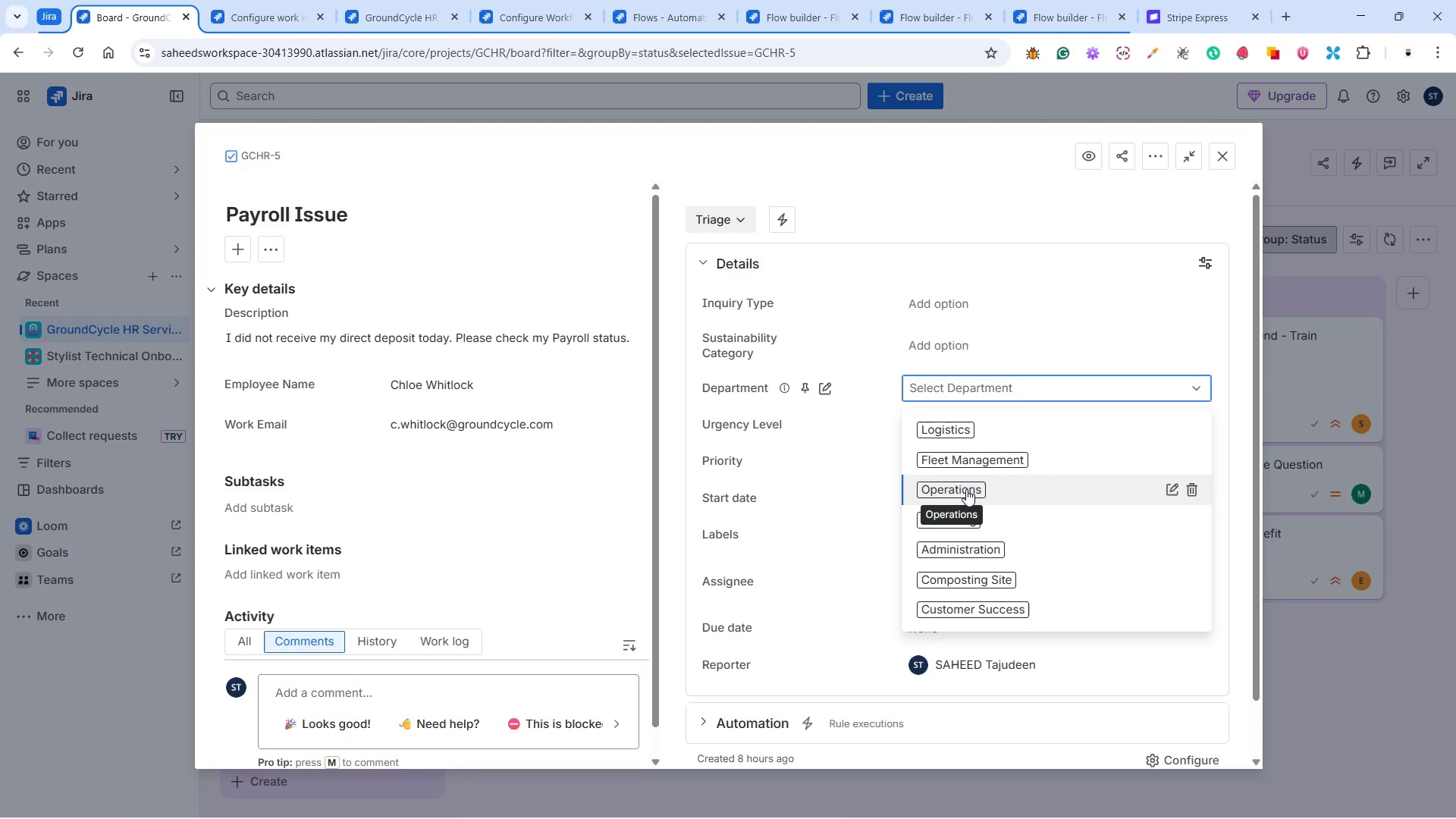 
left_click([966, 489])
 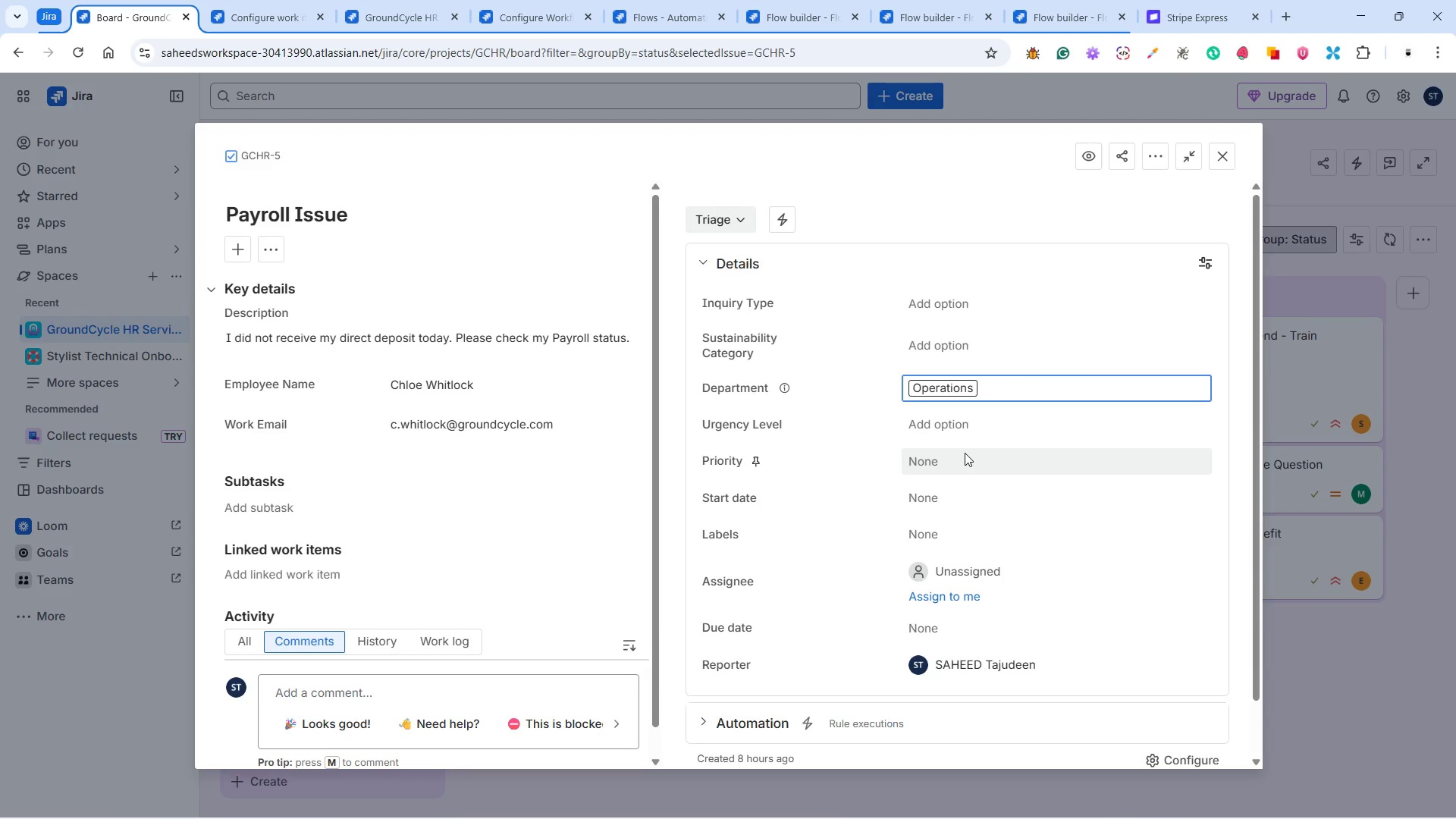 
wait(6.58)
 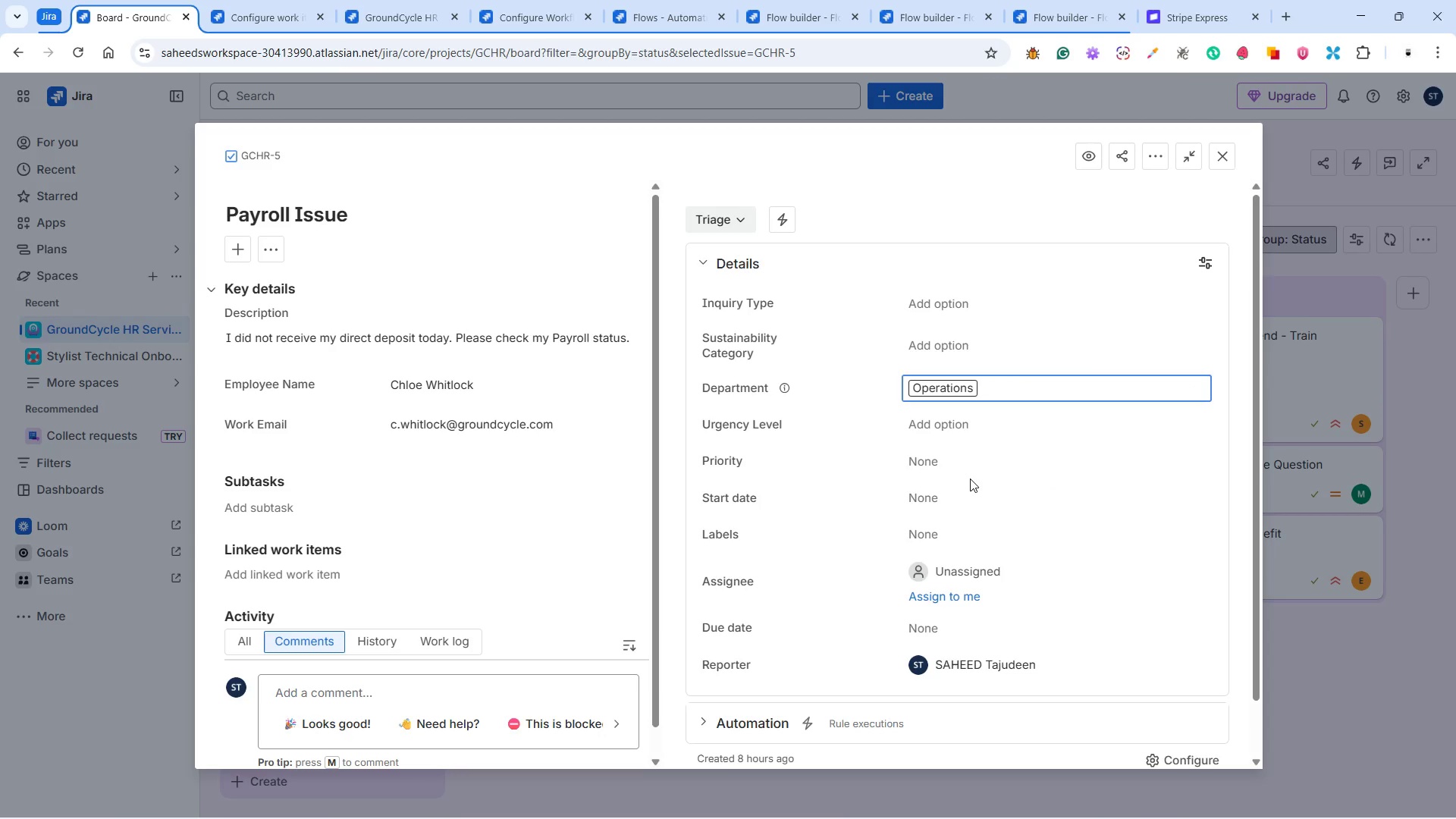 
left_click([939, 390])
 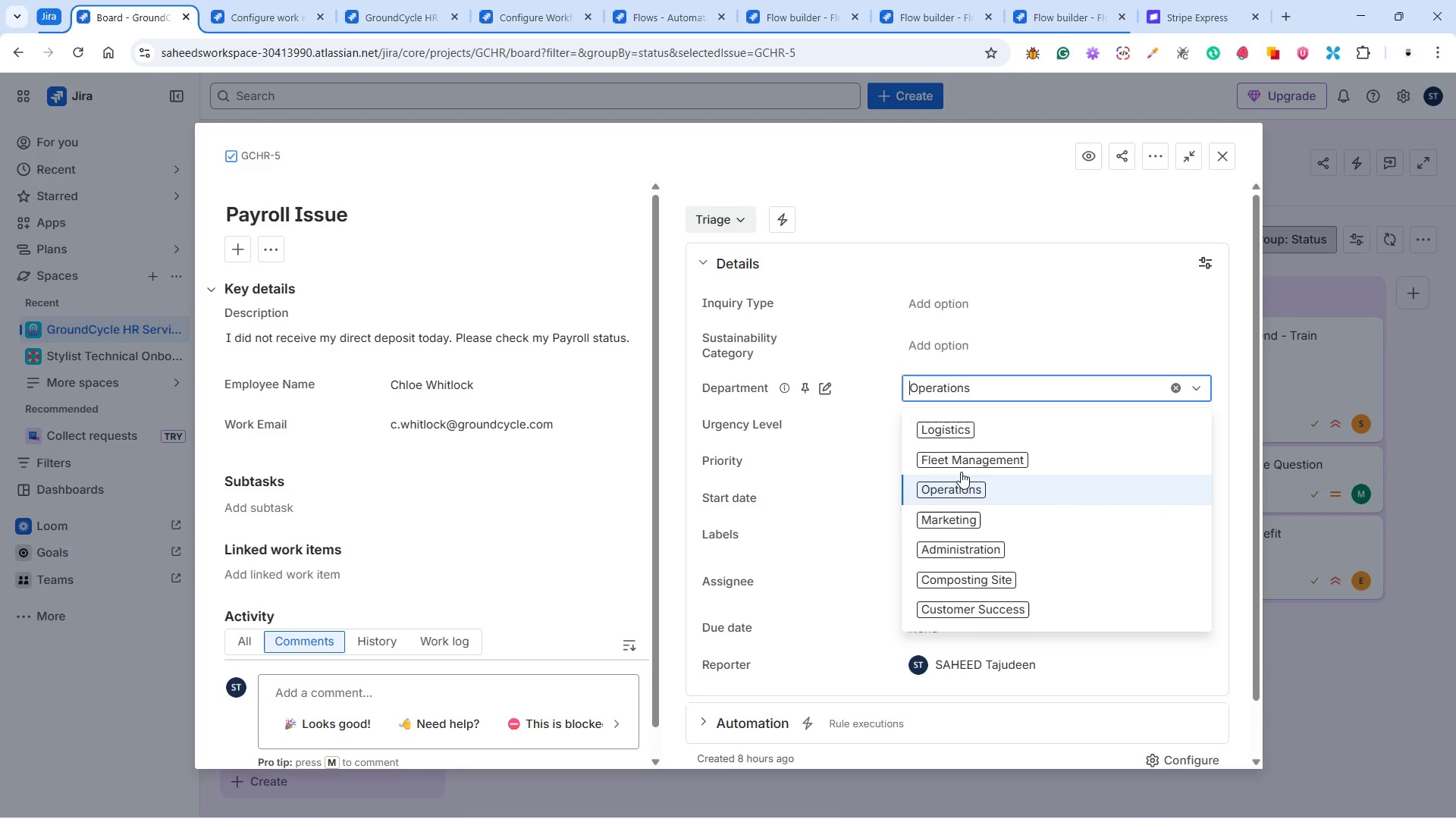 
left_click([956, 517])
 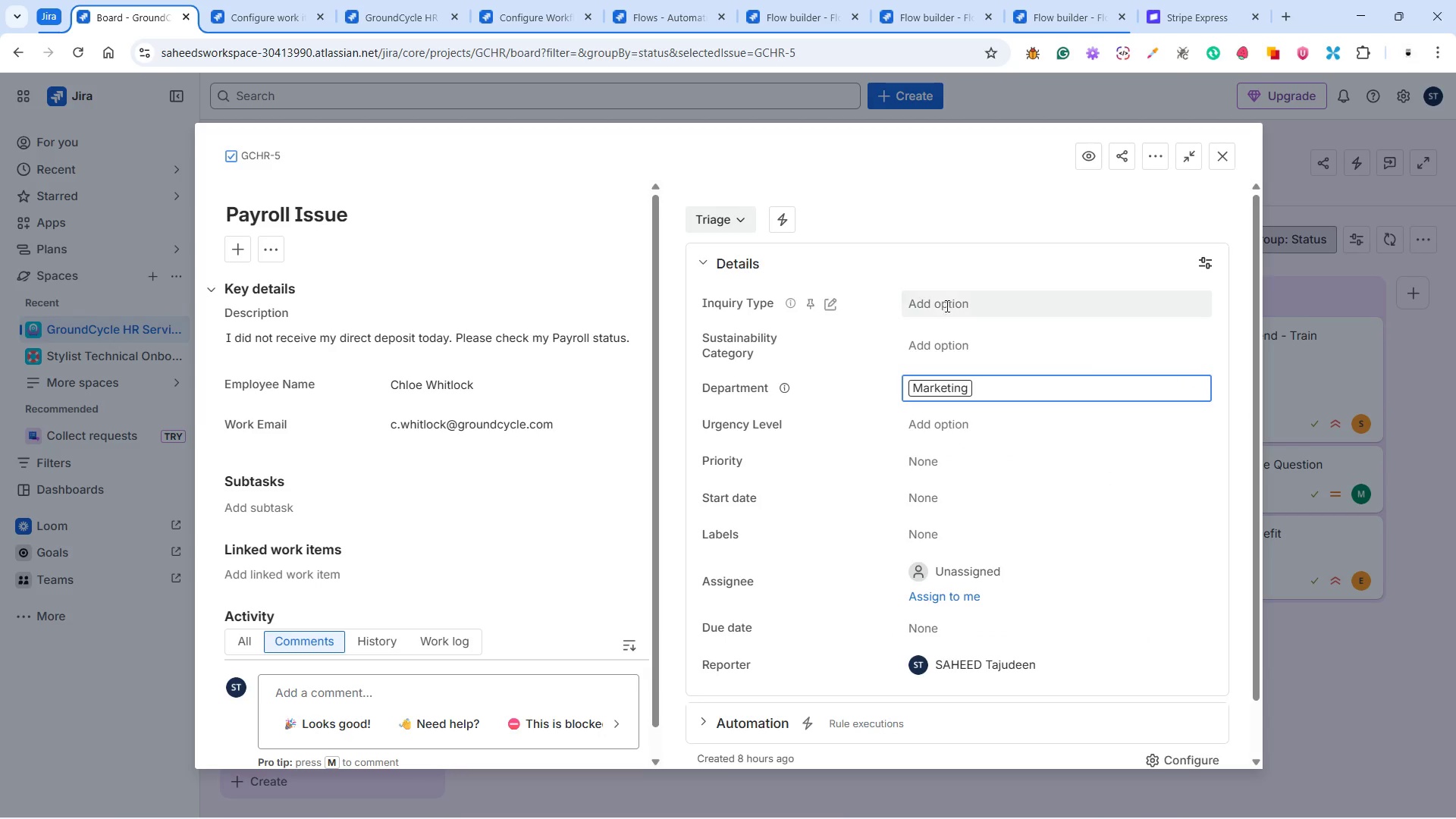 
left_click([945, 302])
 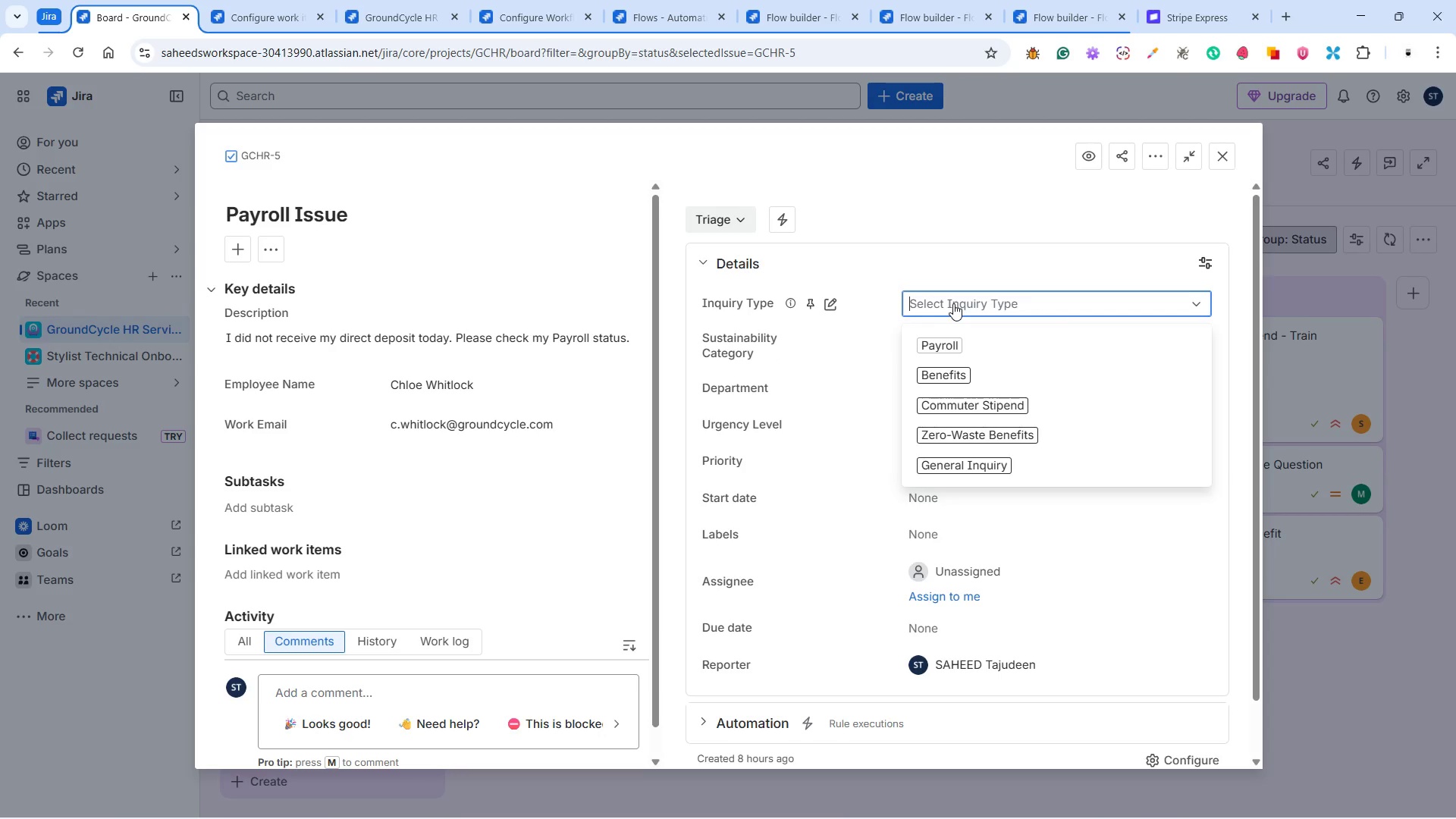 
wait(49.31)
 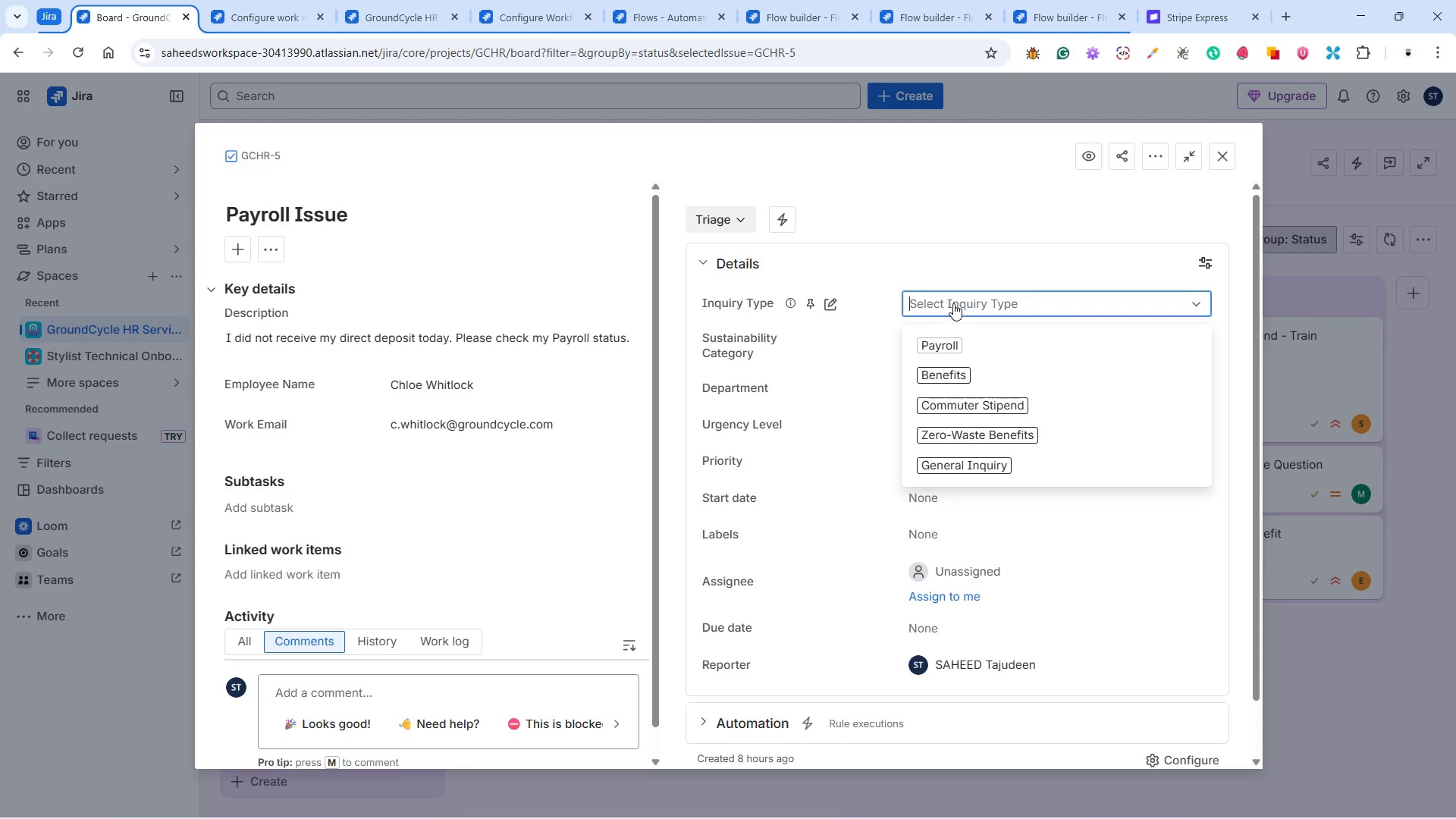 
left_click([972, 341])
 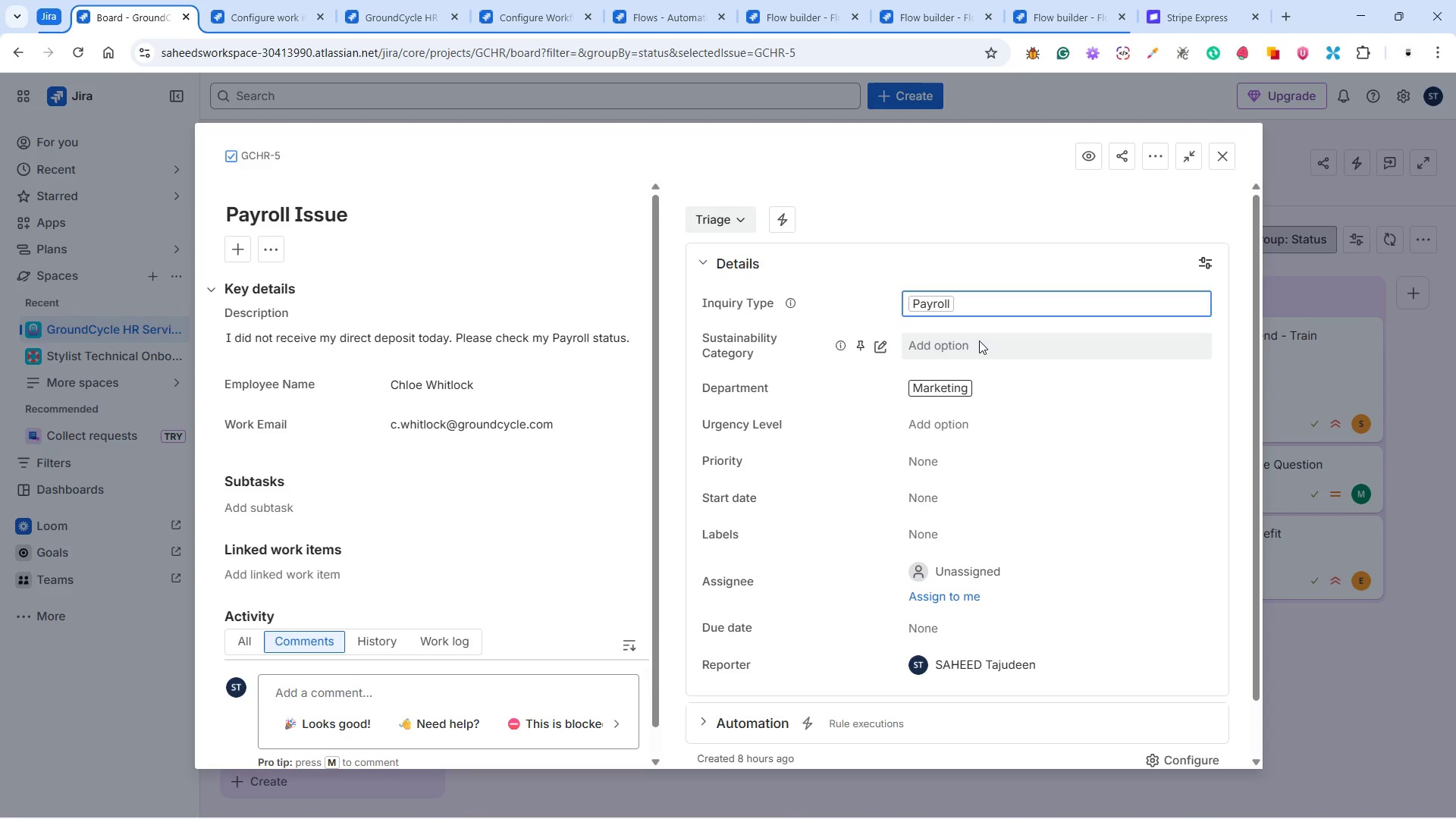 
left_click([979, 340])
 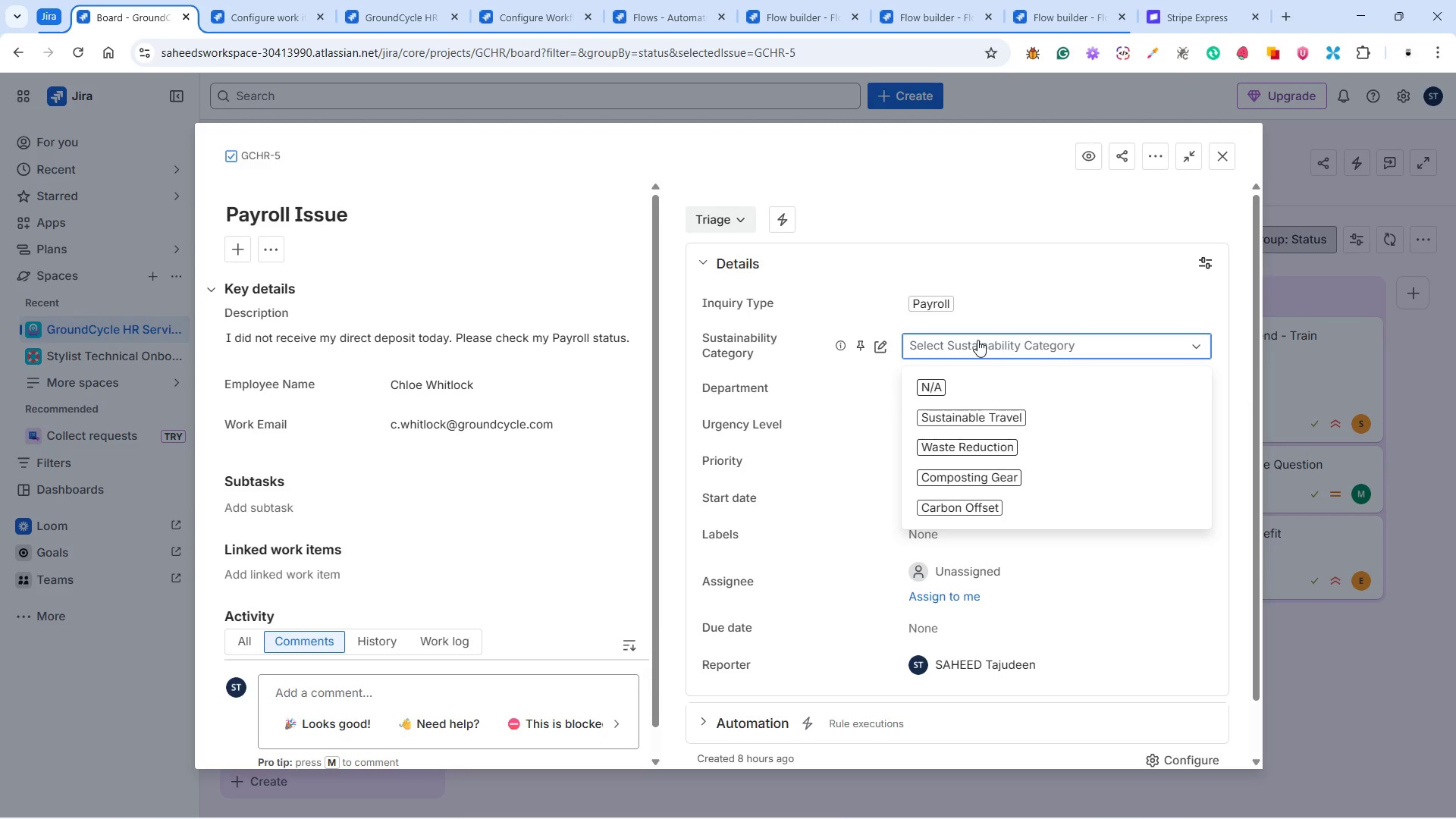 
left_click_drag(start_coordinate=[963, 366], to_coordinate=[955, 388])
 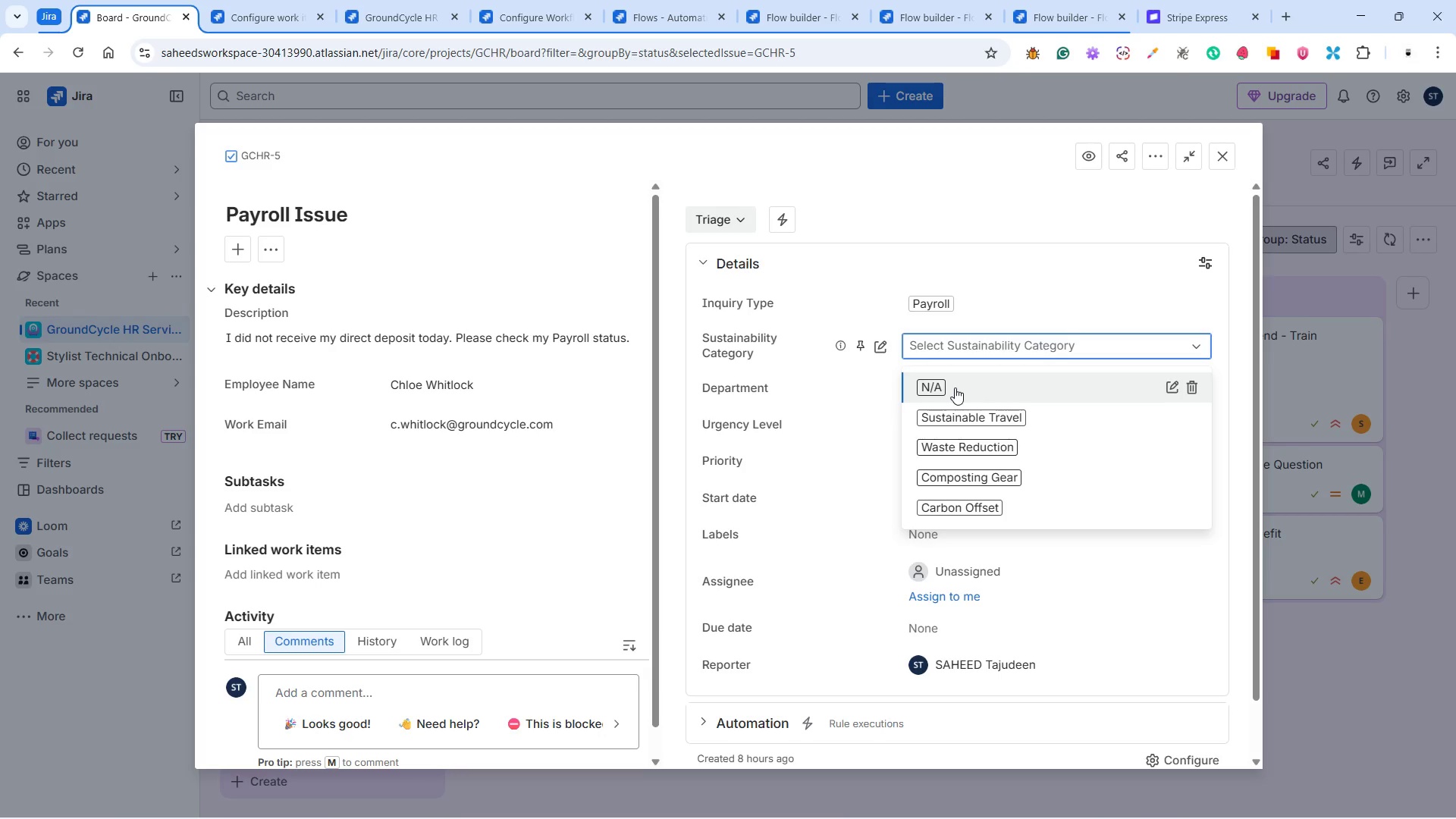 
left_click([955, 388])
 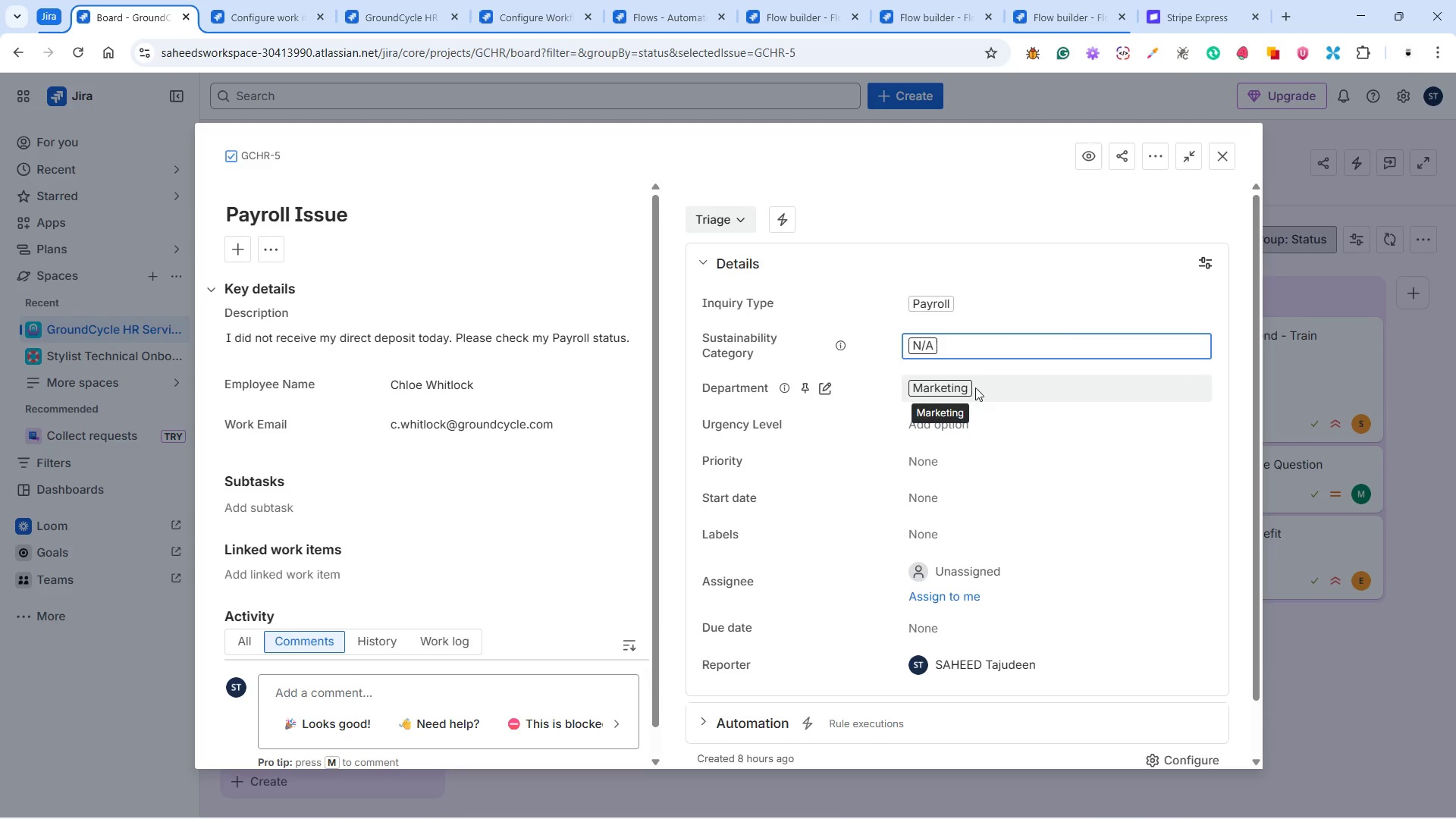 
mouse_move([1042, 399])
 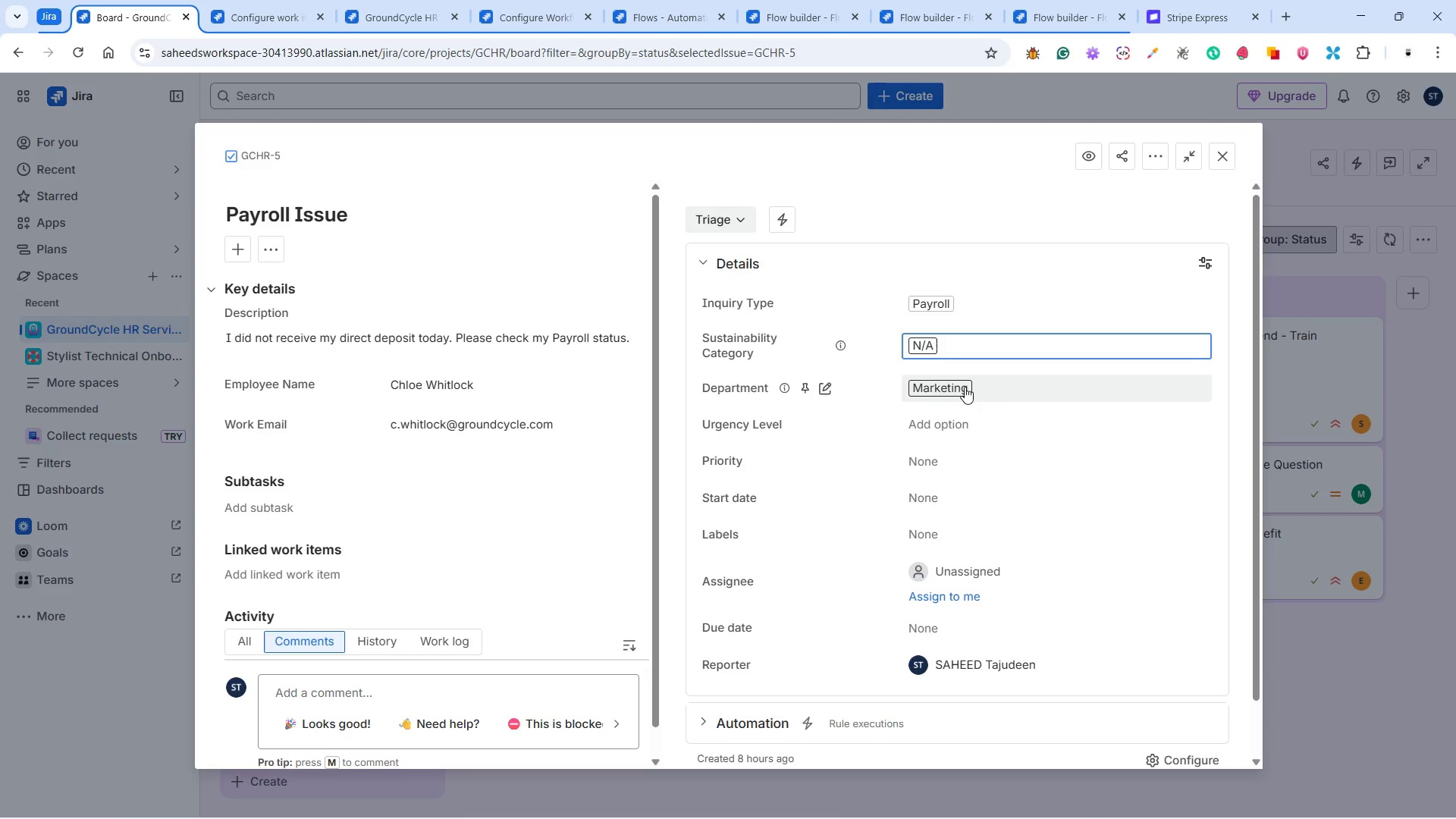 
left_click([956, 434])
 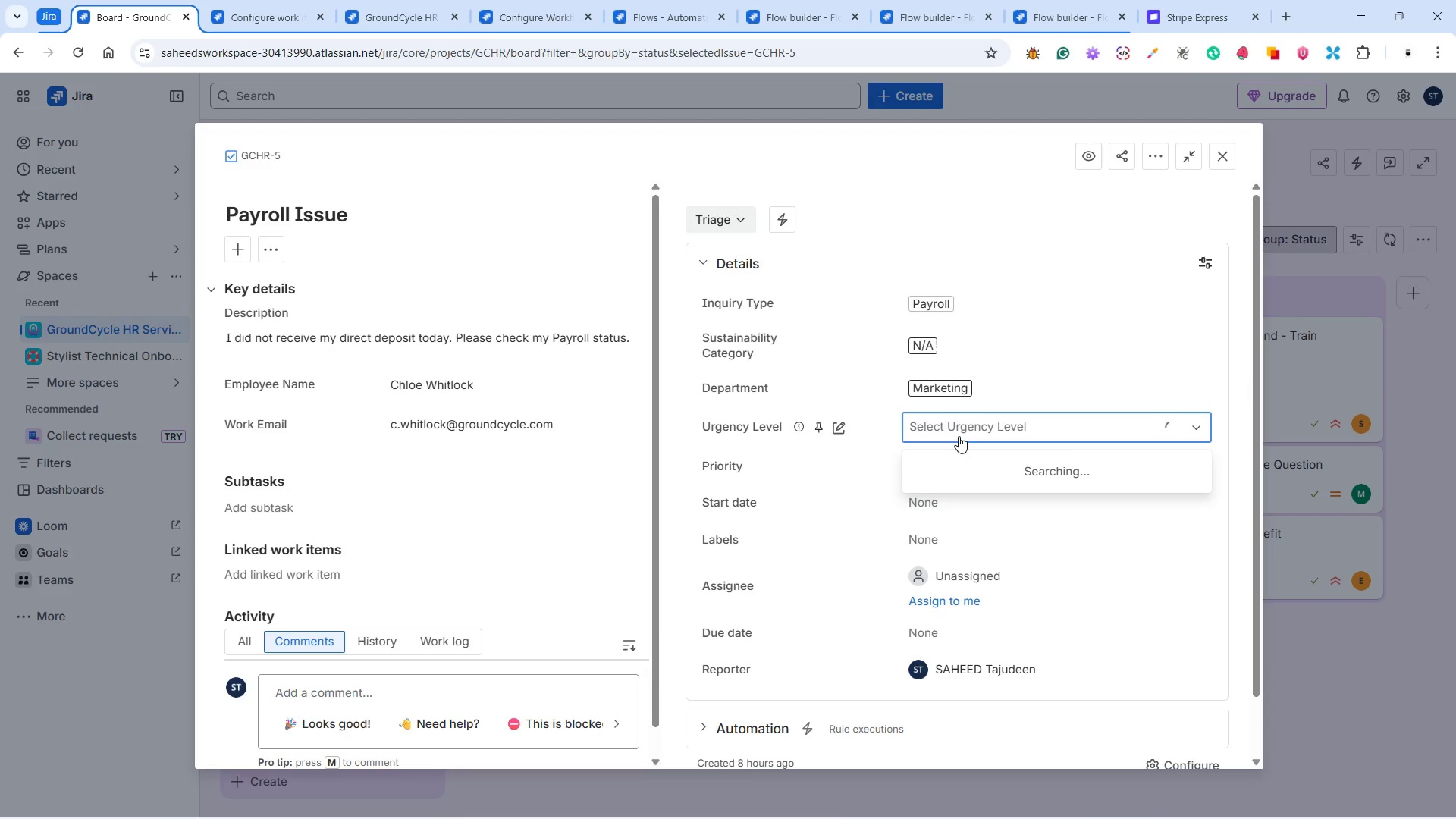 
mouse_move([946, 454])
 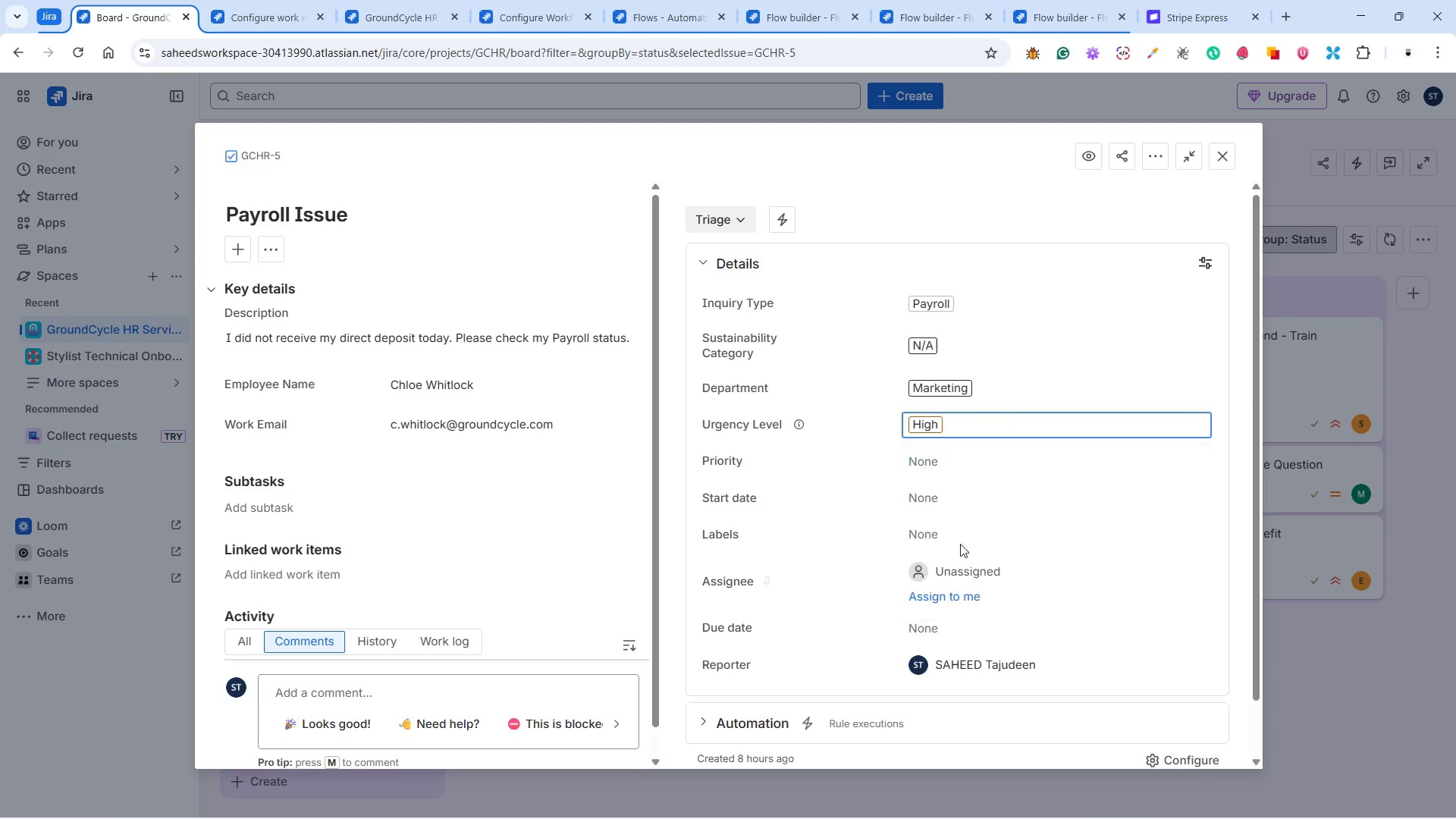 
left_click([949, 457])
 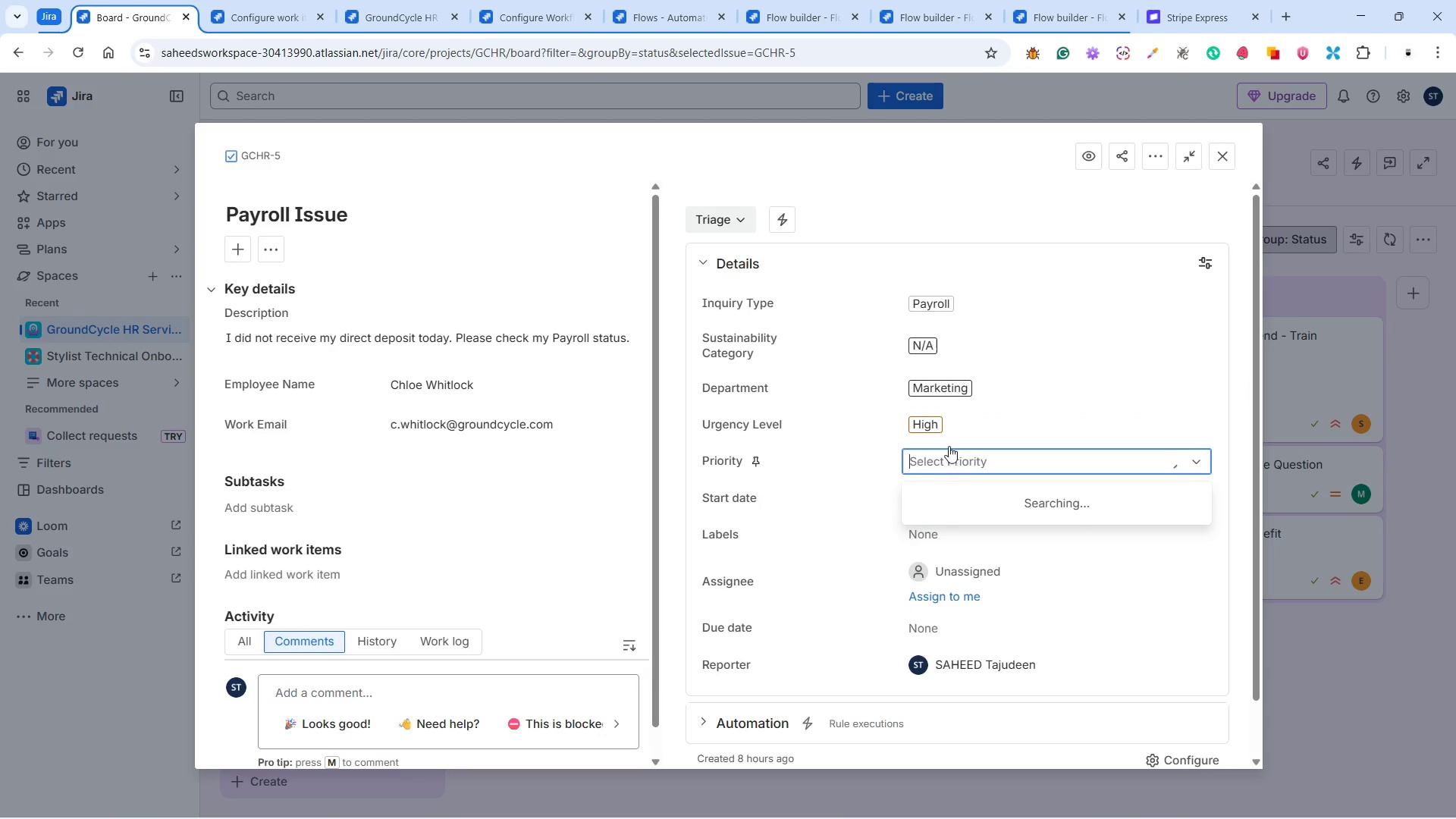 
left_click([936, 418])
 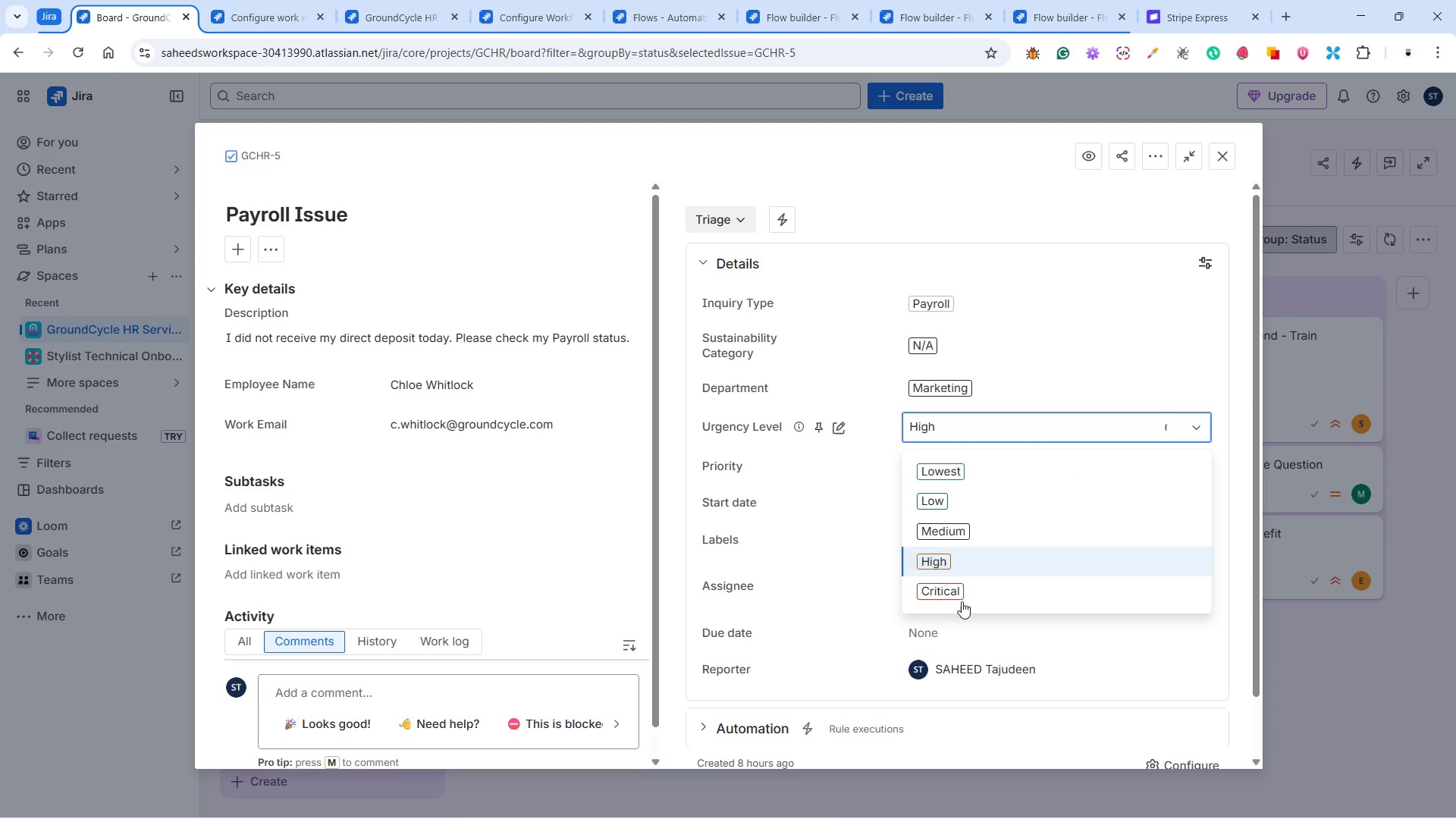 
left_click([959, 592])
 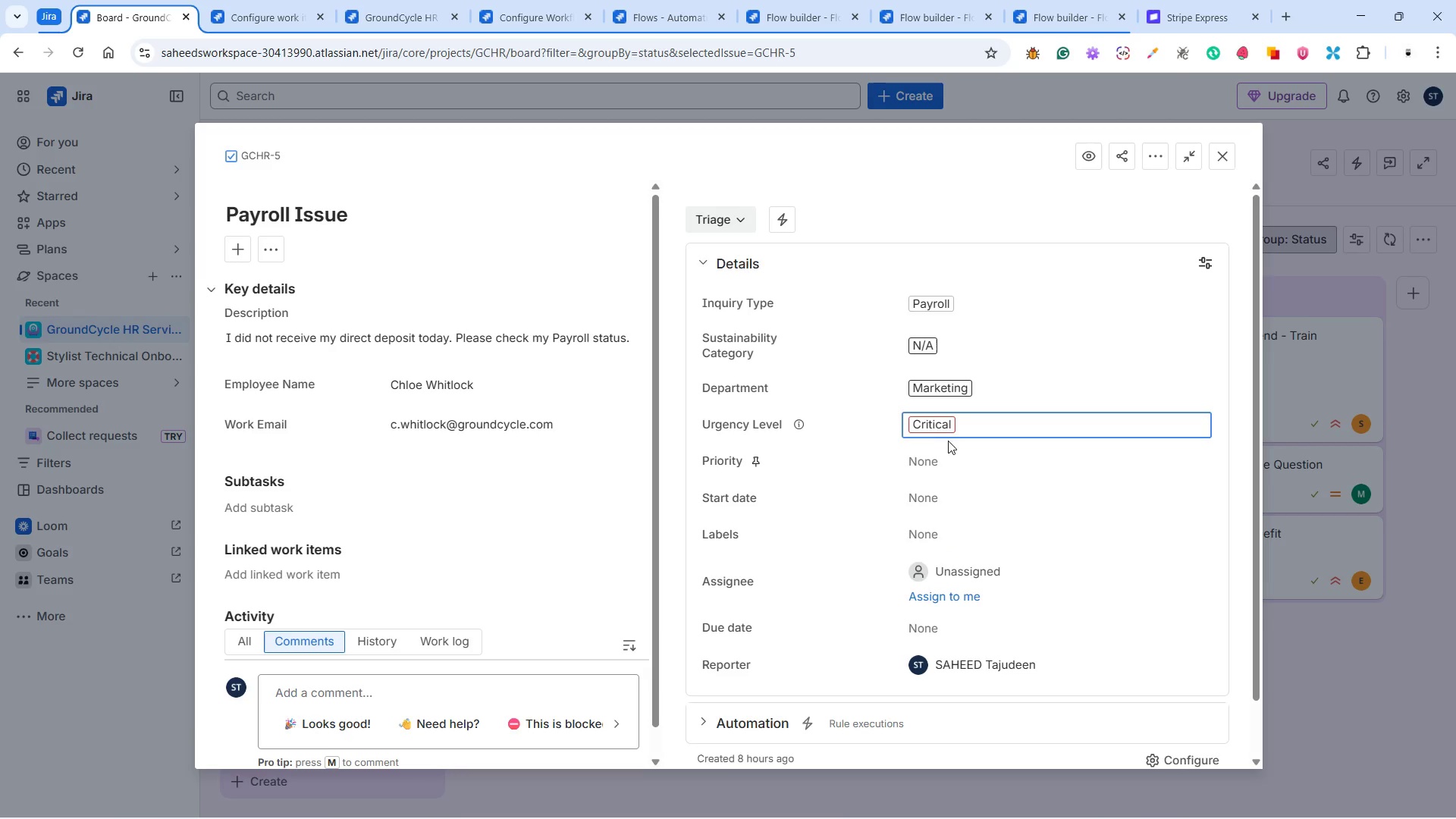 
left_click([956, 429])
 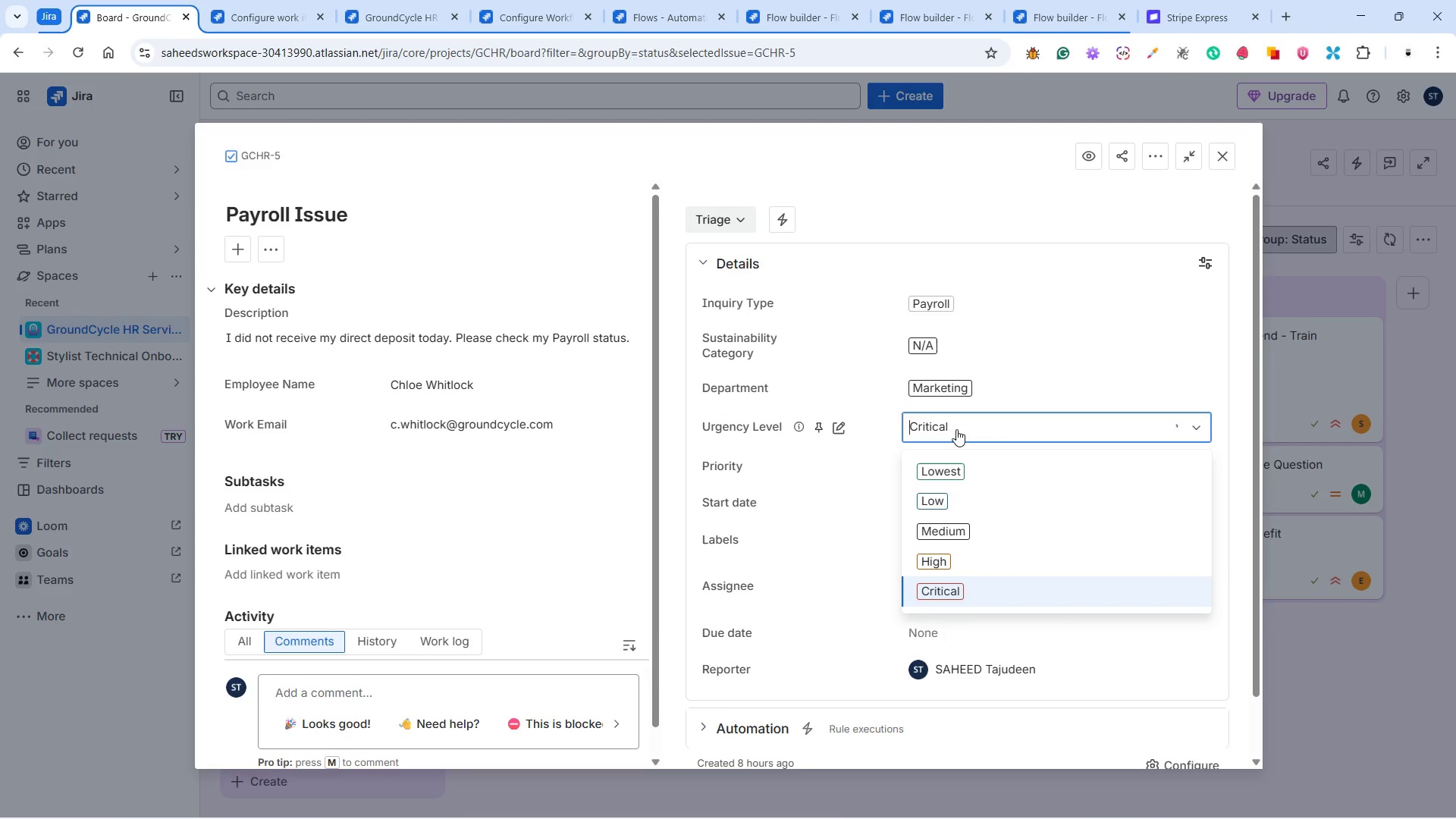 
left_click([956, 429])
 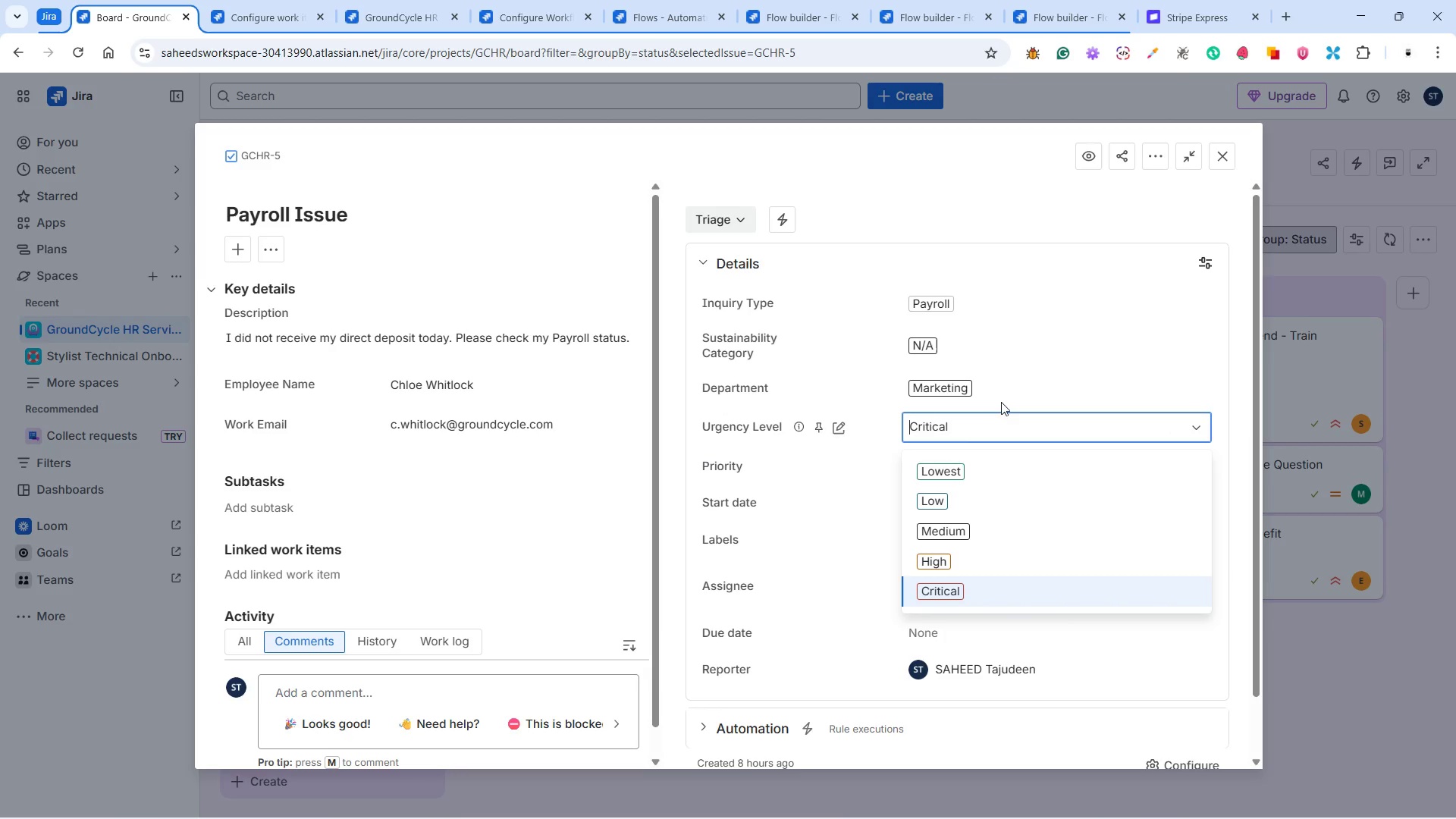 
left_click([1009, 394])
 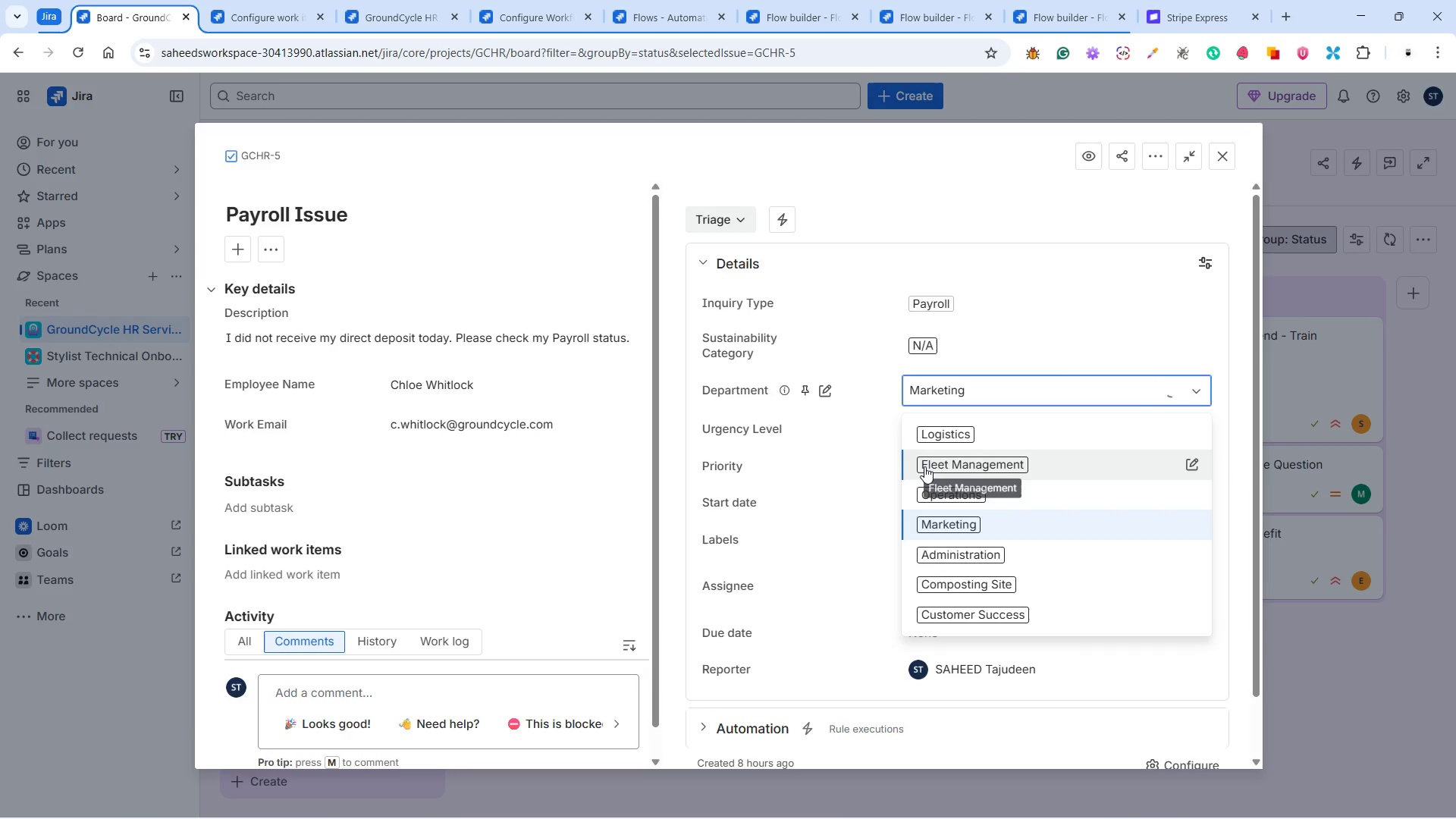 
left_click([877, 466])
 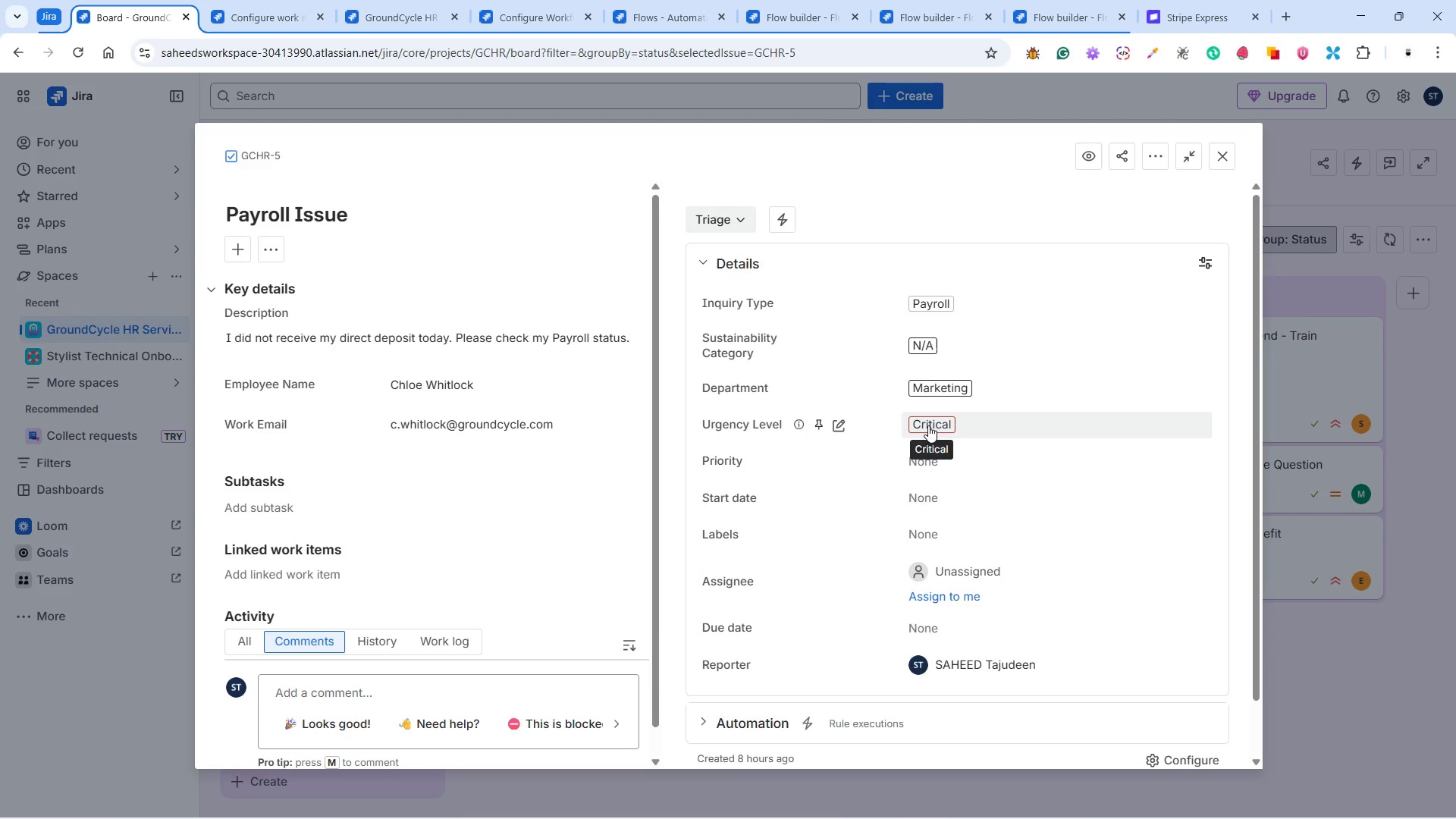 
wait(21.66)
 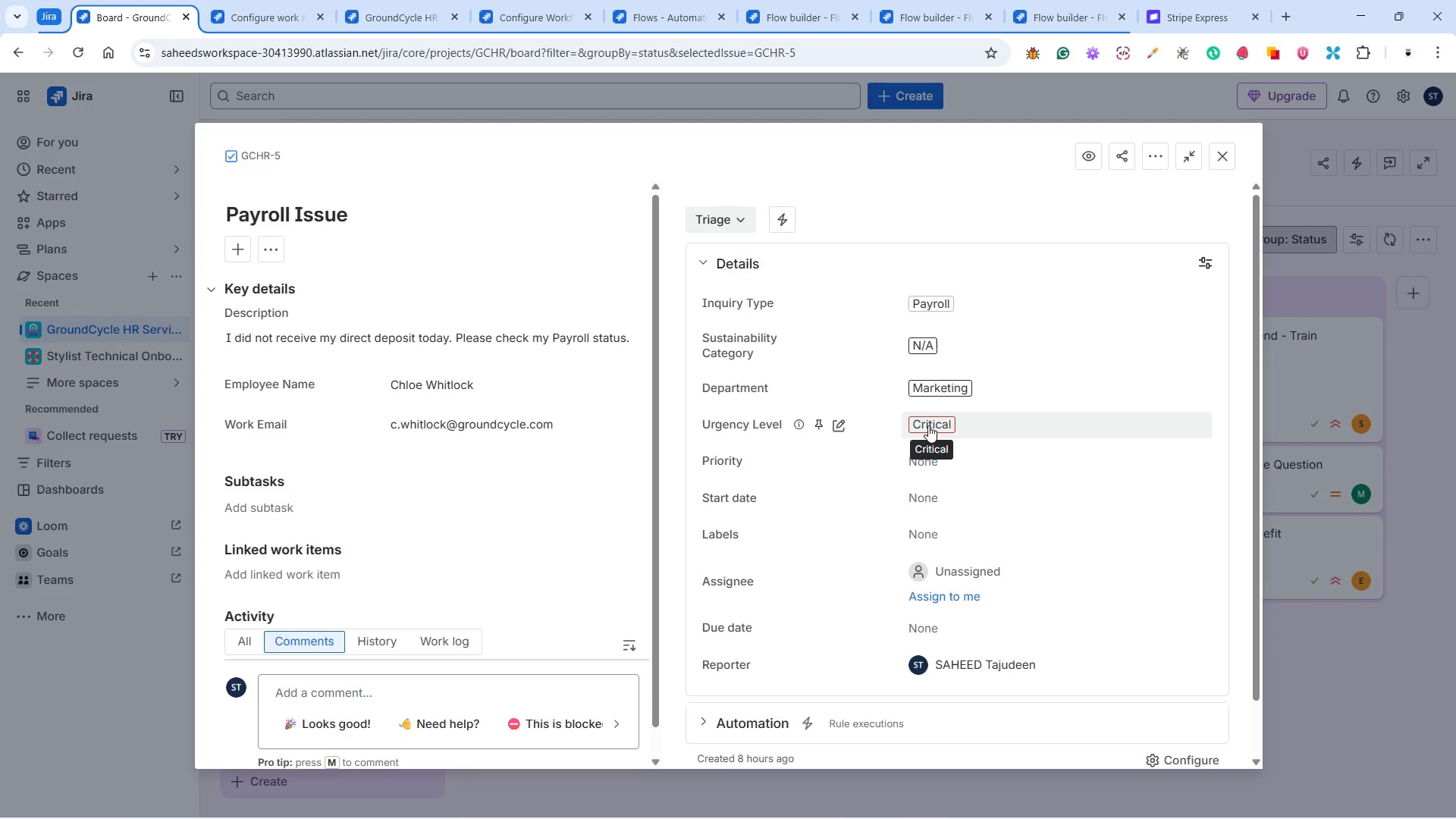 
left_click([919, 460])
 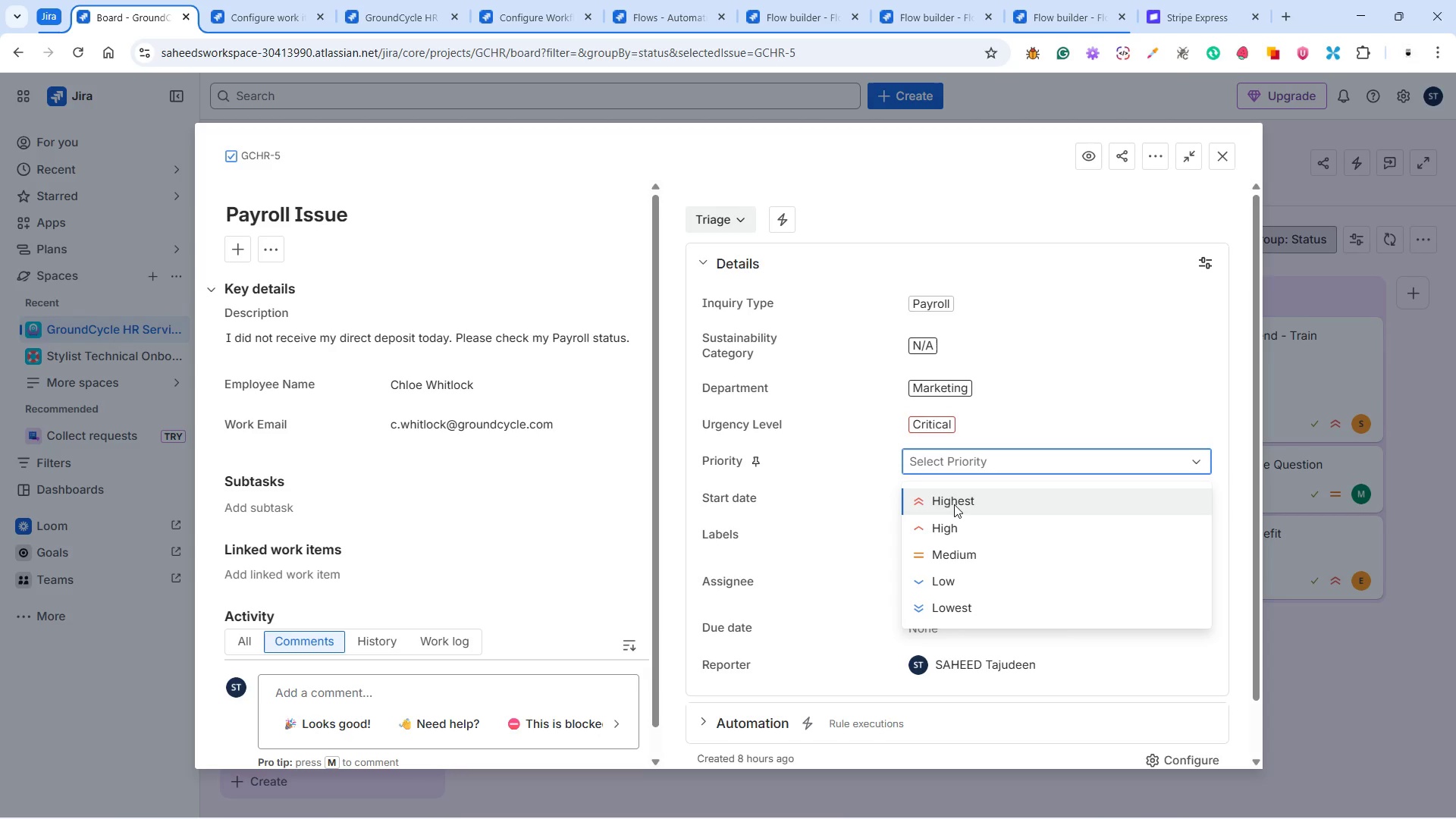 
left_click([951, 499])
 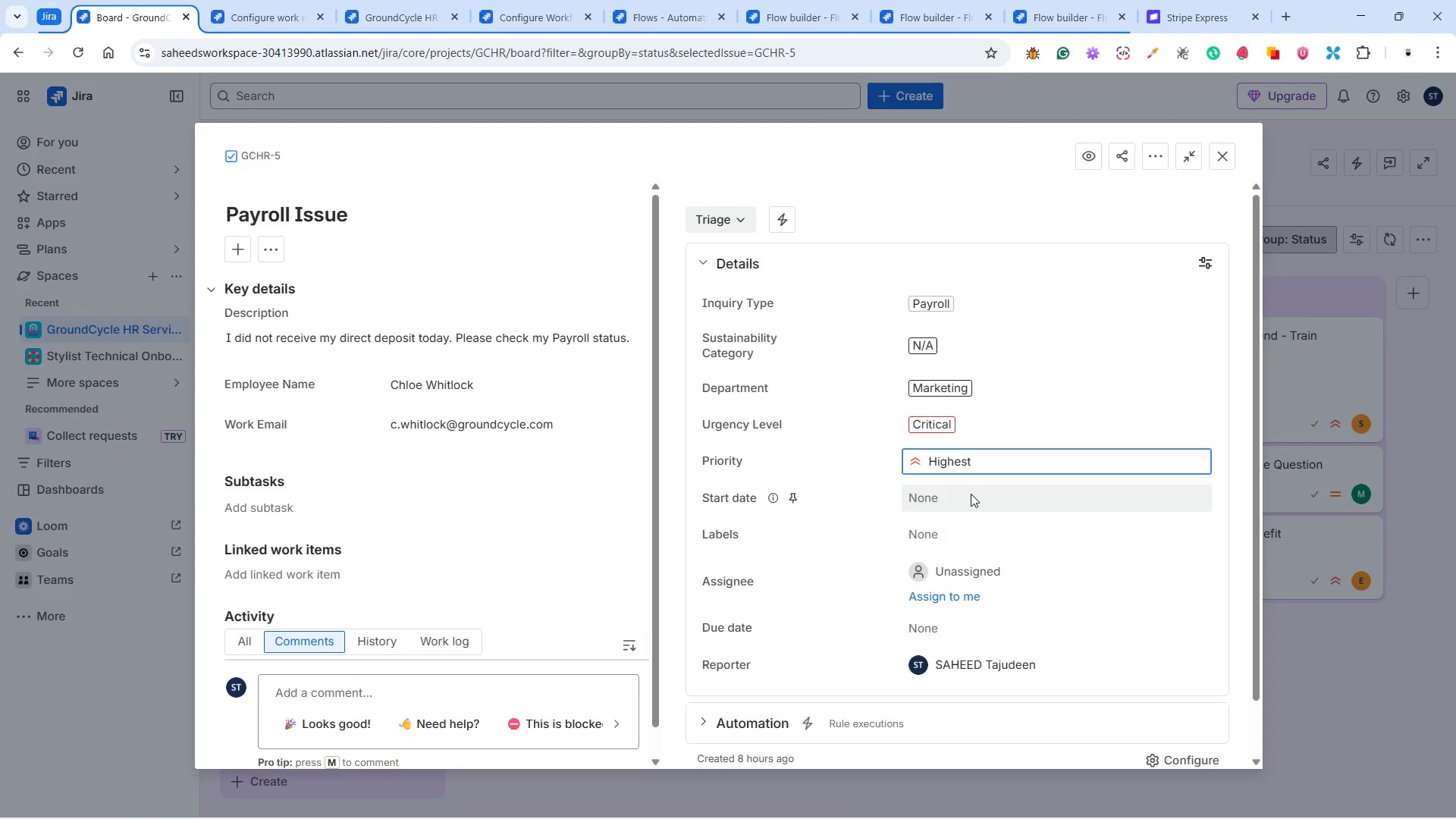 
left_click([971, 493])
 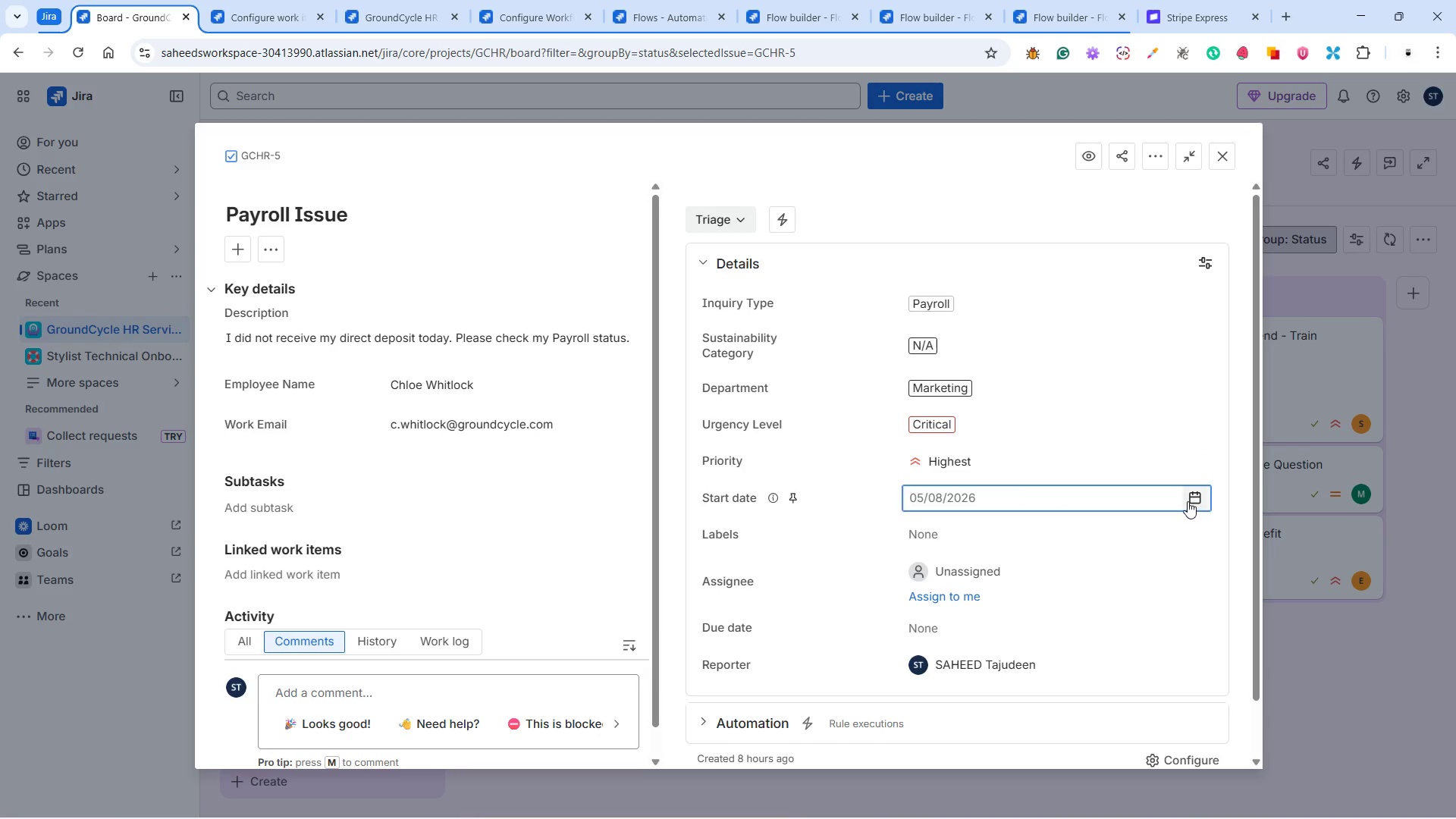 
left_click([1187, 496])
 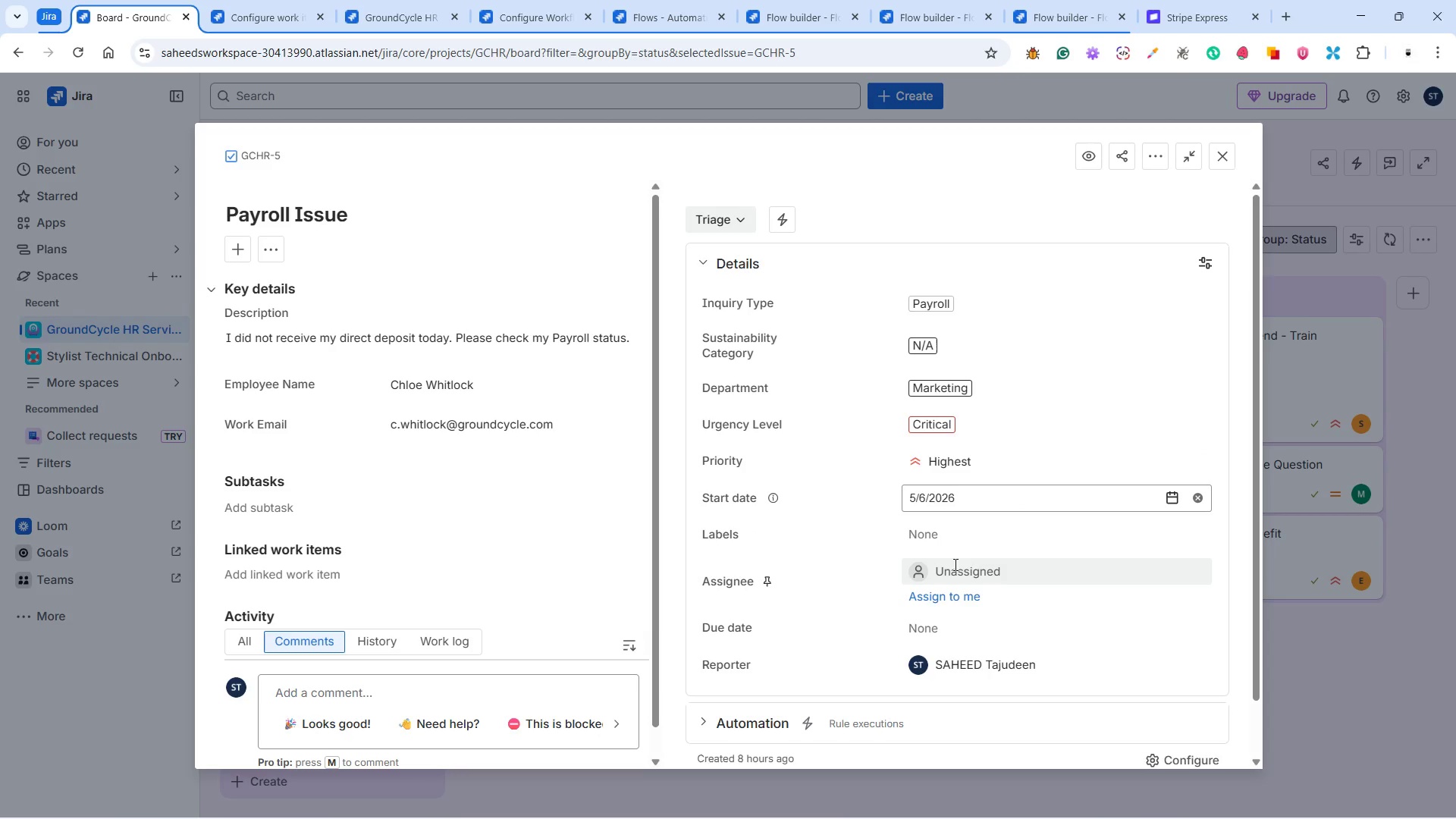 
wait(6.16)
 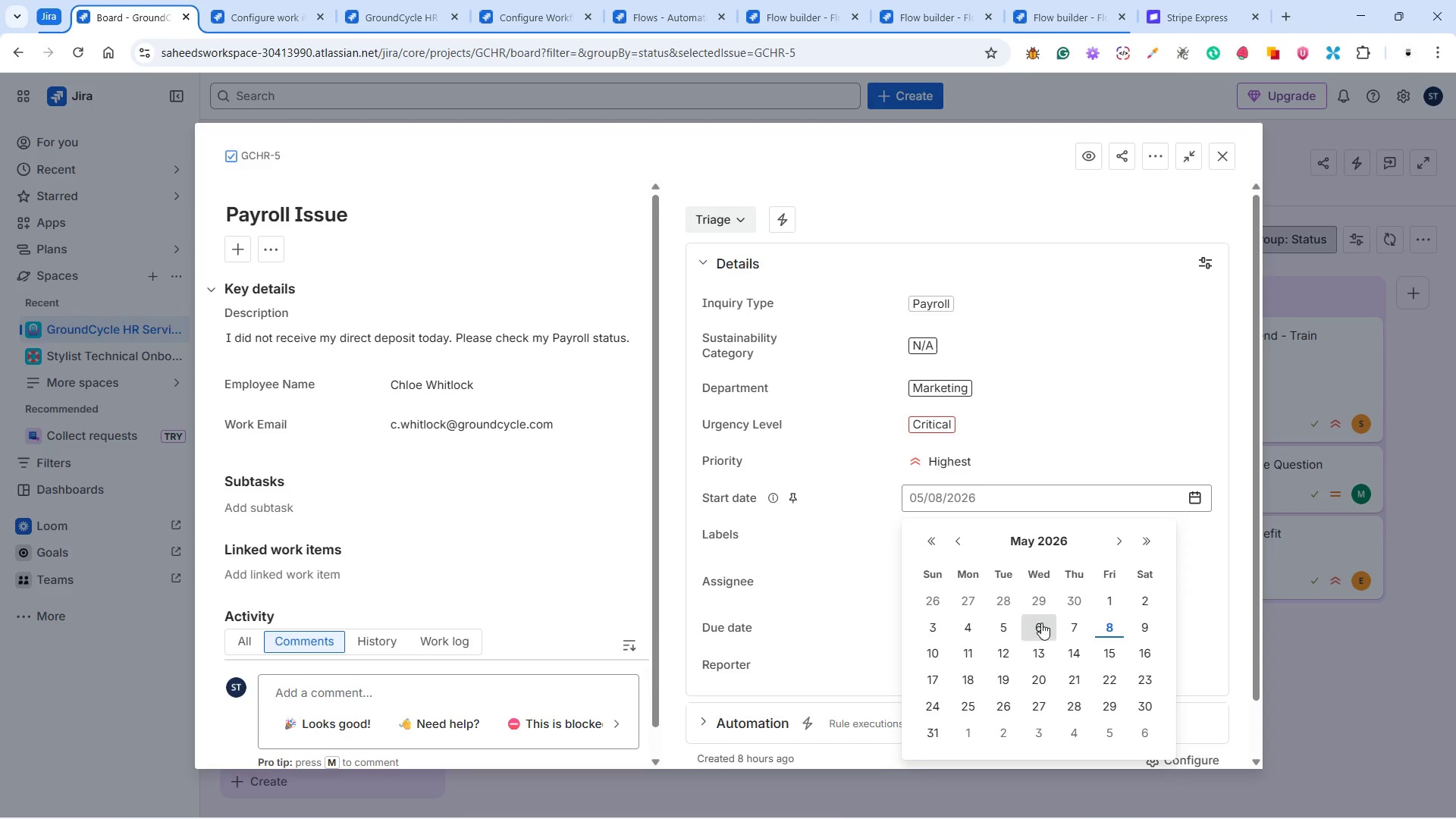 
left_click([969, 562])
 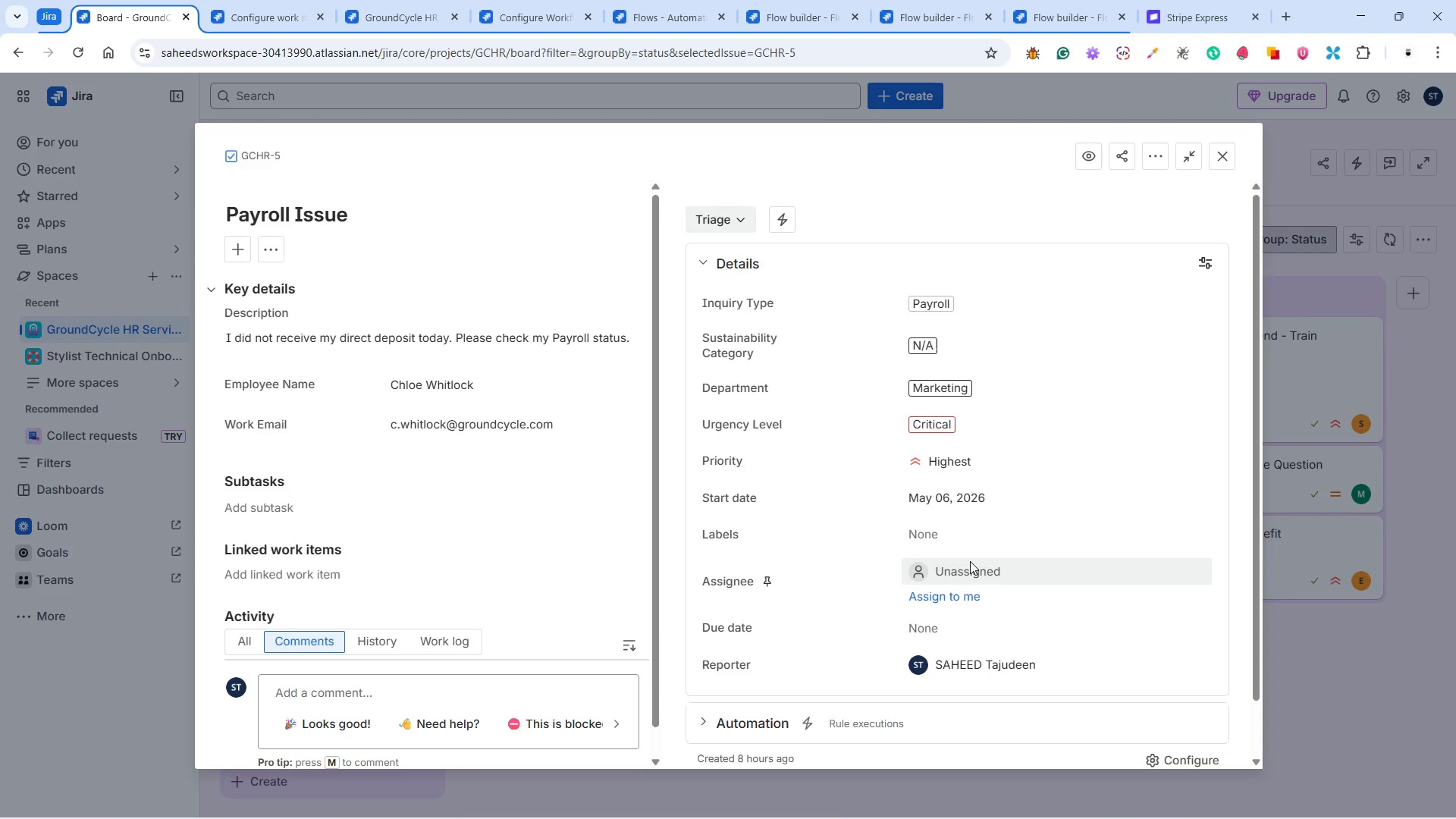 
mouse_move([978, 544])
 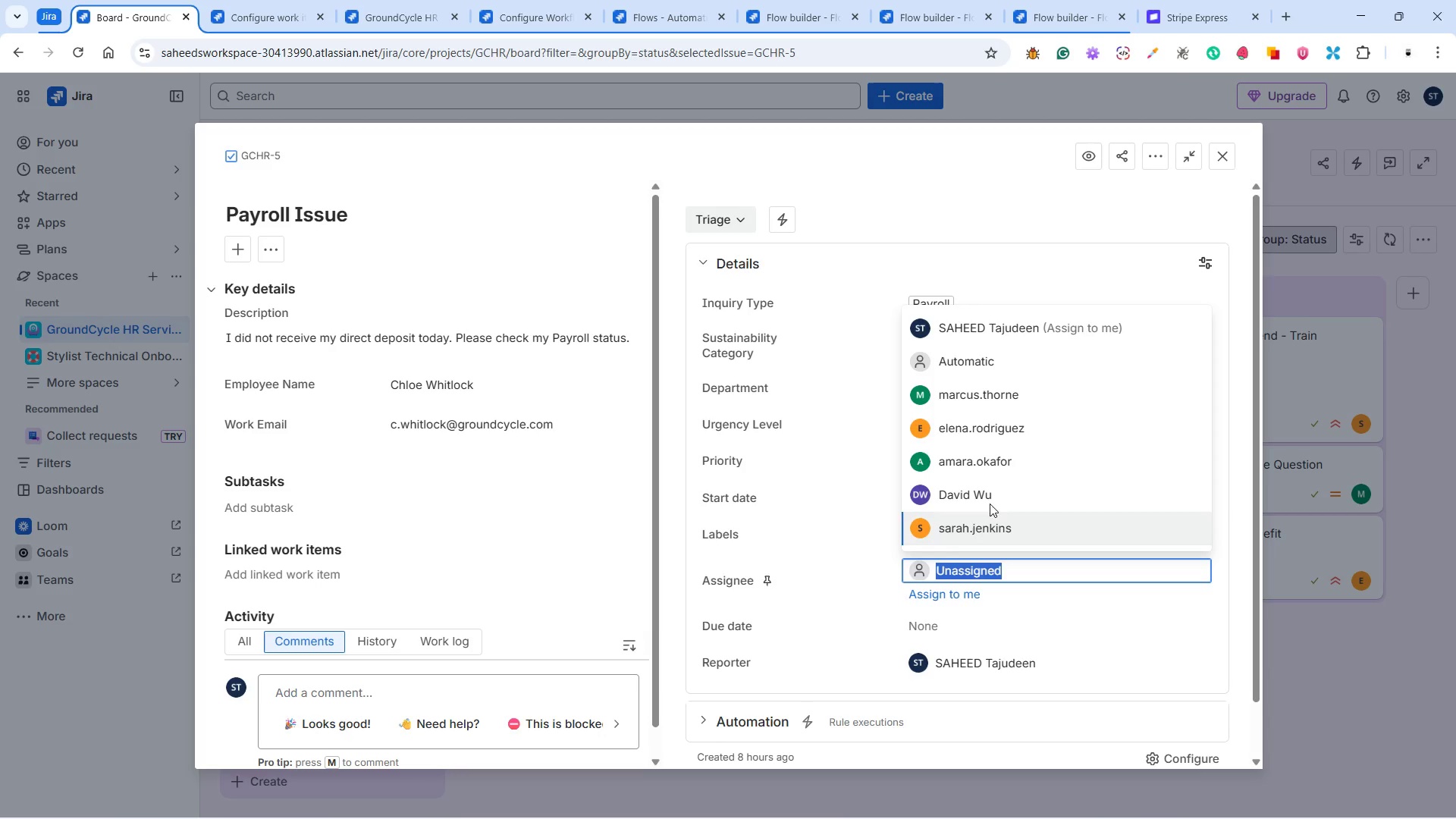 
left_click([990, 494])
 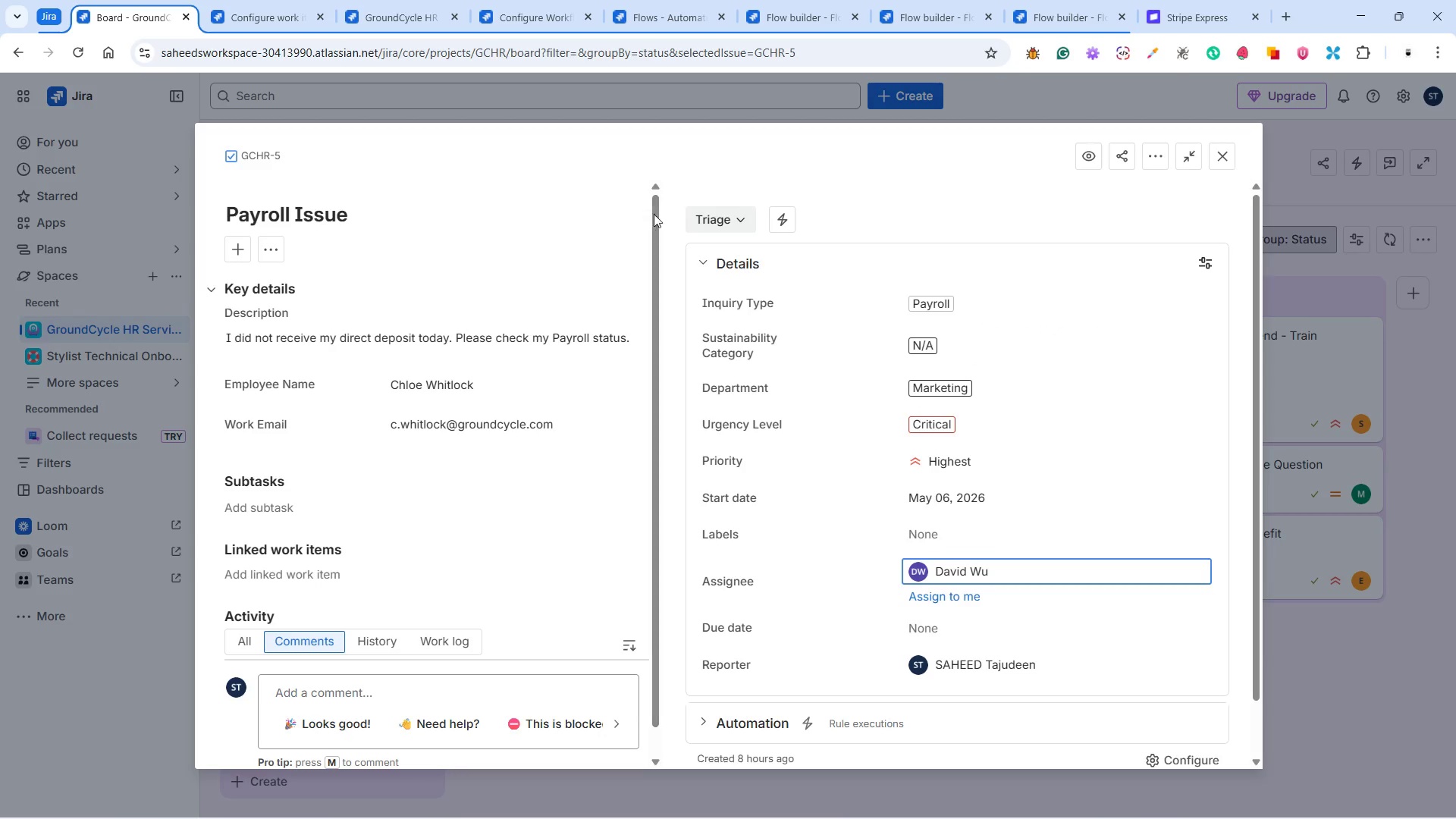 
left_click([714, 213])
 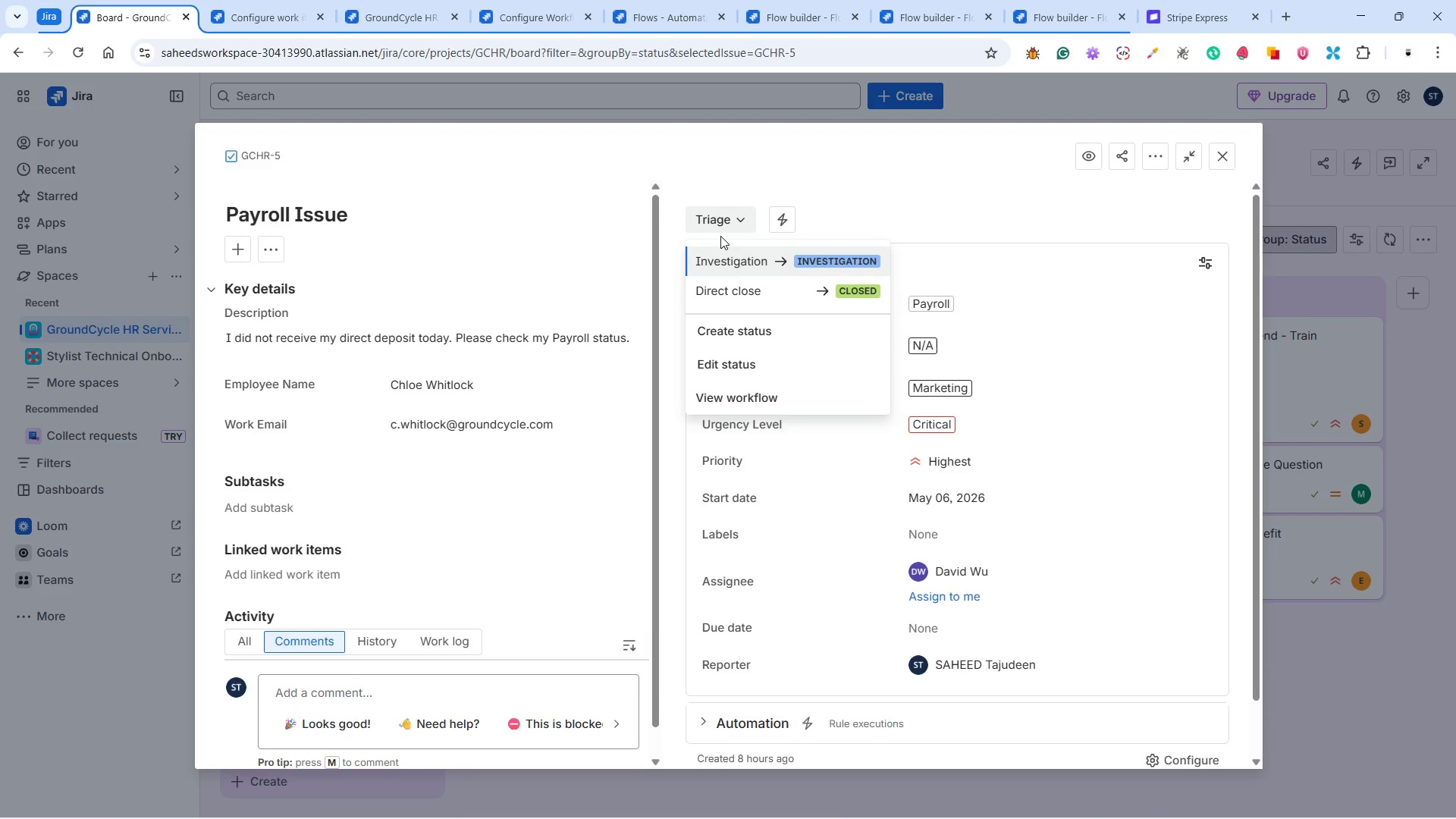 
wait(14.31)
 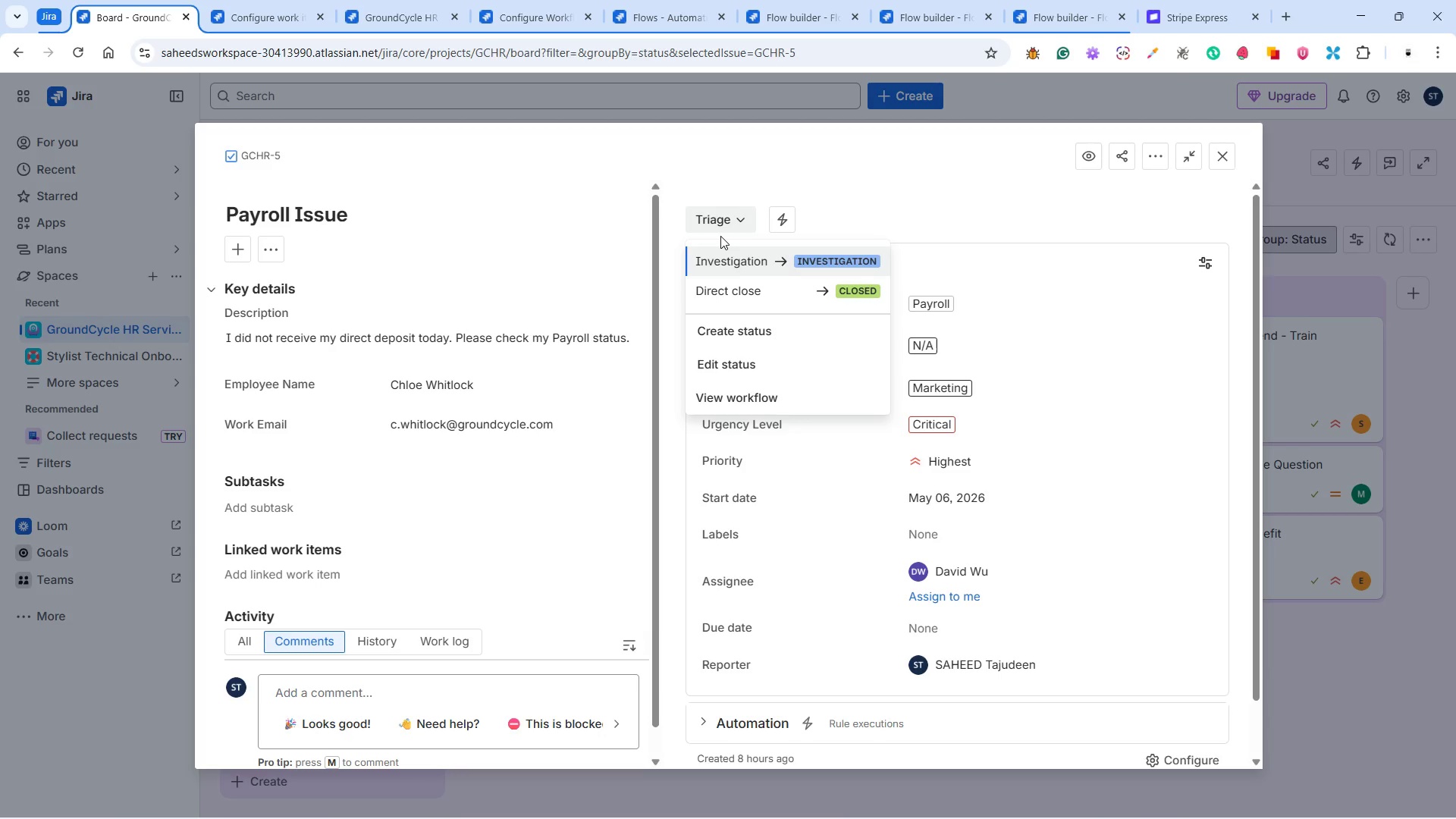 
left_click([773, 262])
 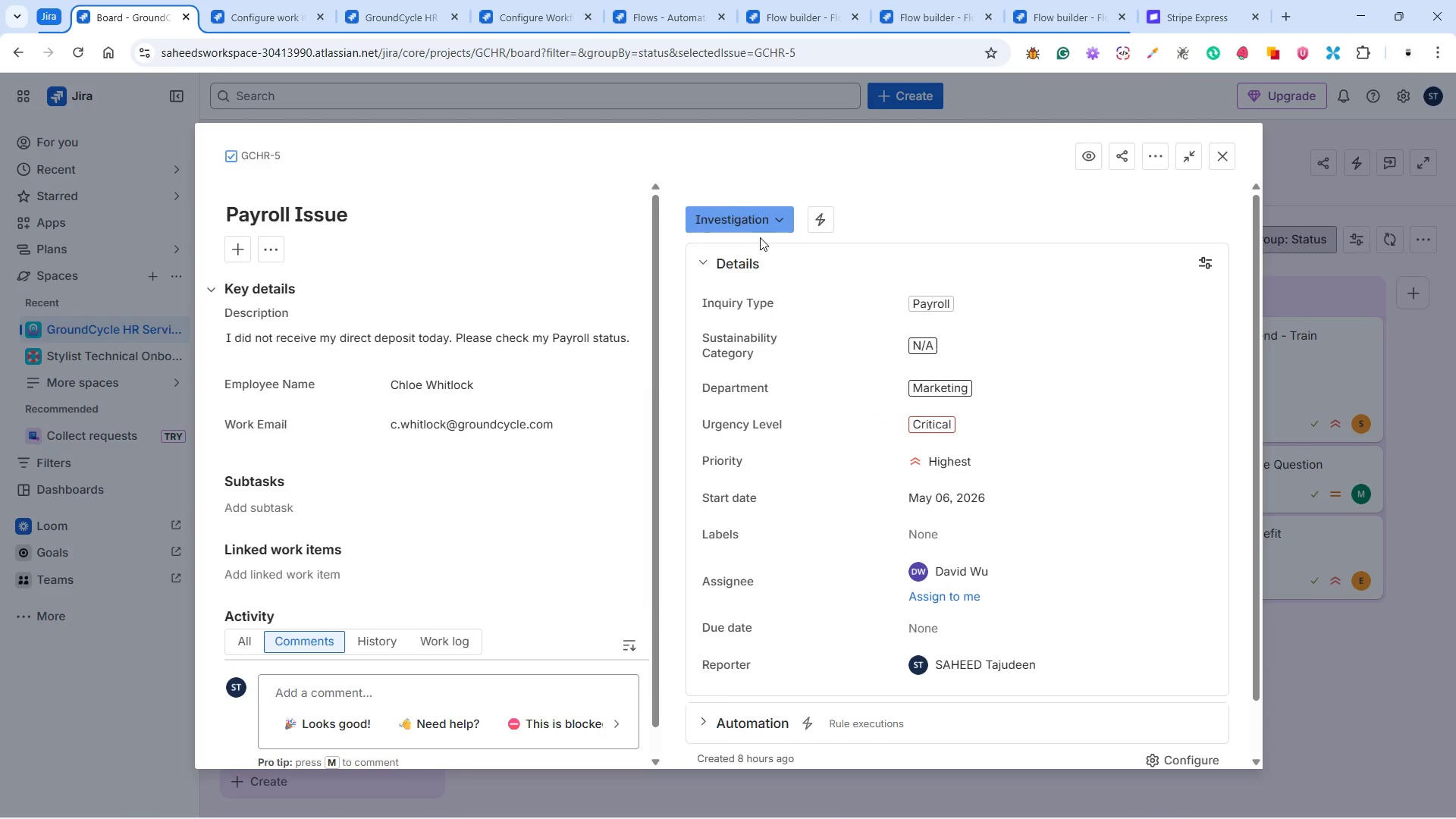 
left_click([748, 211])
 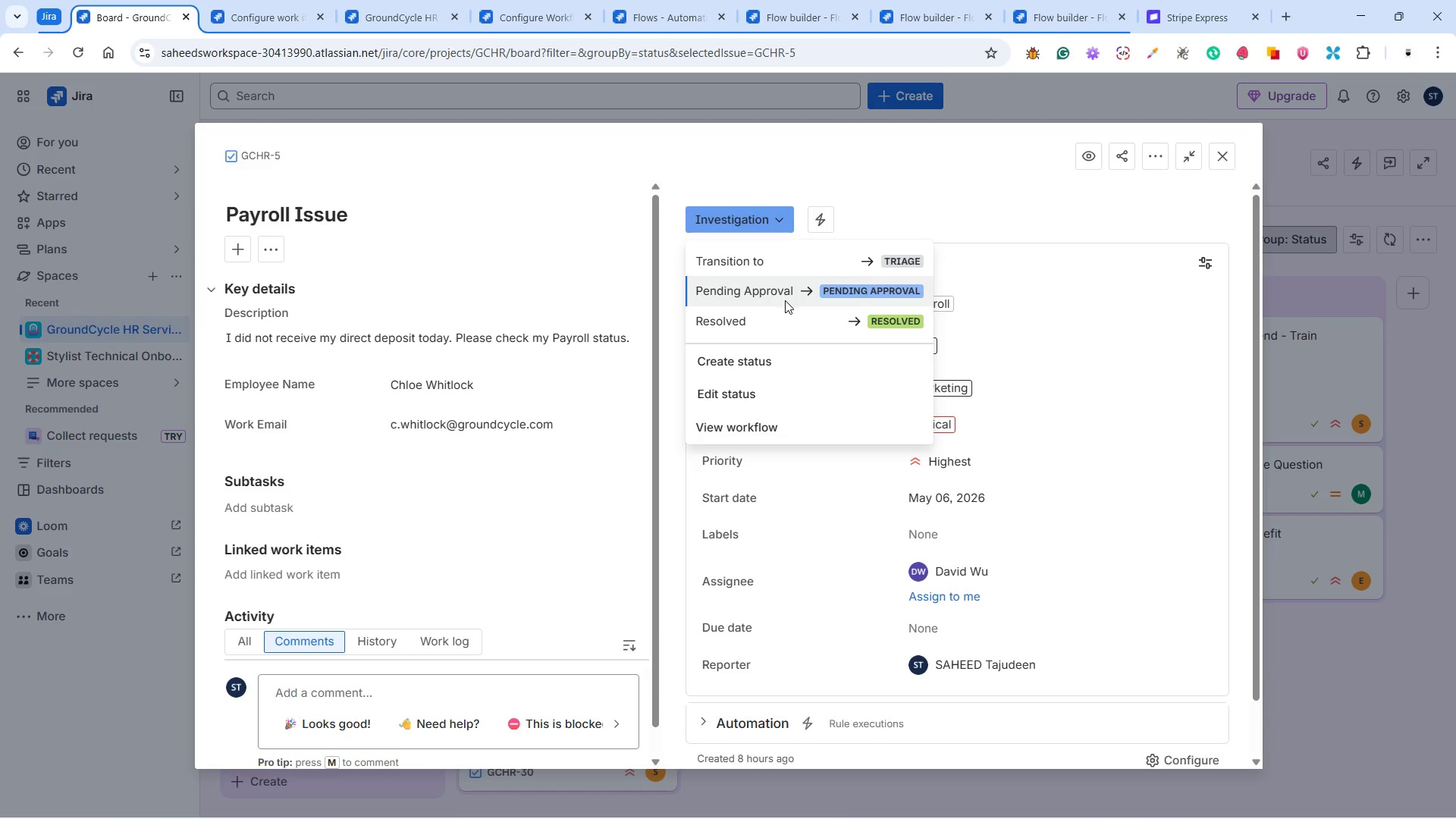 
left_click([786, 291])
 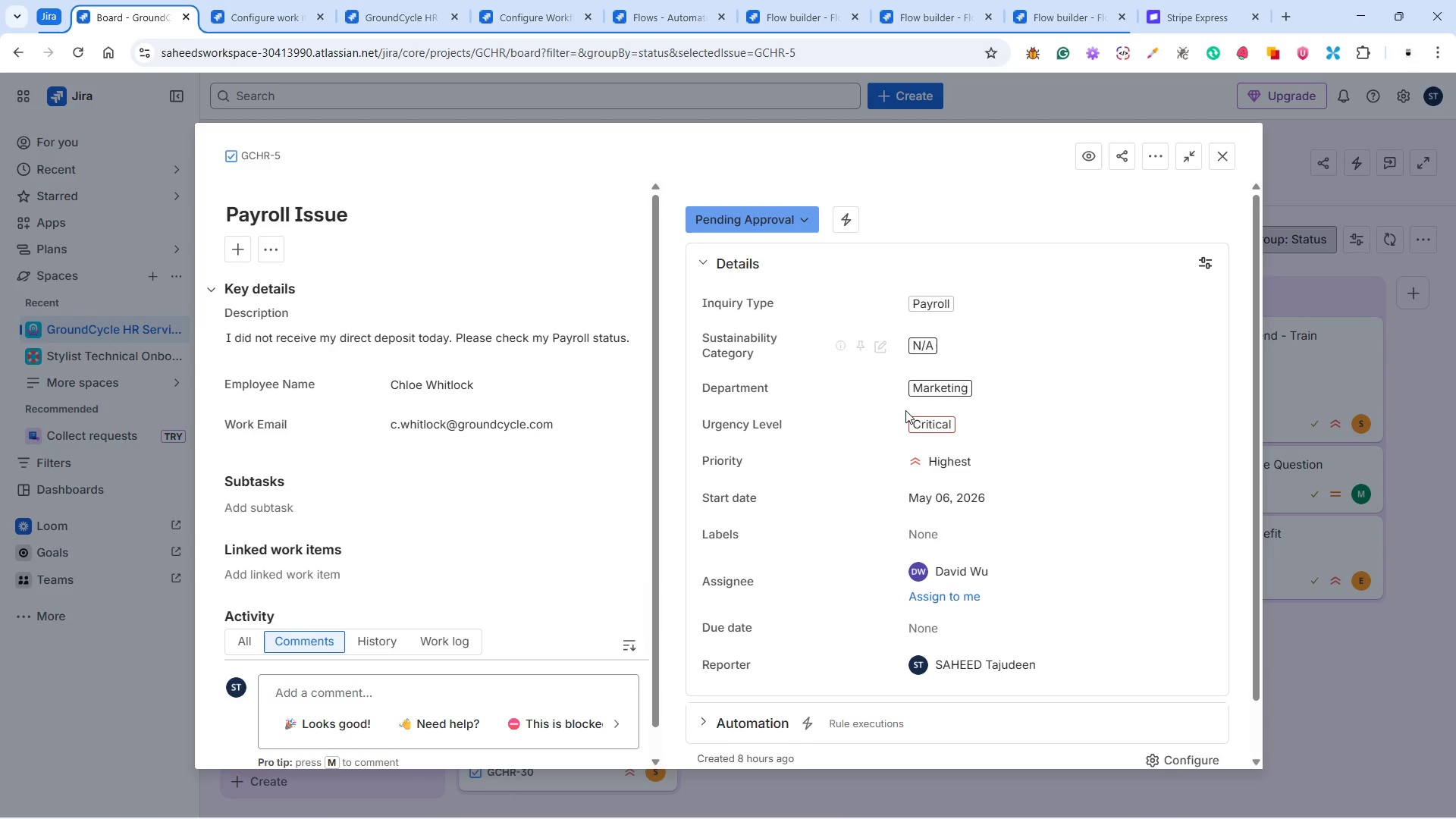 
scroll: coordinate [1062, 511], scroll_direction: down, amount: 2.0
 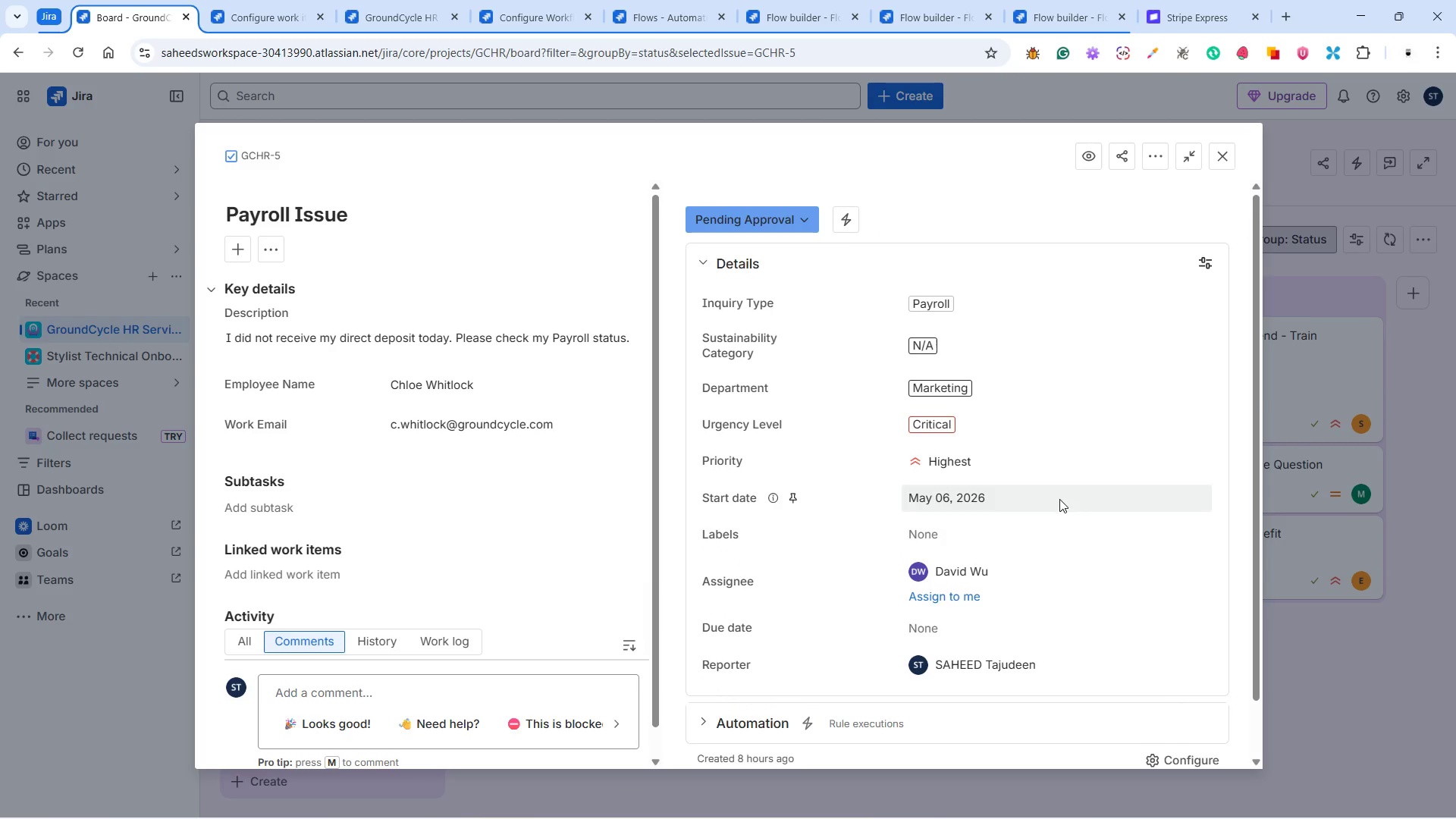 
scroll: coordinate [1059, 499], scroll_direction: up, amount: 4.0
 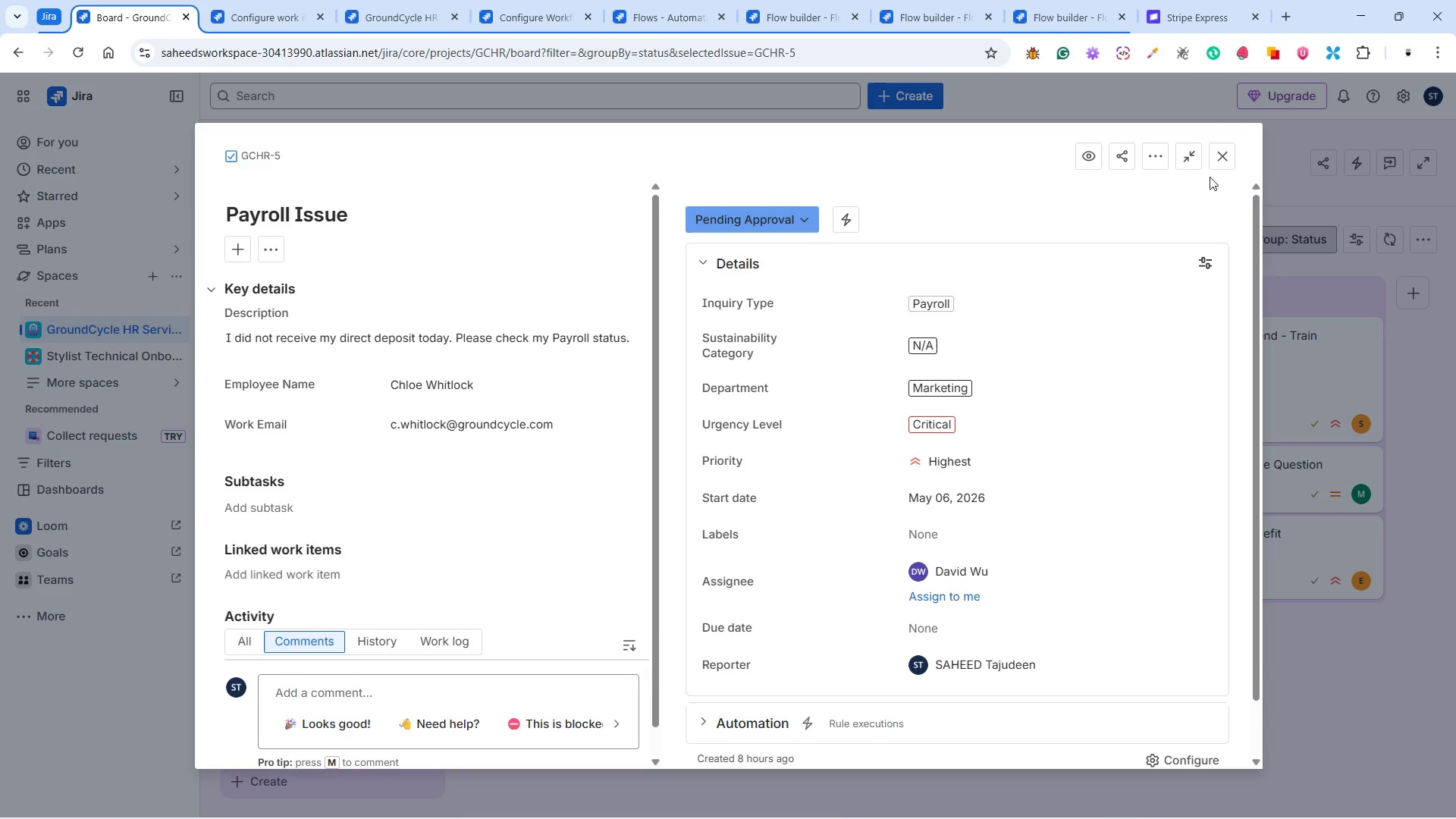 
left_click([1223, 164])
 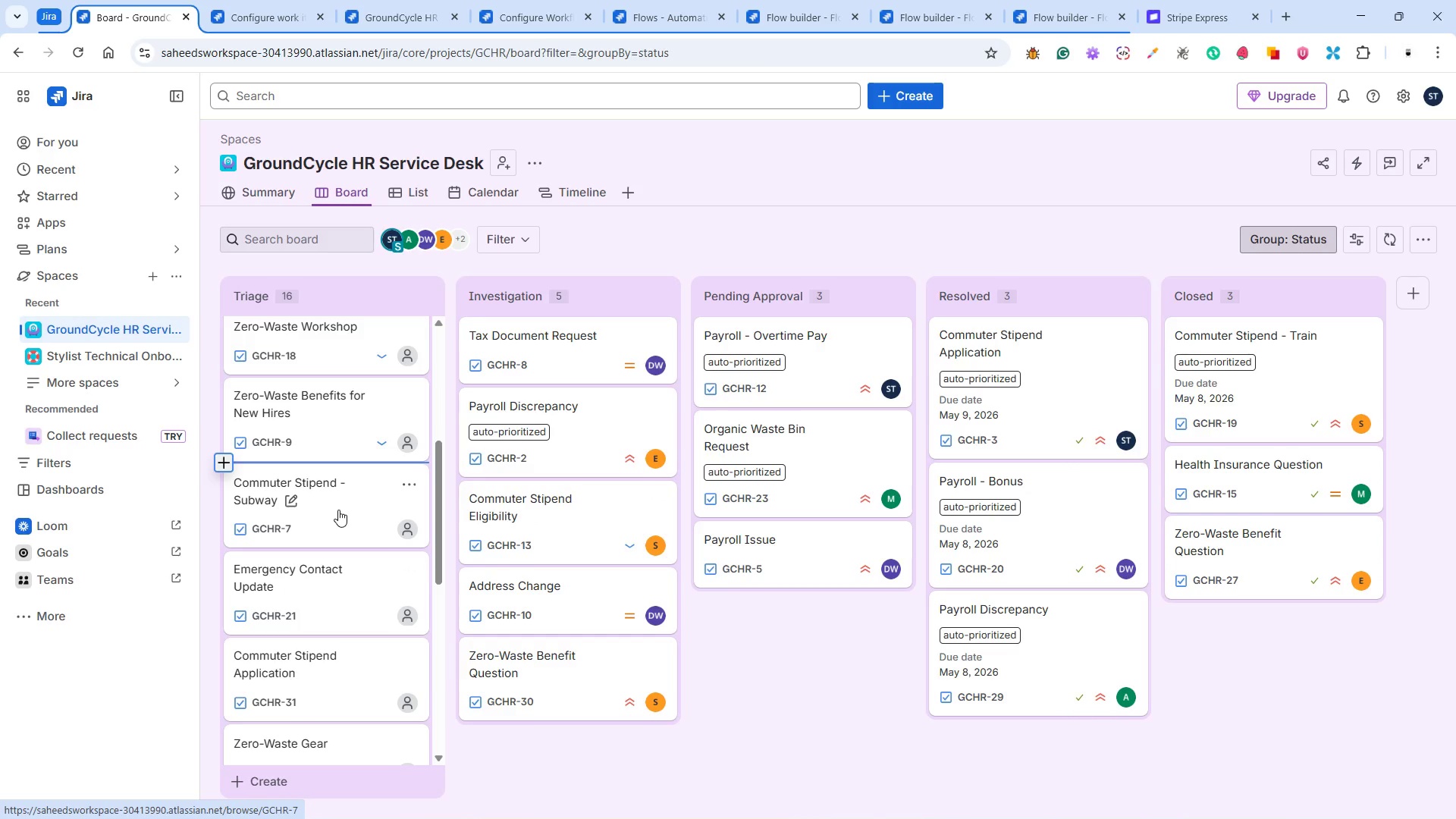 
wait(7.91)
 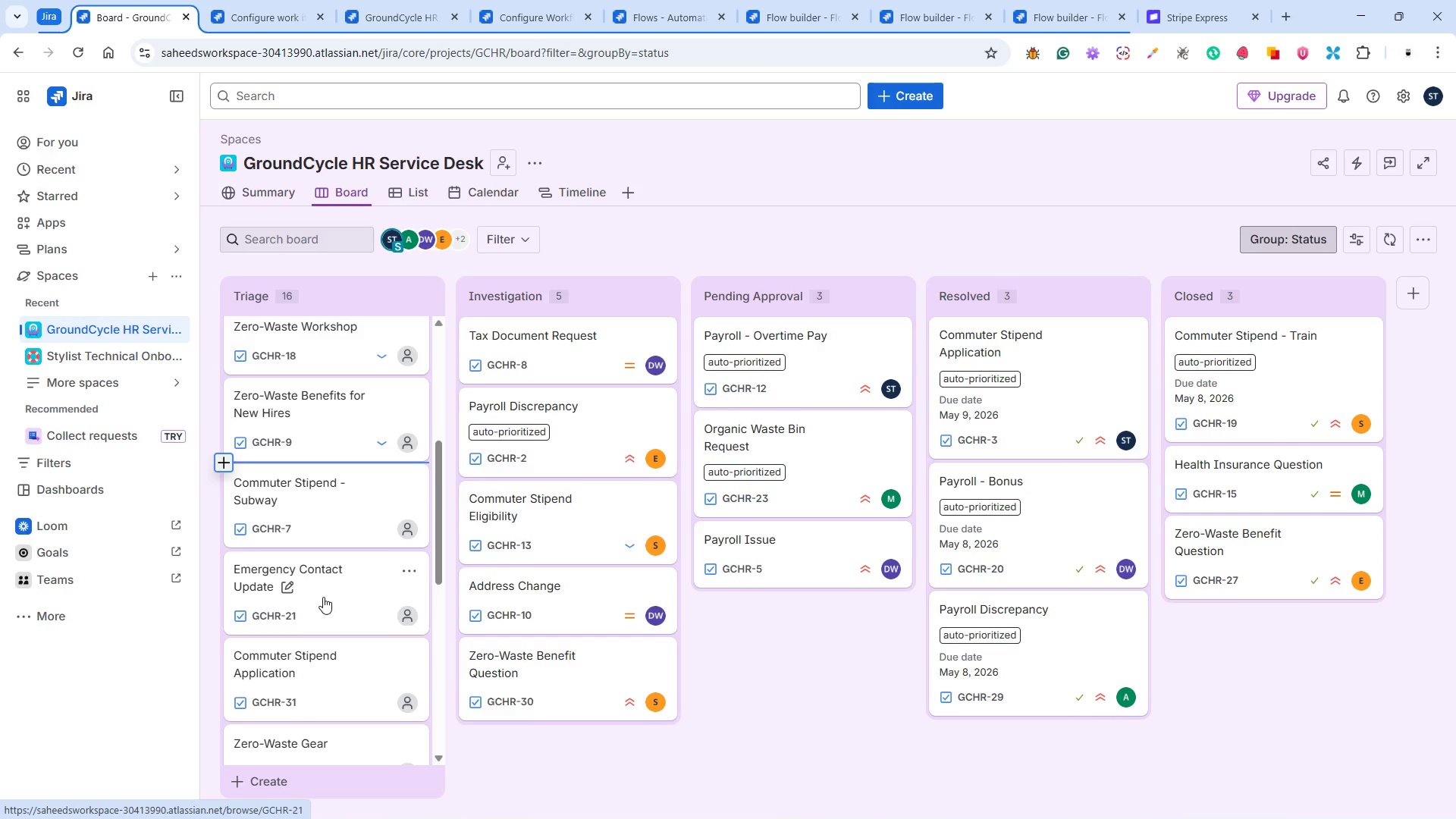 
left_click([338, 510])
 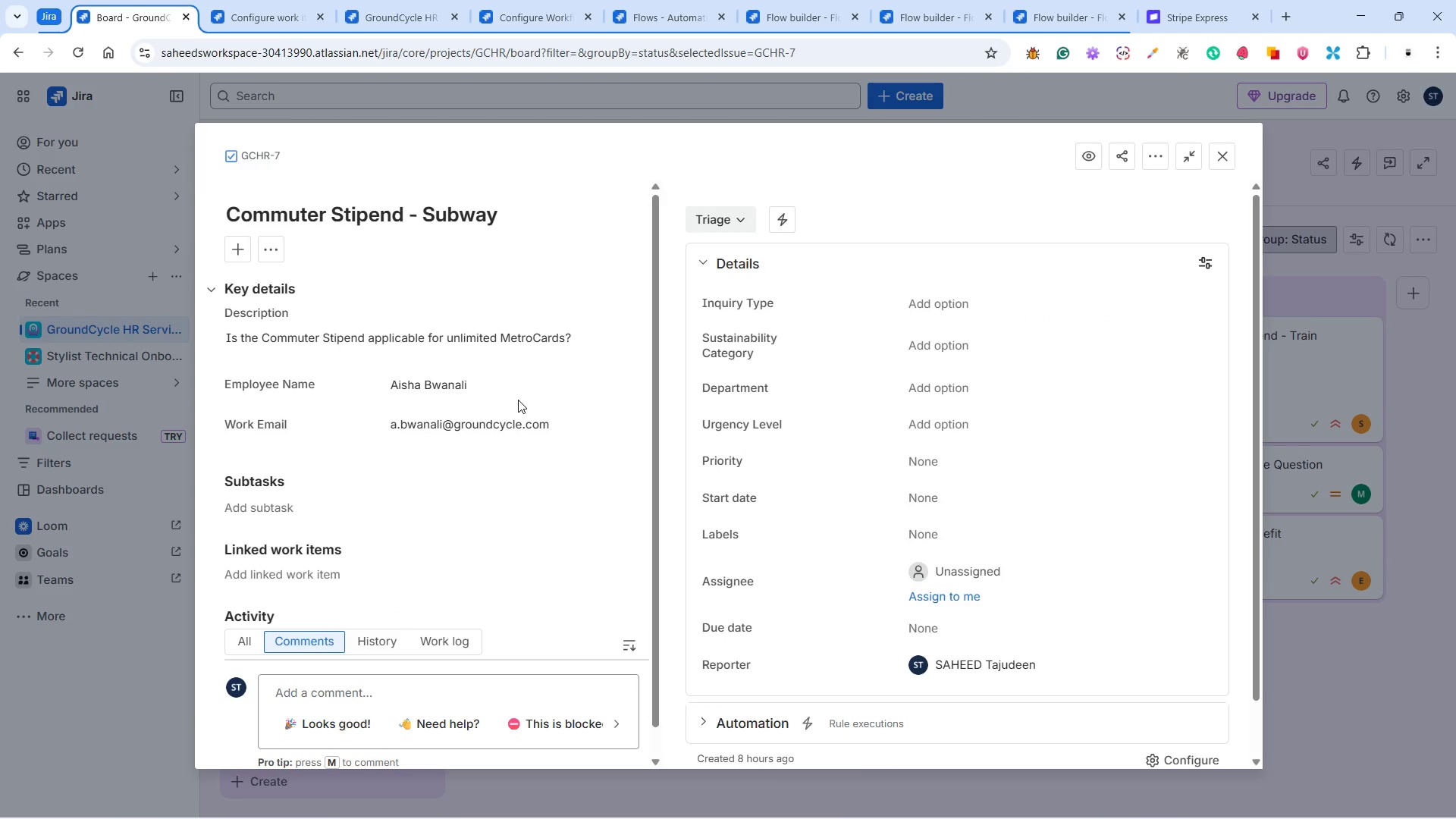 
wait(20.86)
 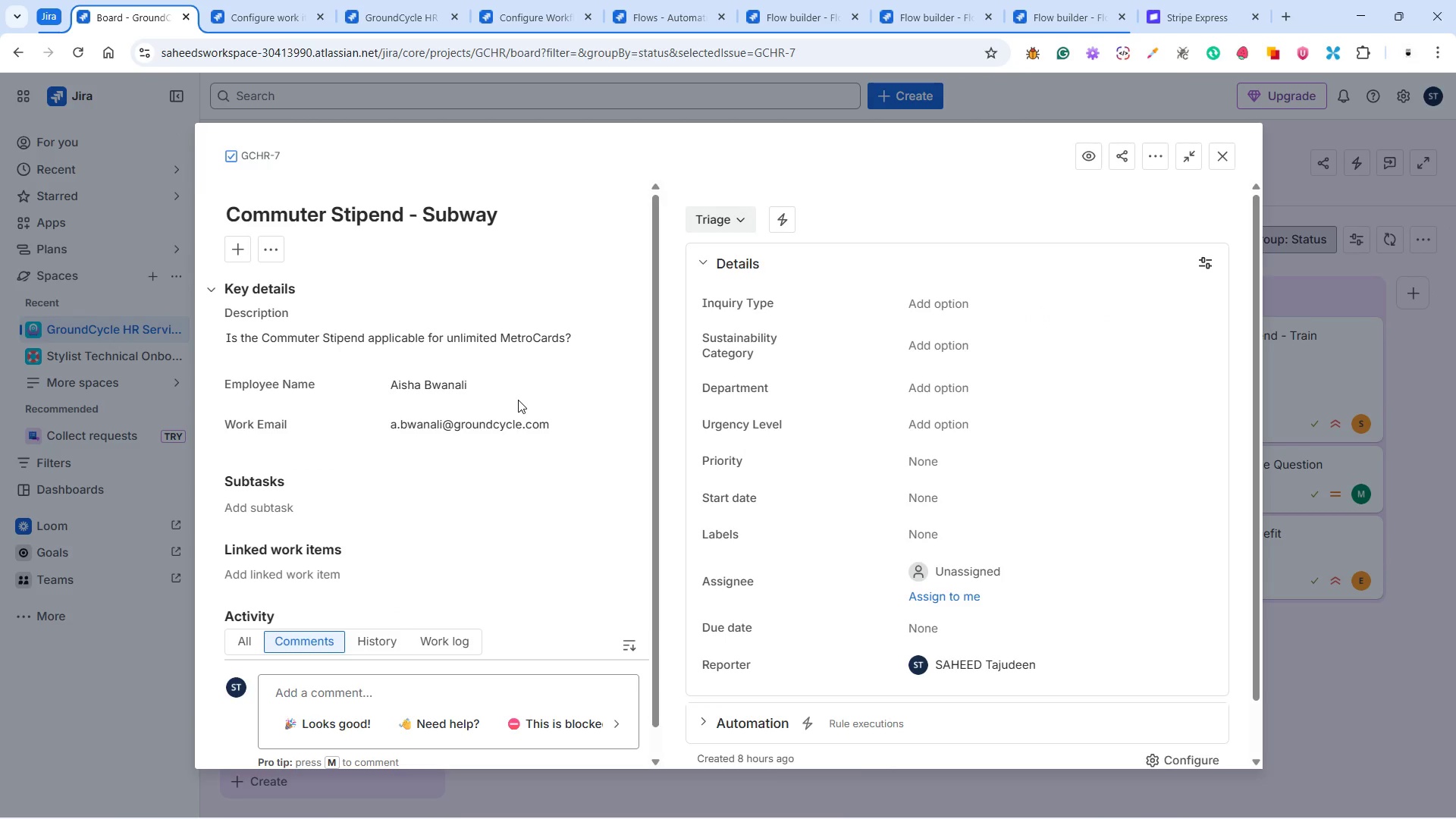 
left_click([924, 375])
 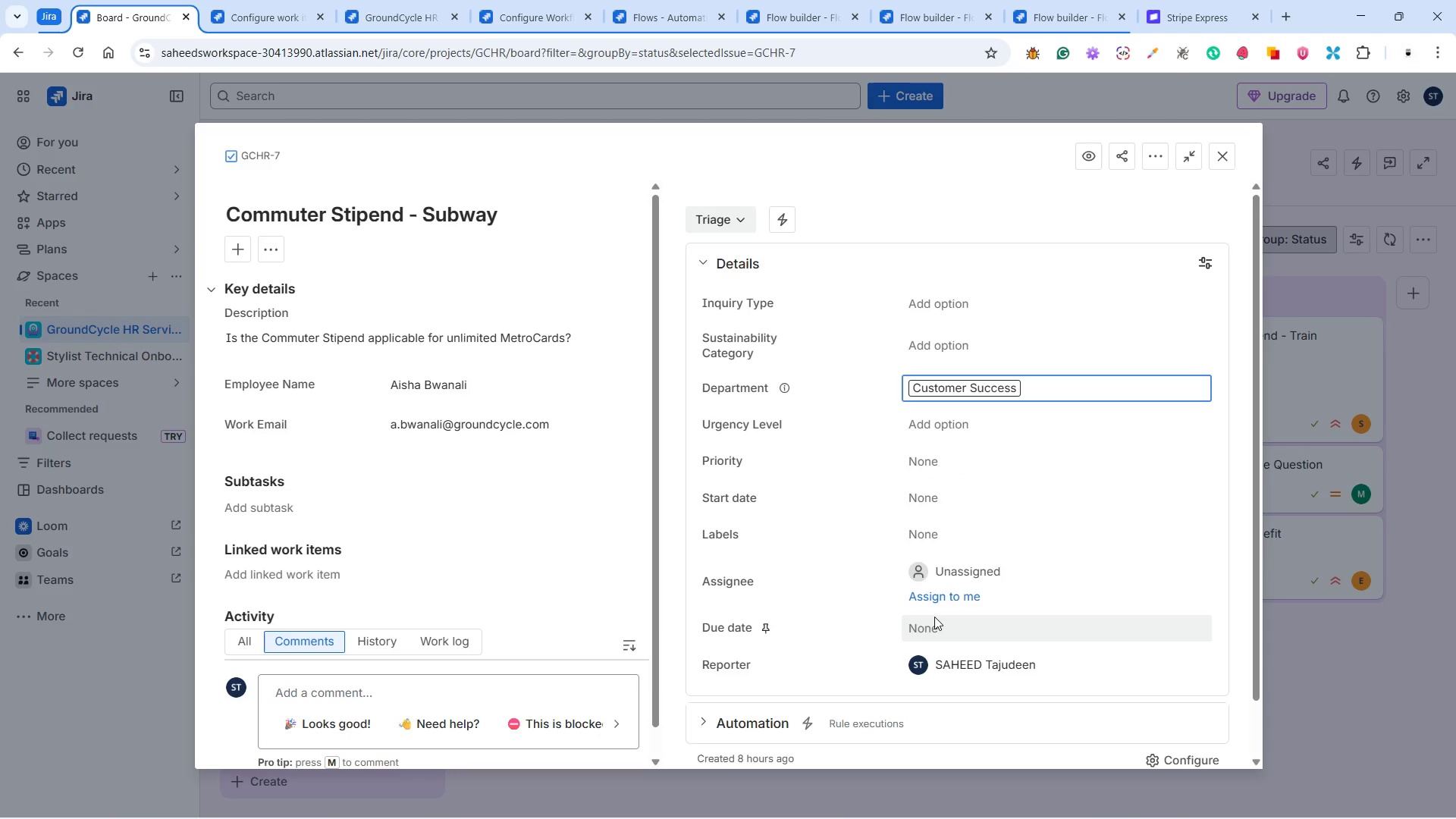 
left_click([940, 303])
 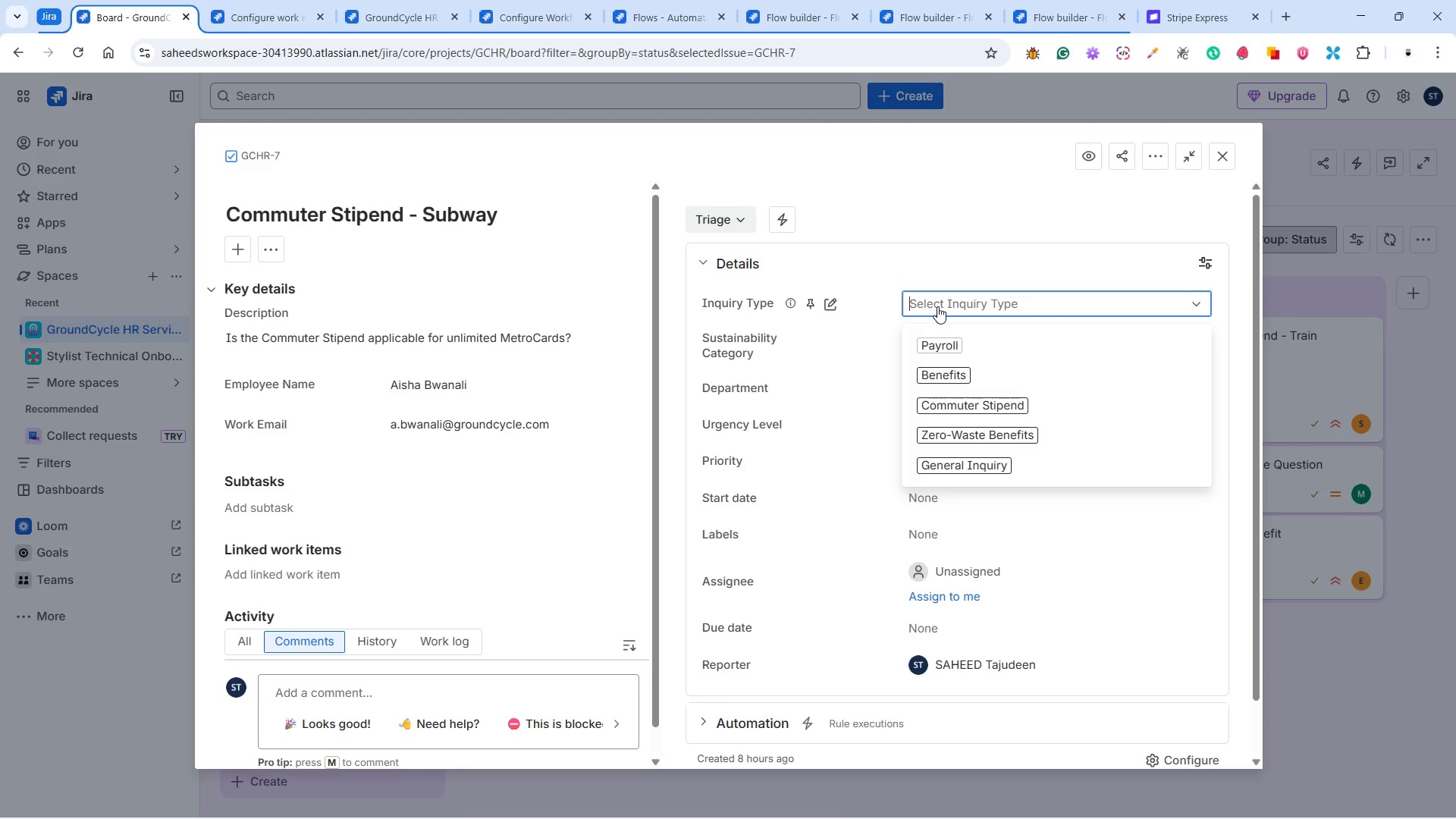 
wait(13.73)
 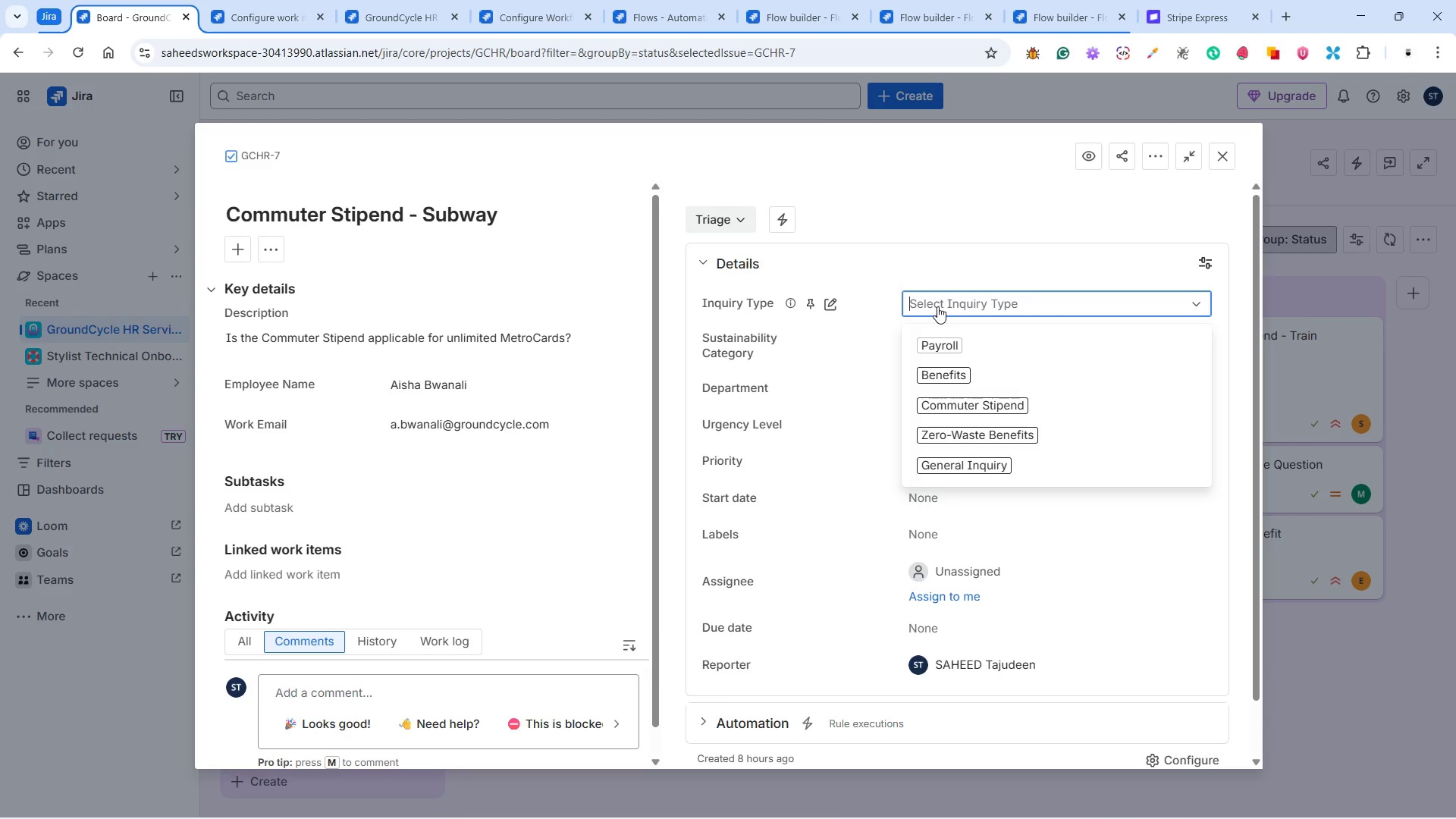 
left_click([1000, 398])
 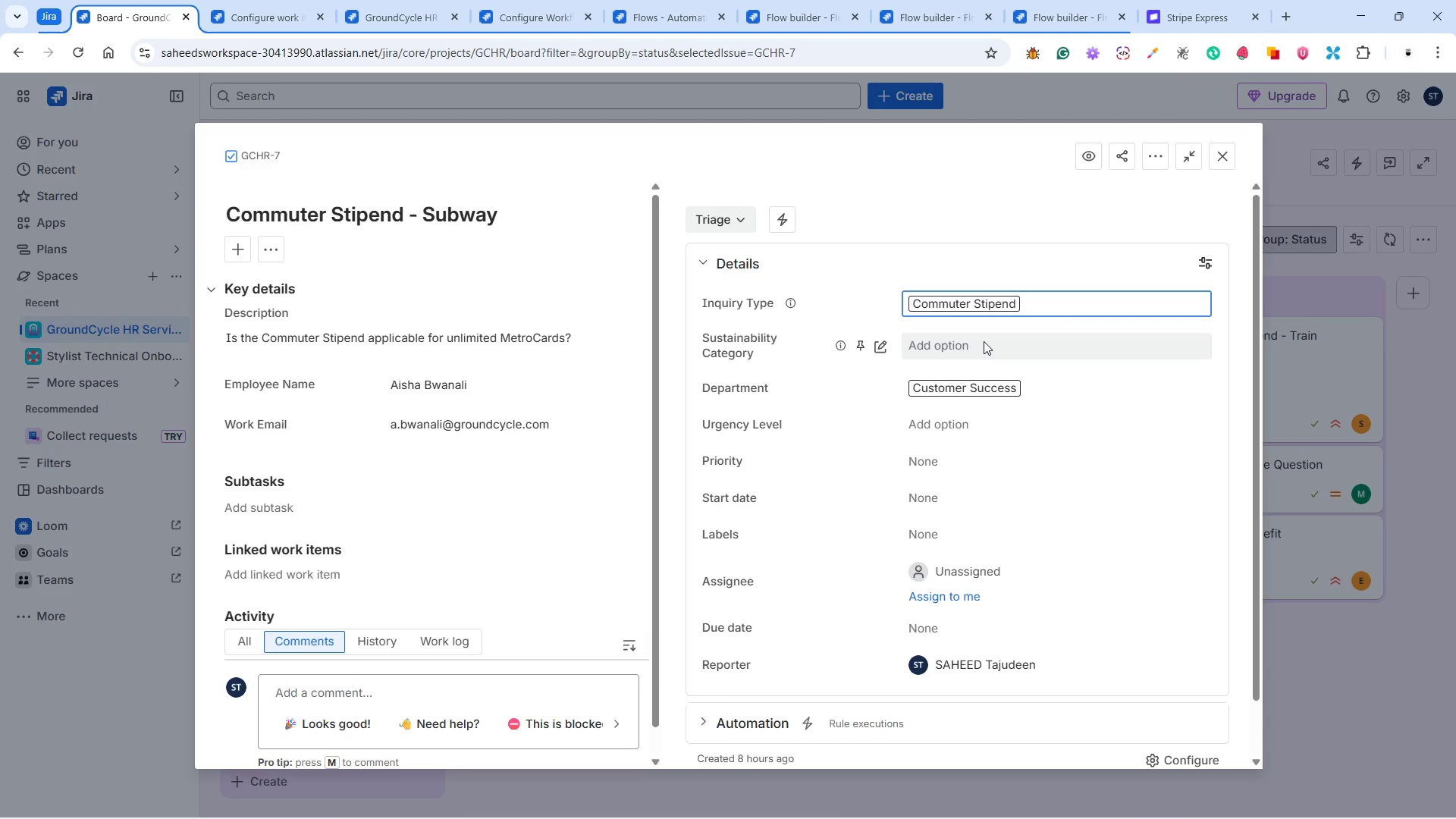 
wait(34.05)
 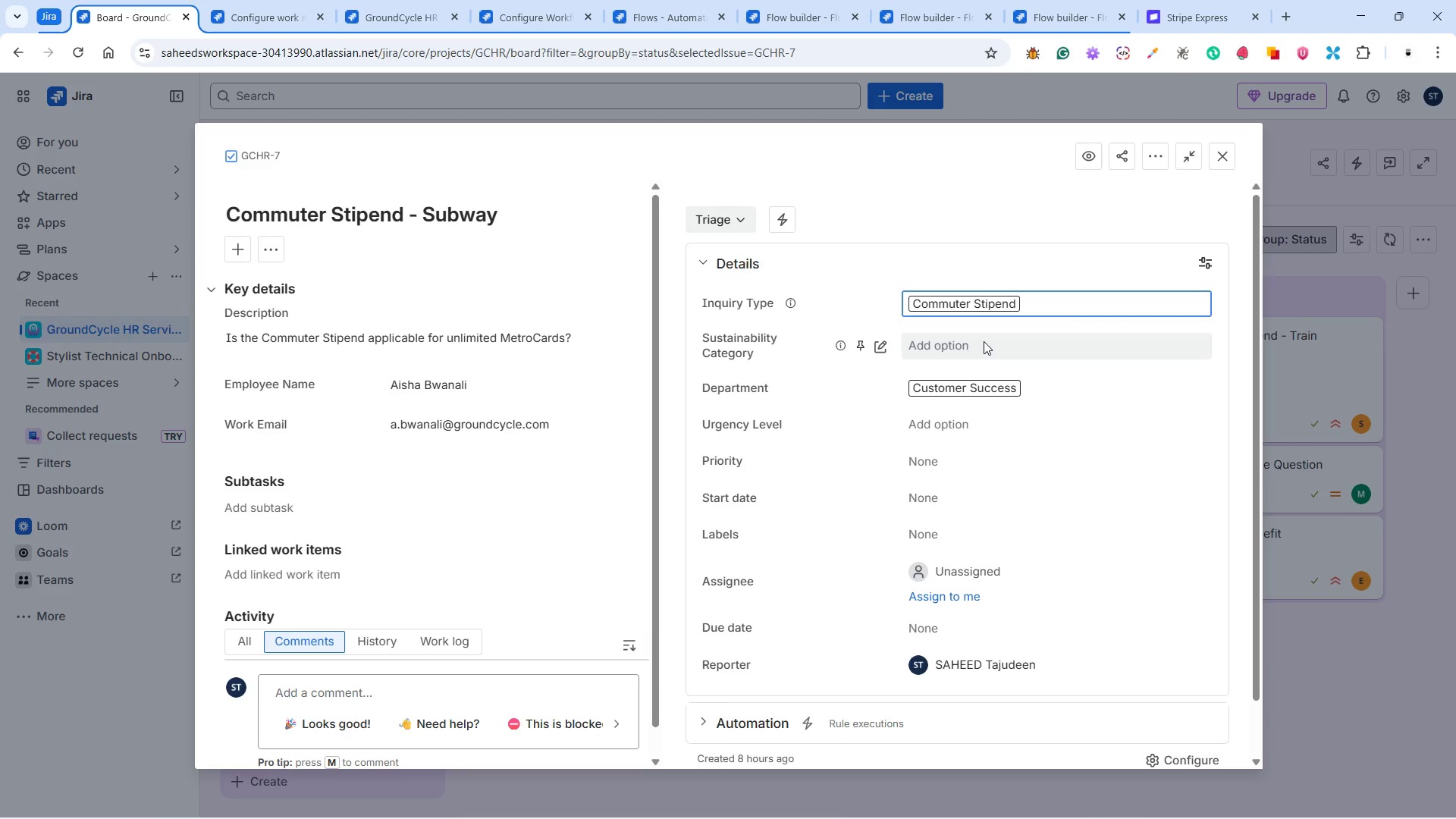 
mouse_move([1009, 341])
 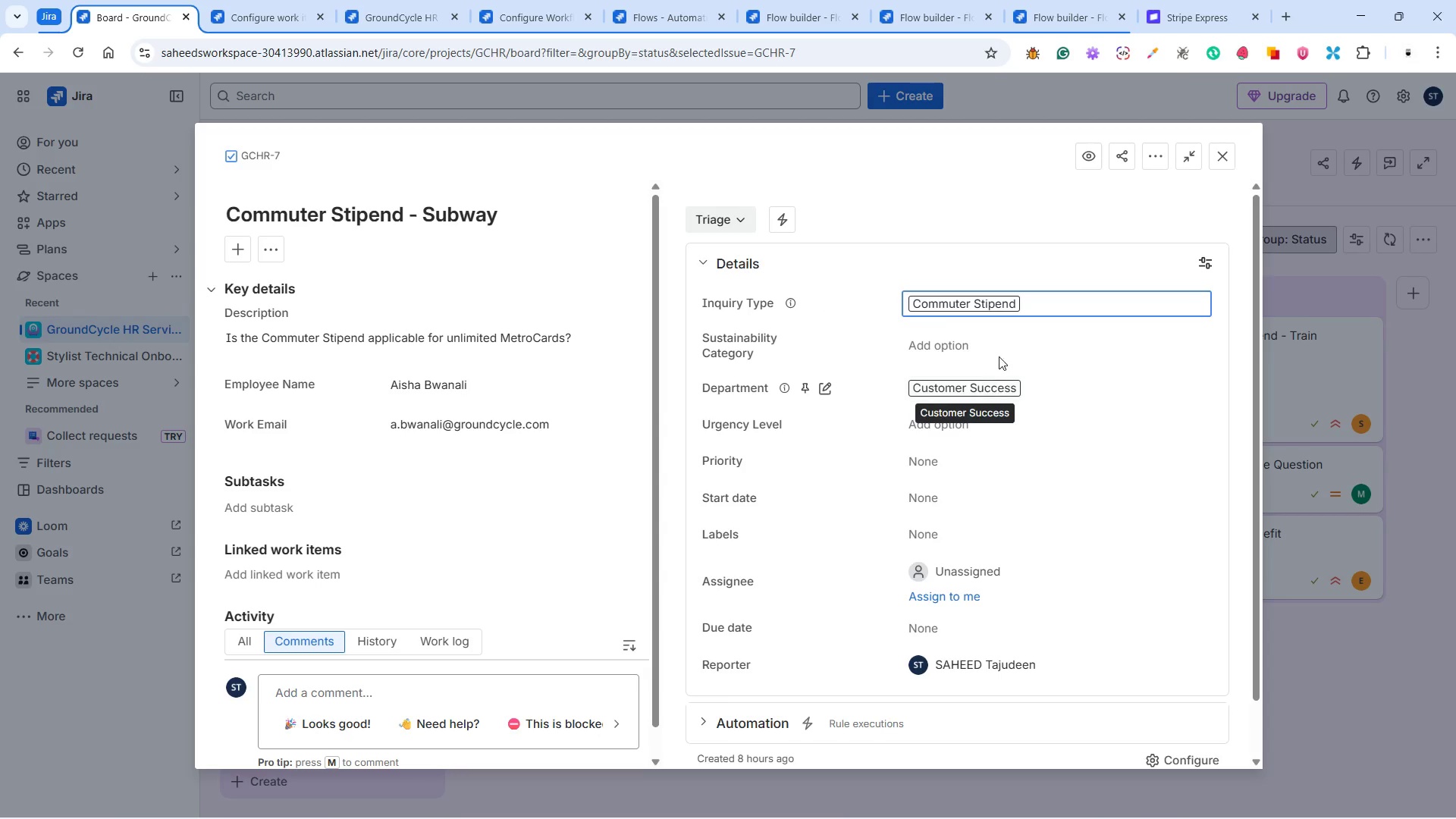 
left_click([993, 333])
 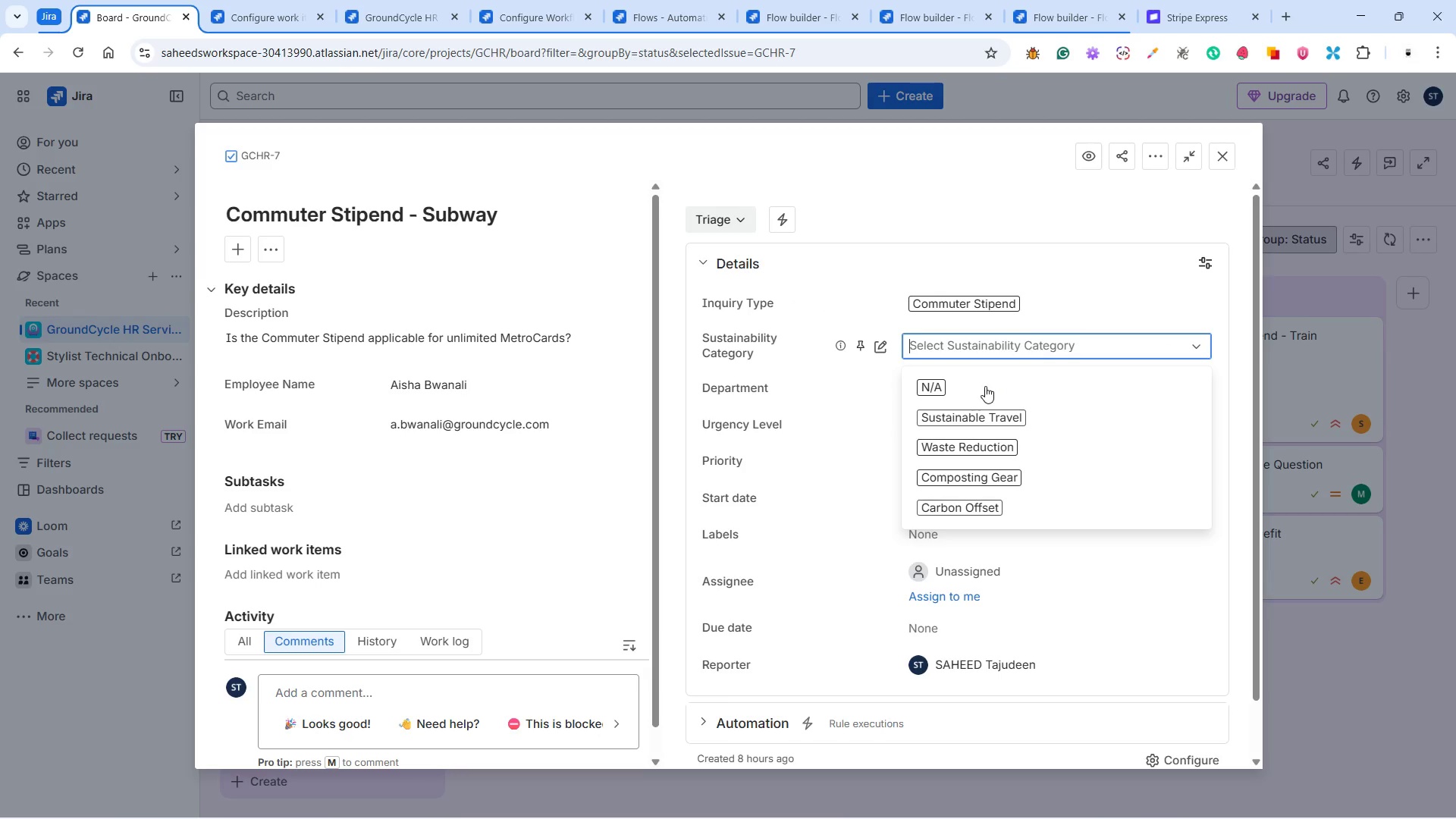 
left_click([982, 422])
 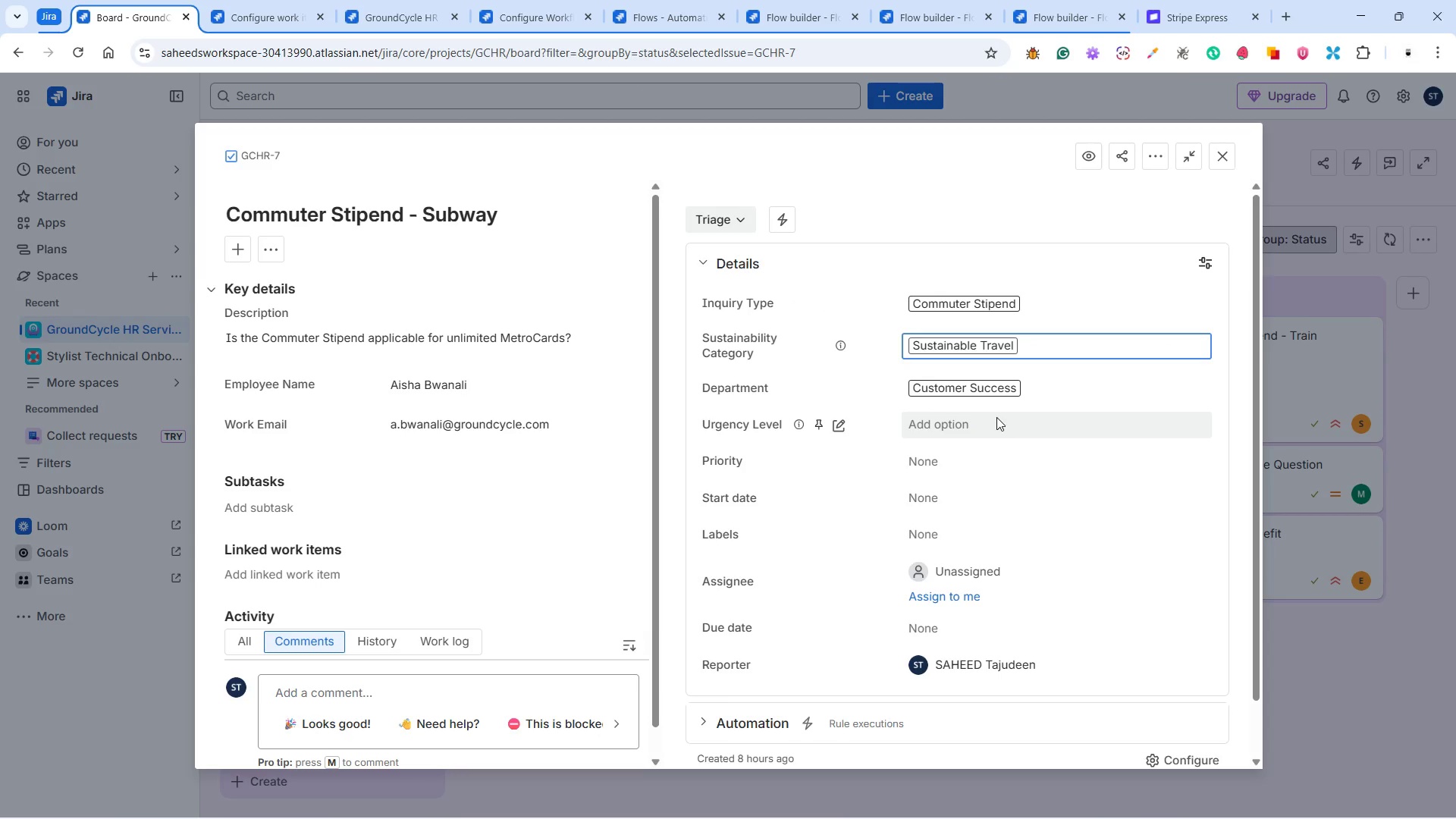 
left_click([996, 417])
 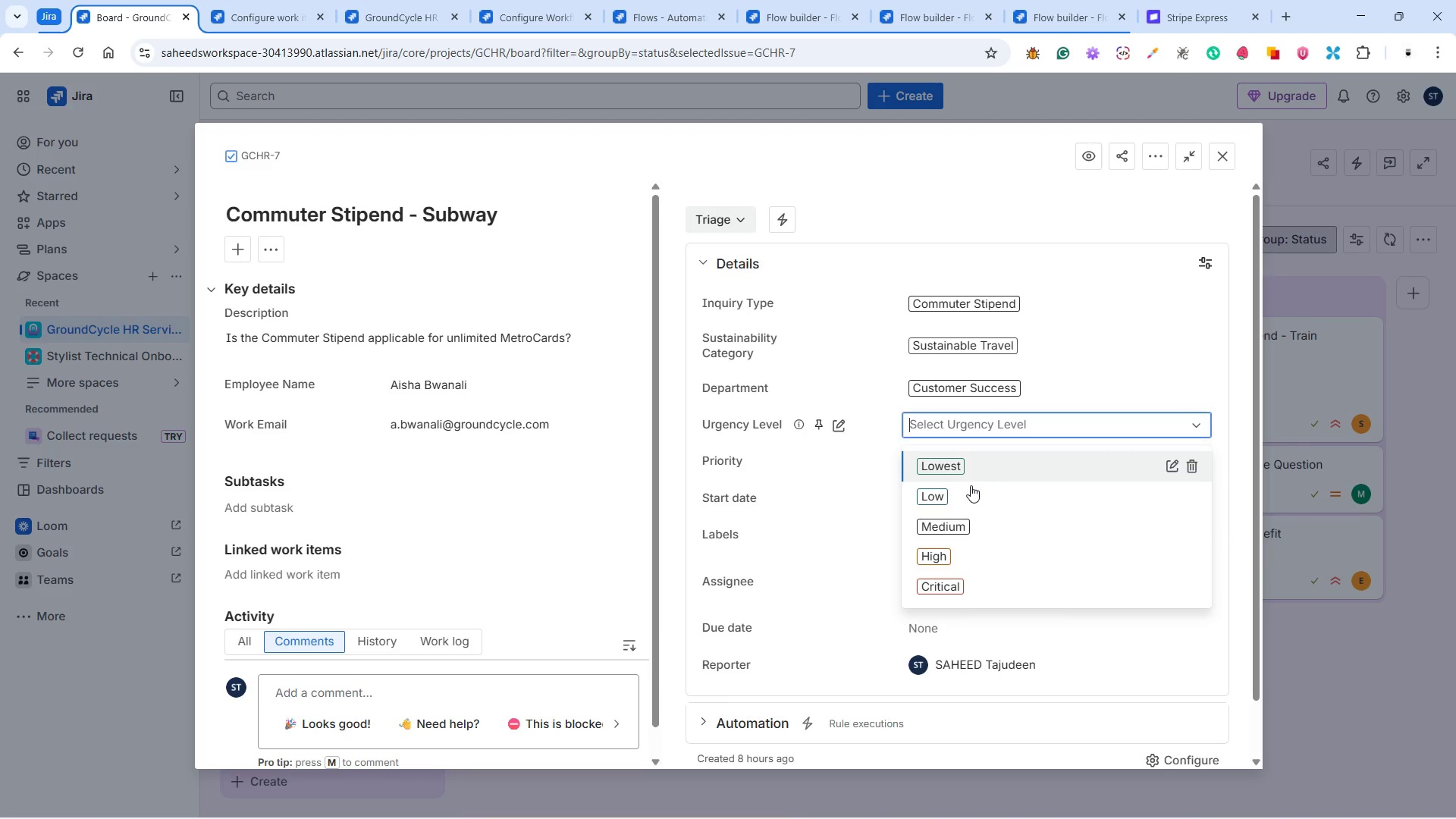 
left_click([964, 509])
 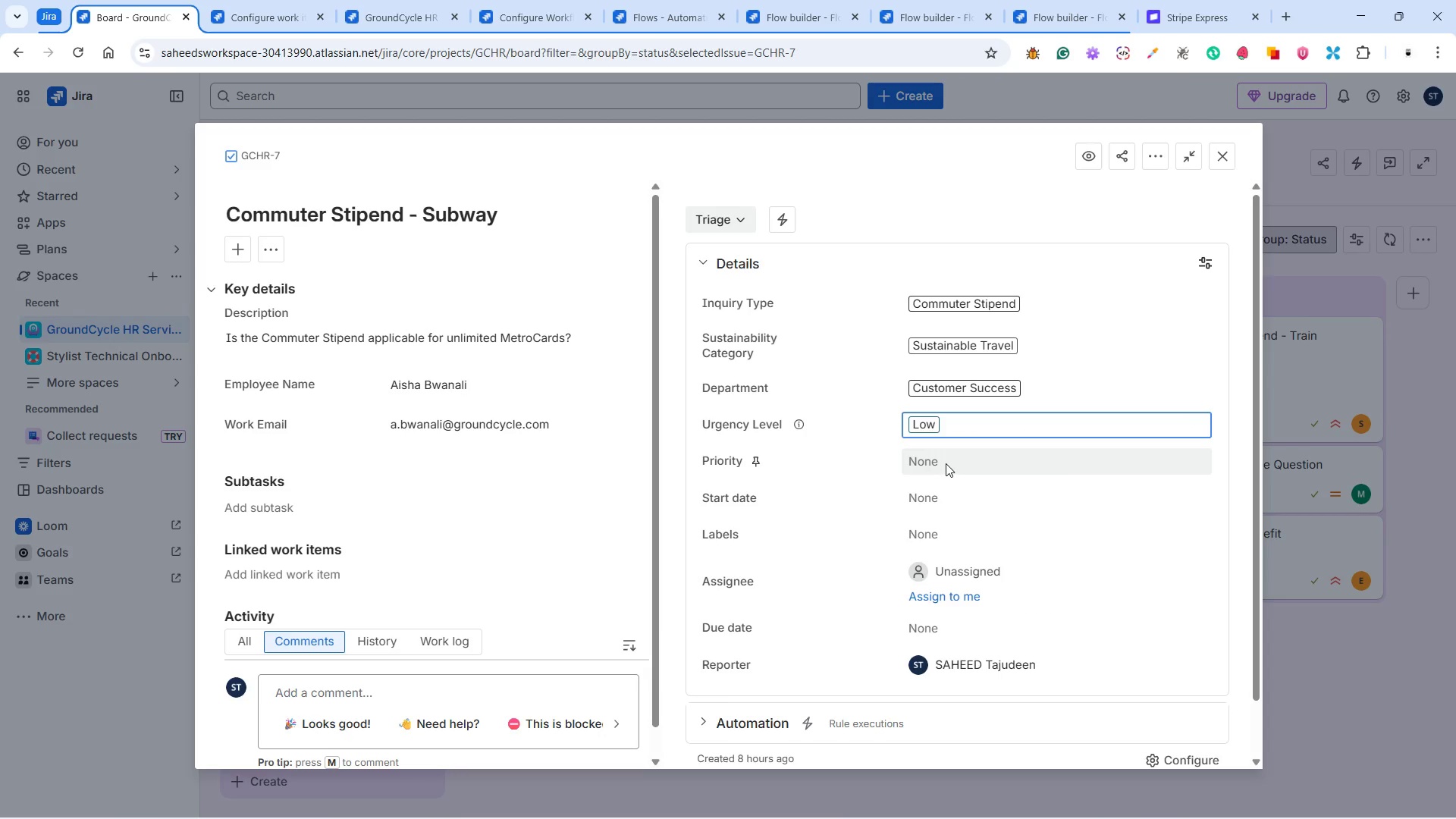 
left_click([945, 463])
 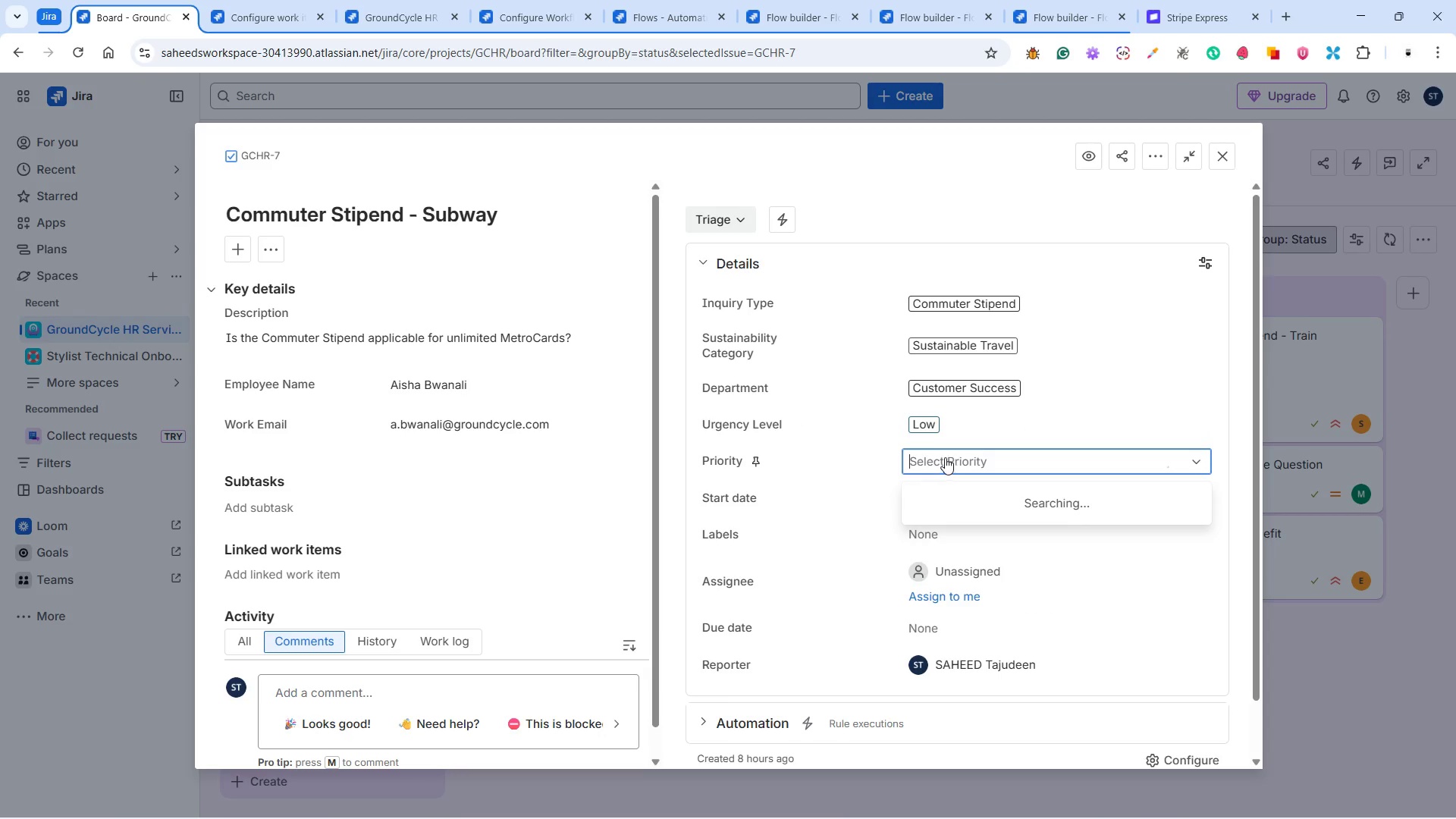 
mouse_move([962, 454])
 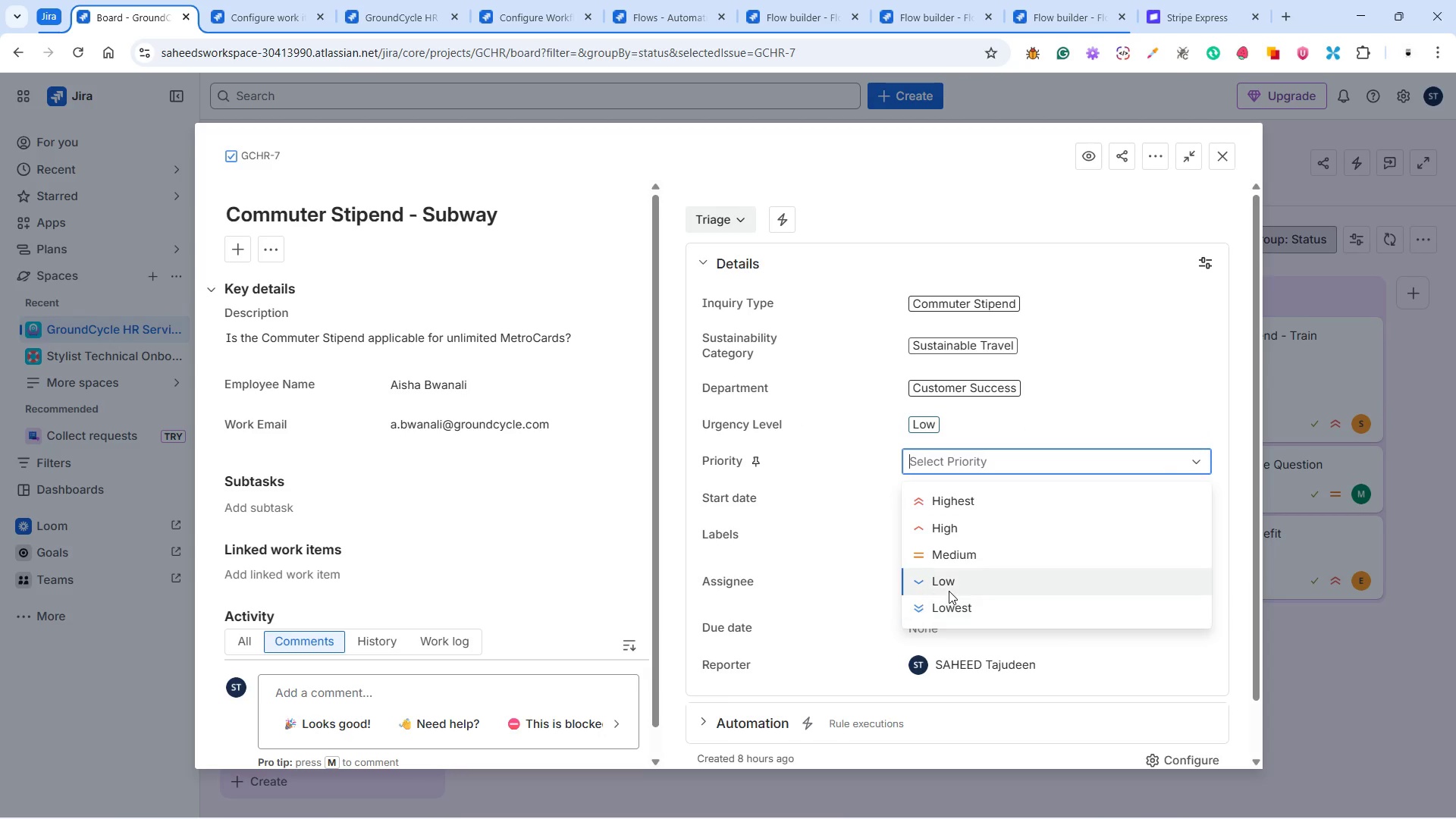 
left_click([949, 587])
 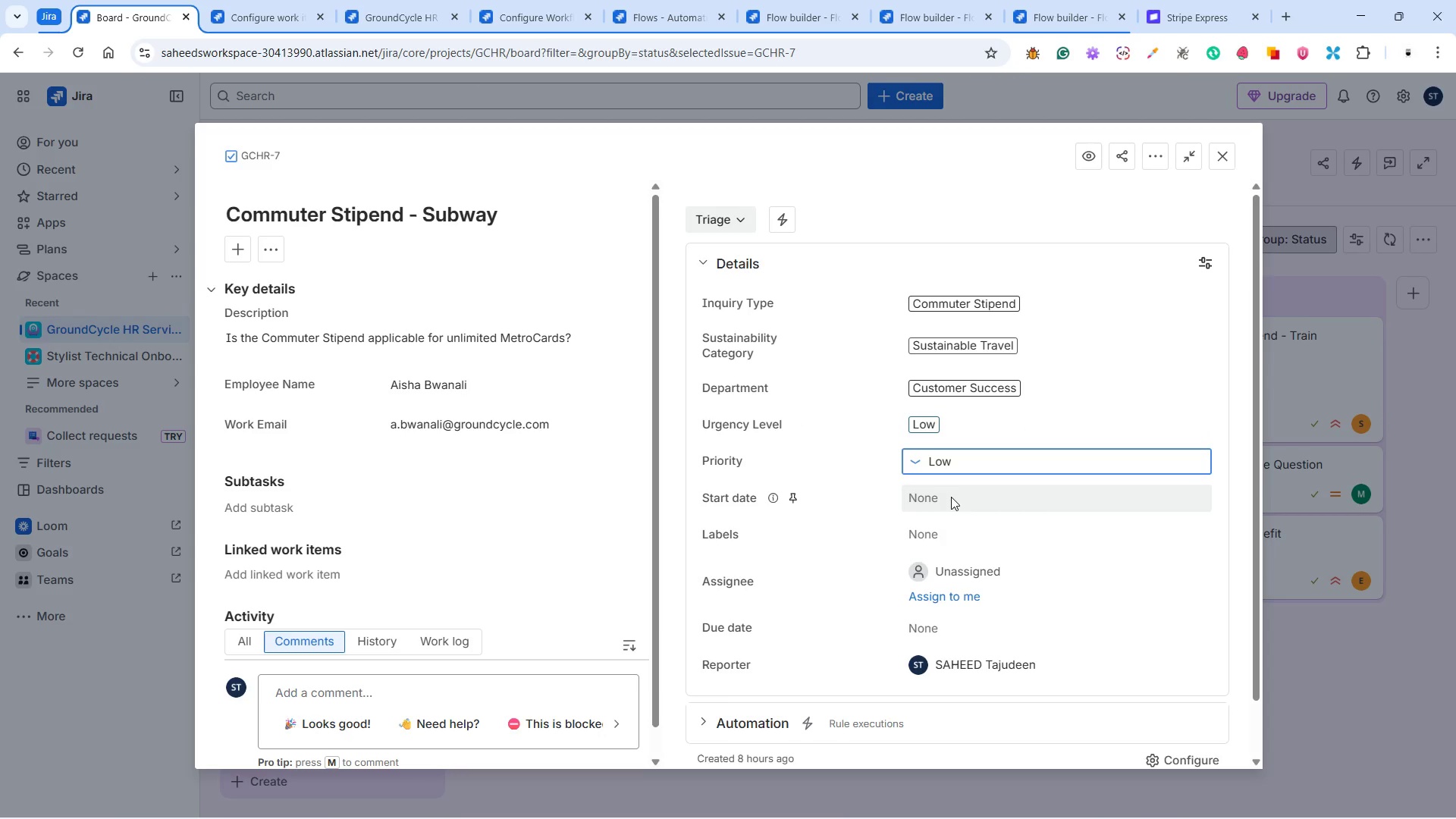 
left_click([951, 497])
 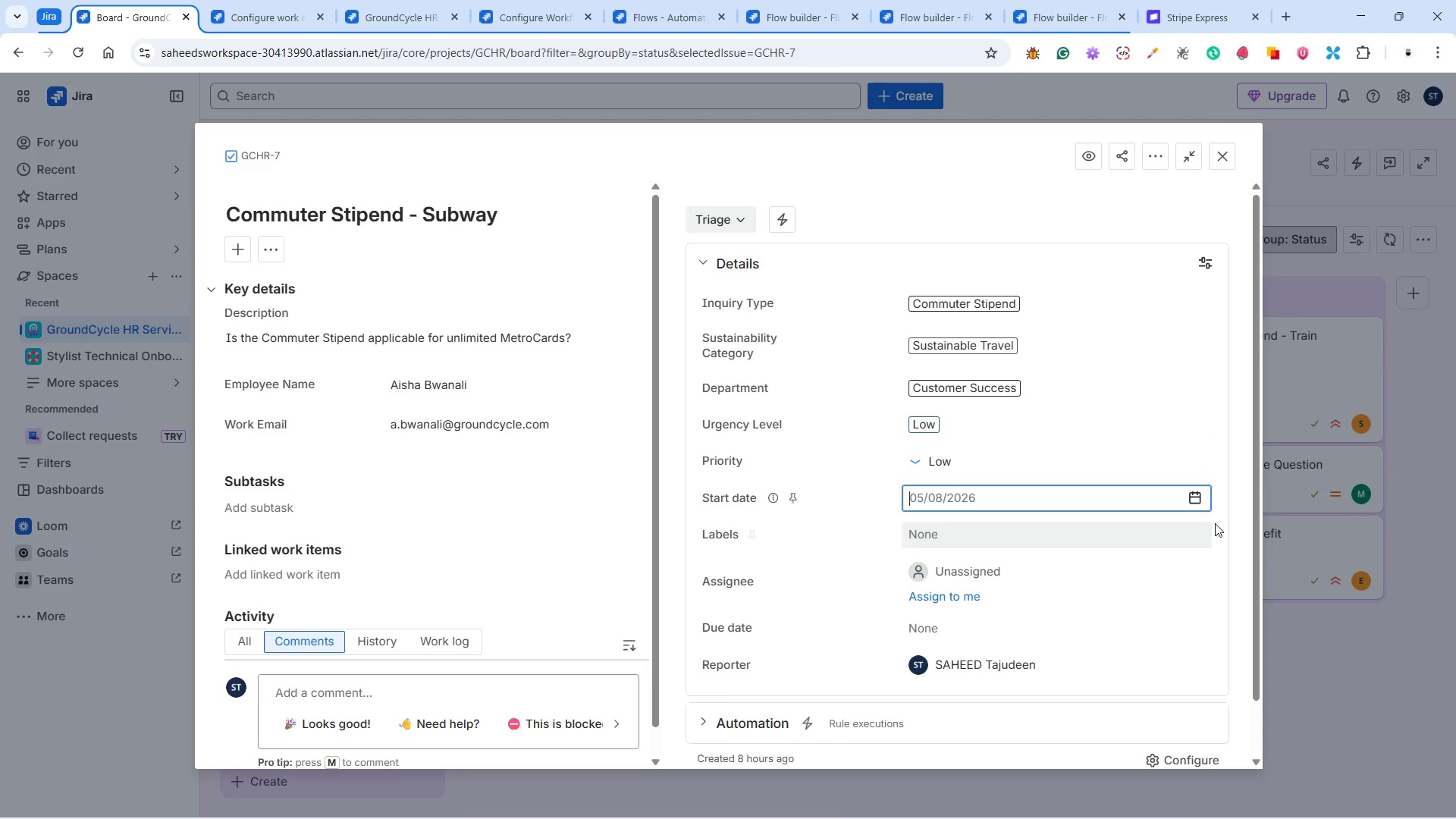 
left_click([1199, 494])
 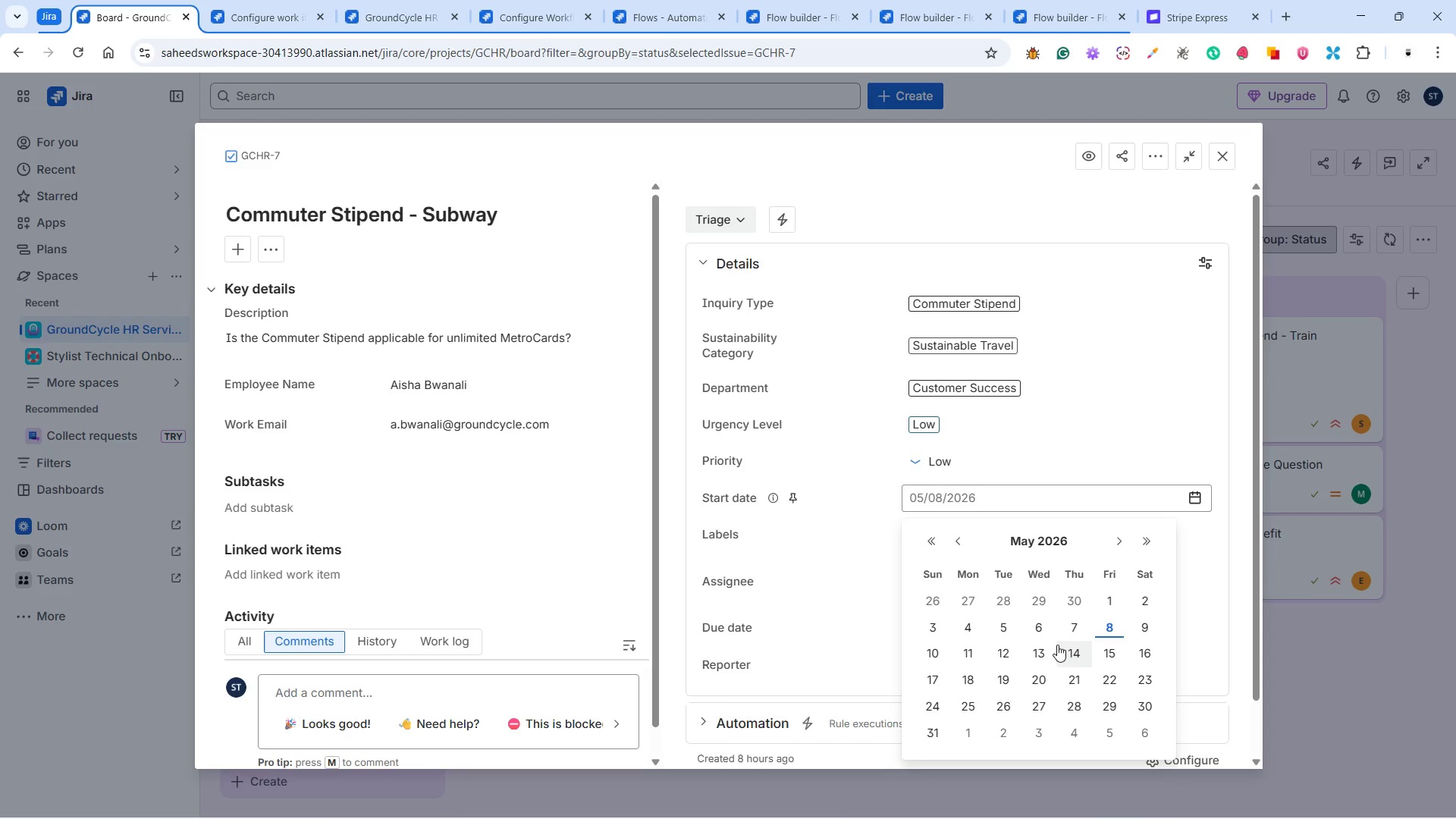 
left_click([1072, 648])
 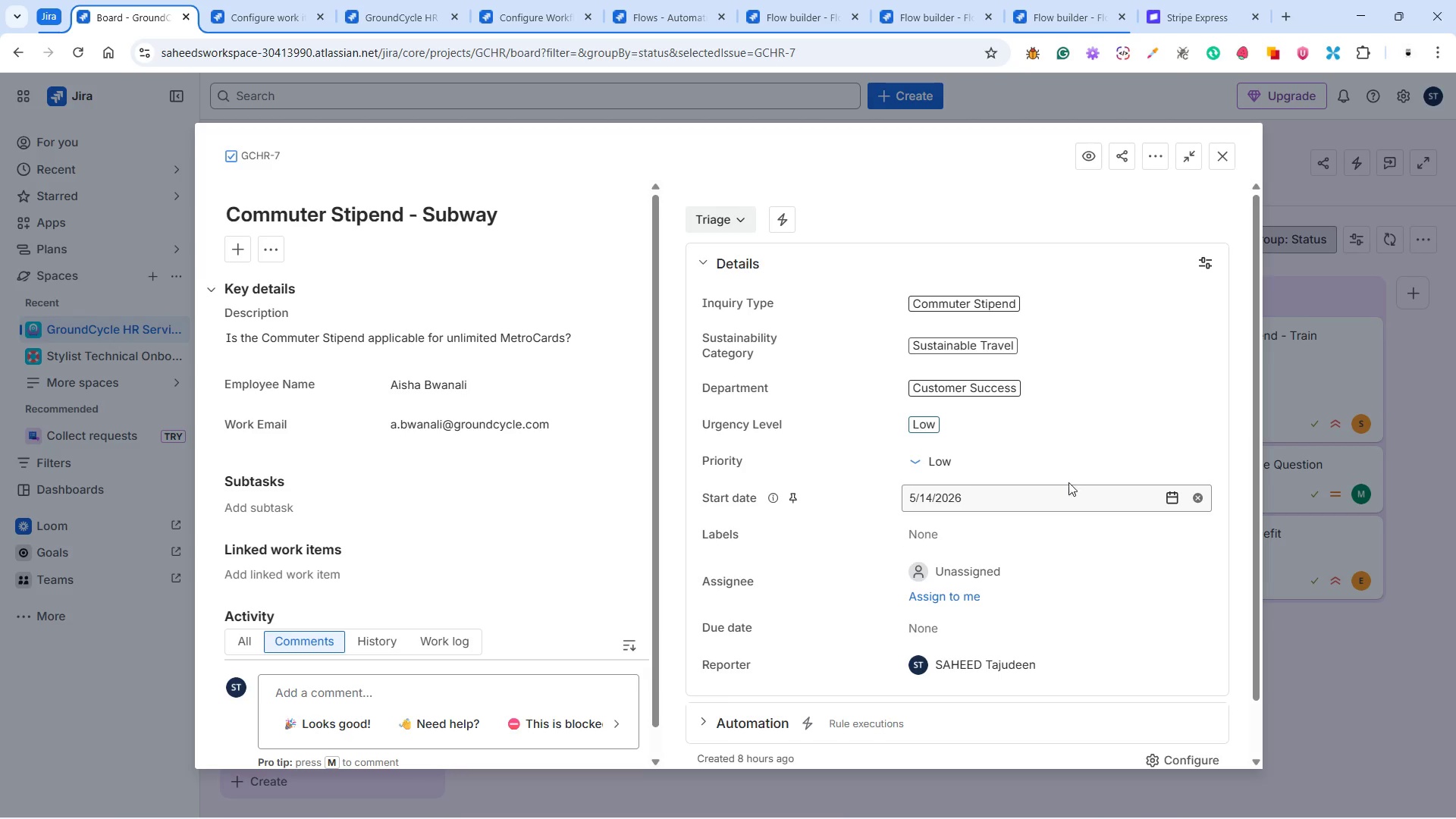 
wait(43.26)
 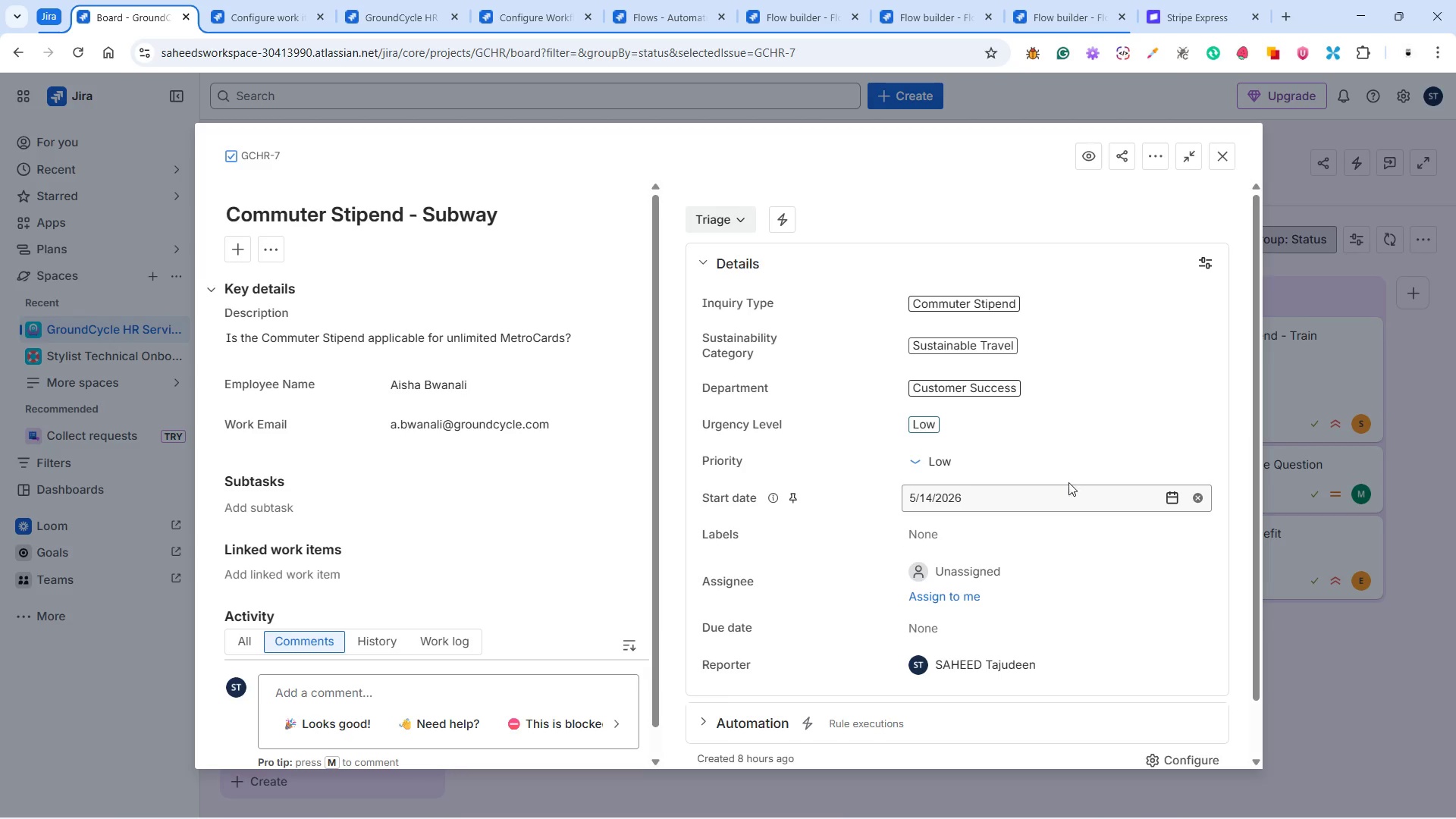 
left_click([1222, 592])
 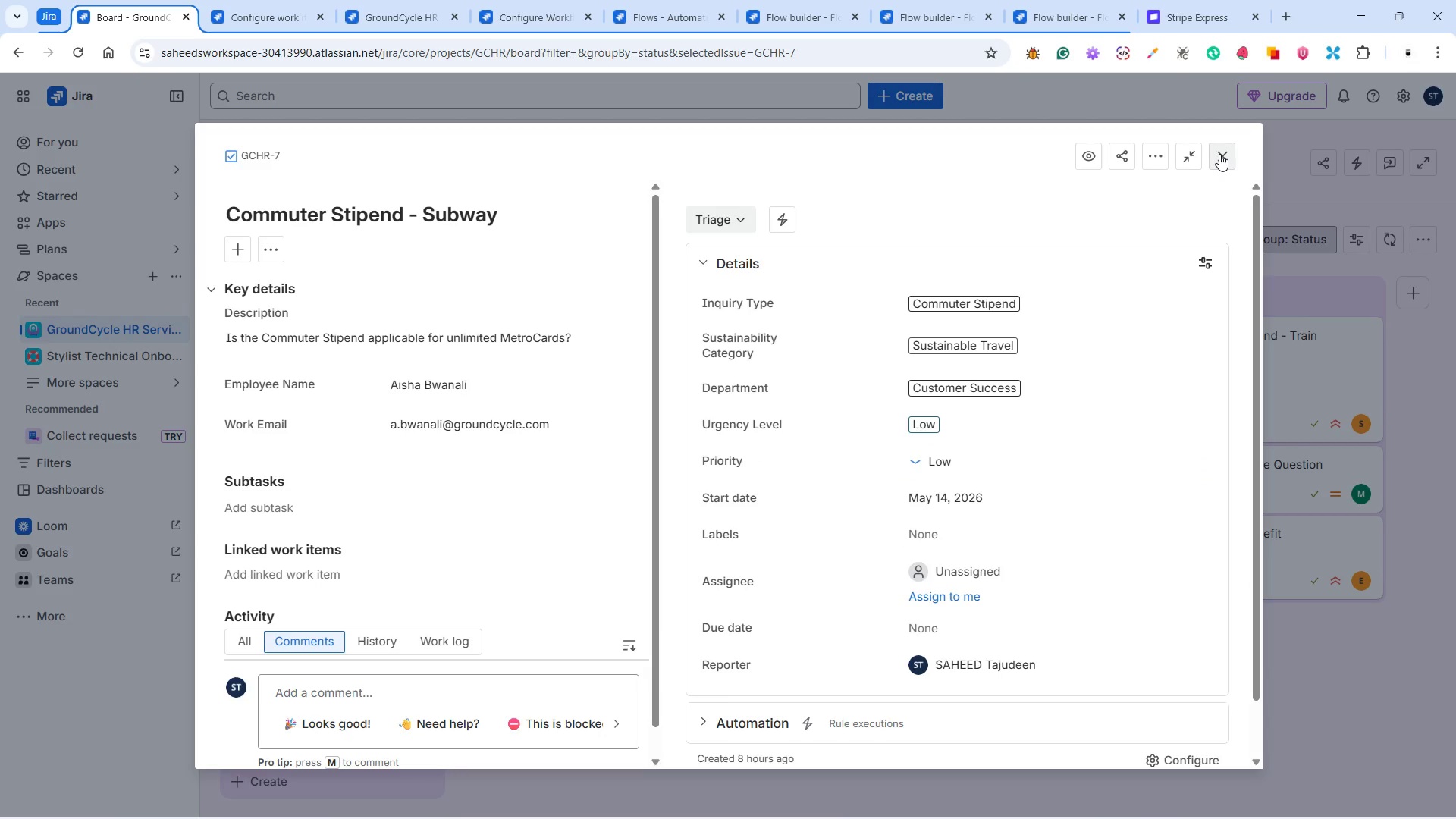 
left_click([1219, 154])
 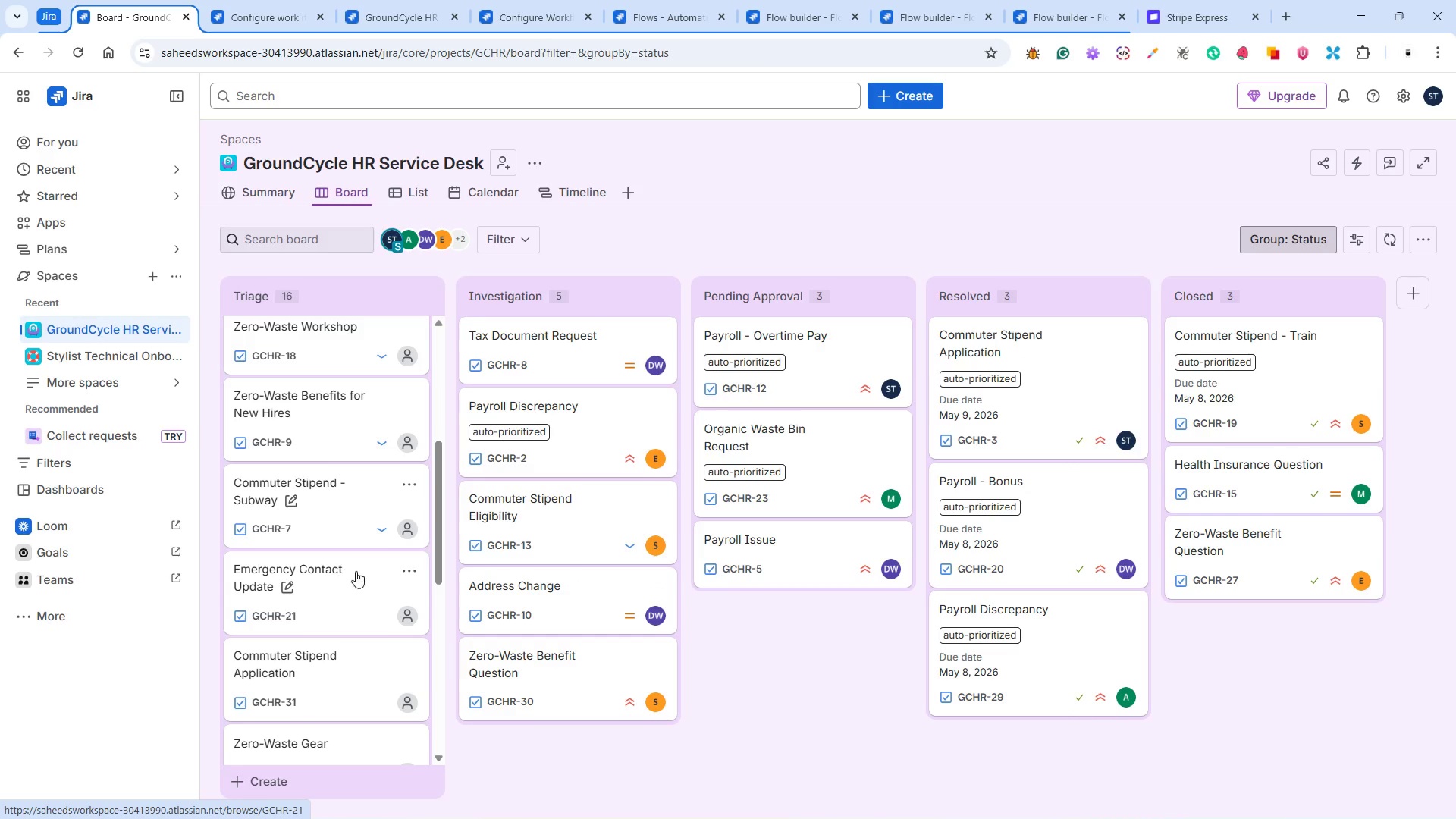 
scroll: coordinate [362, 571], scroll_direction: down, amount: 3.0
 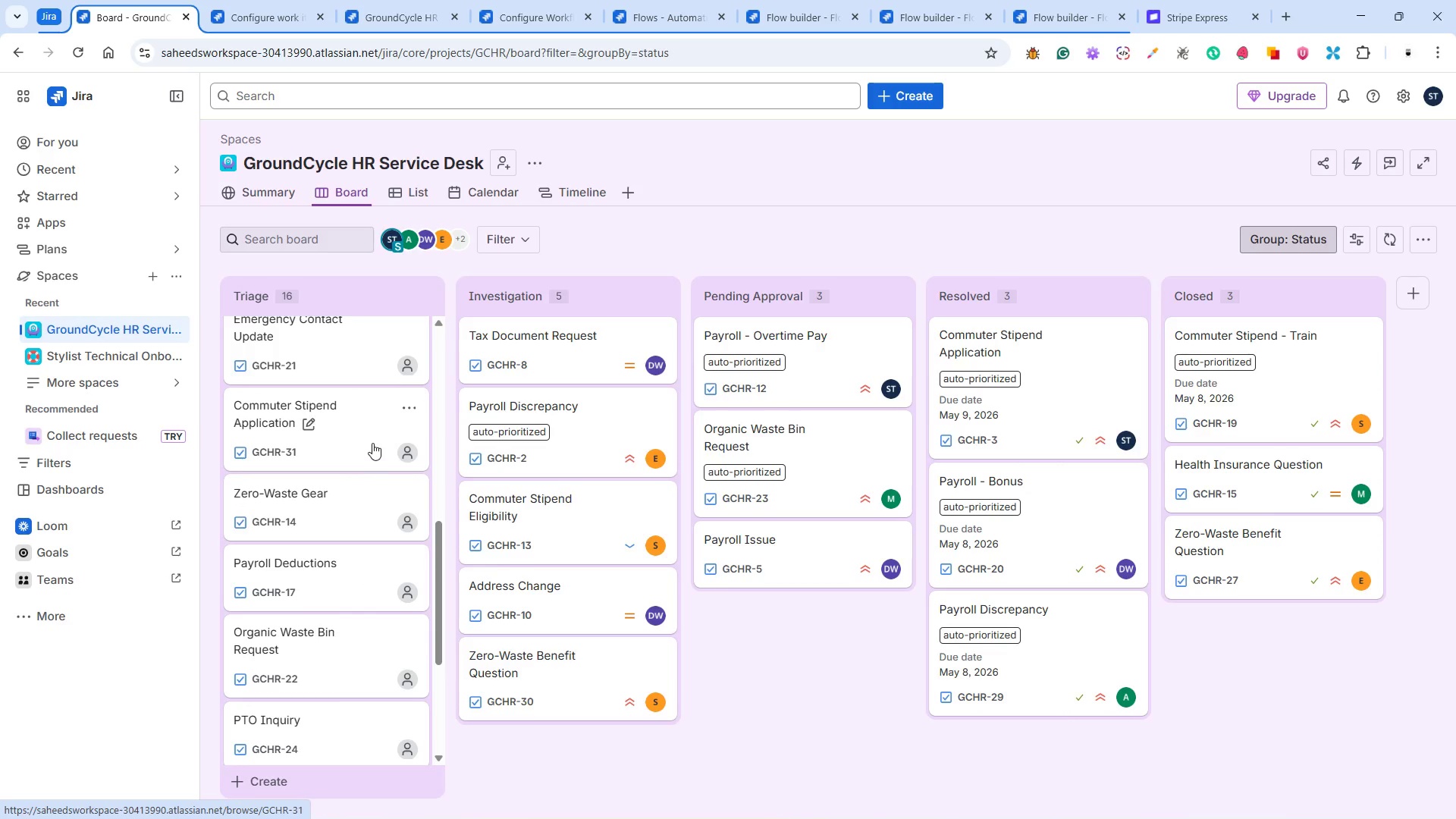 
scroll: coordinate [373, 443], scroll_direction: up, amount: 1.0
 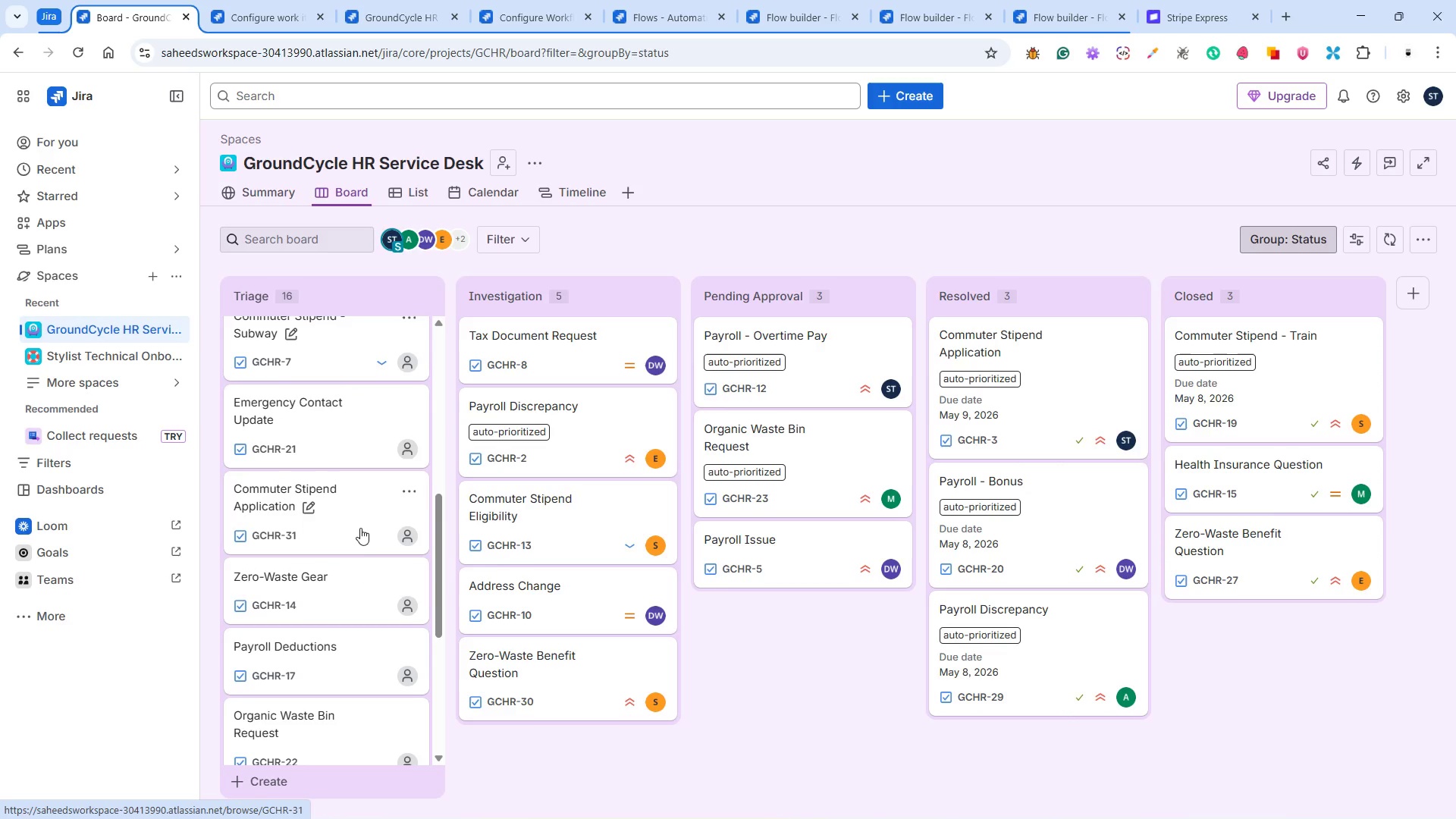 
scroll: coordinate [347, 624], scroll_direction: down, amount: 6.0
 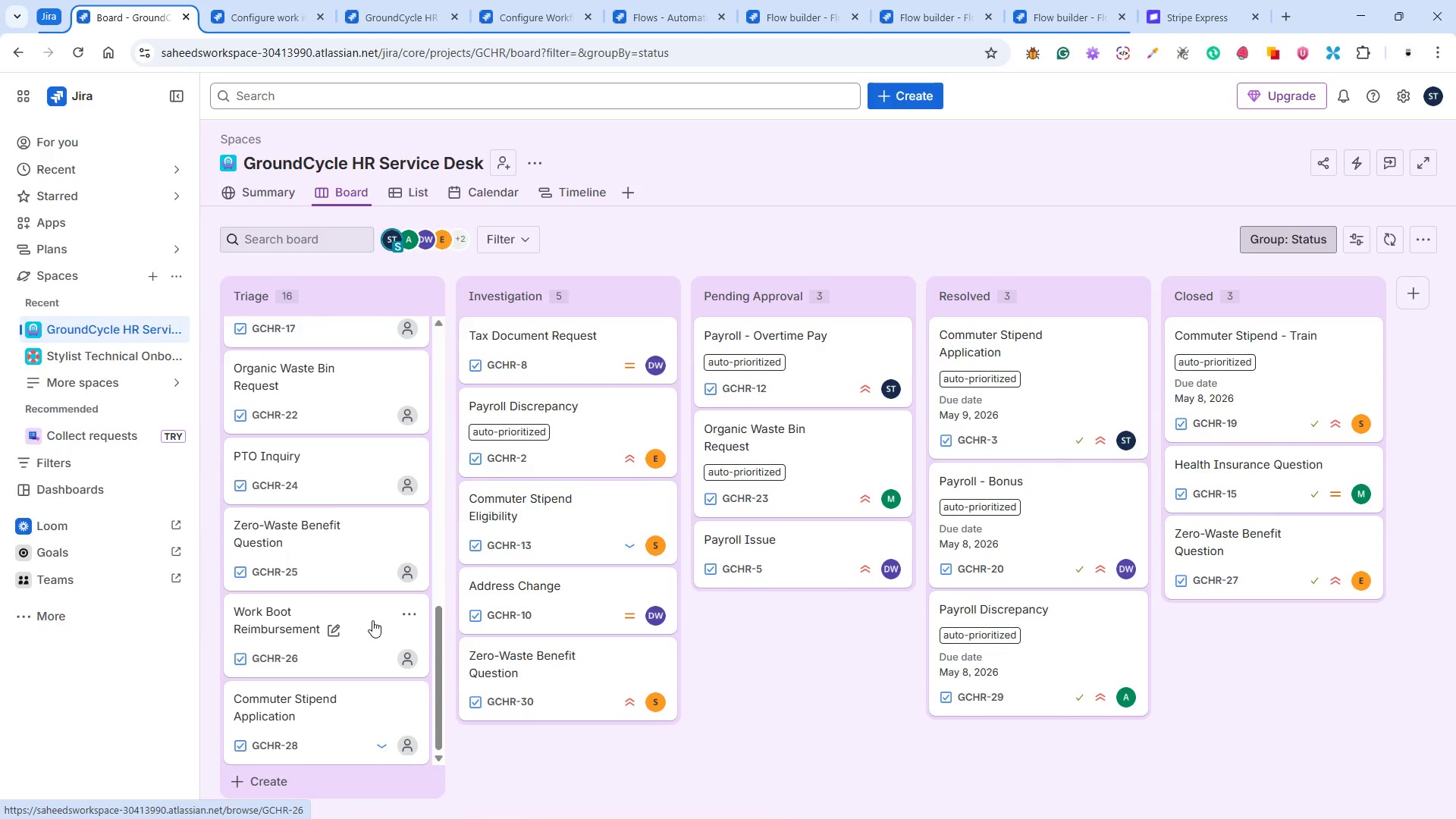 
left_click([372, 620])
 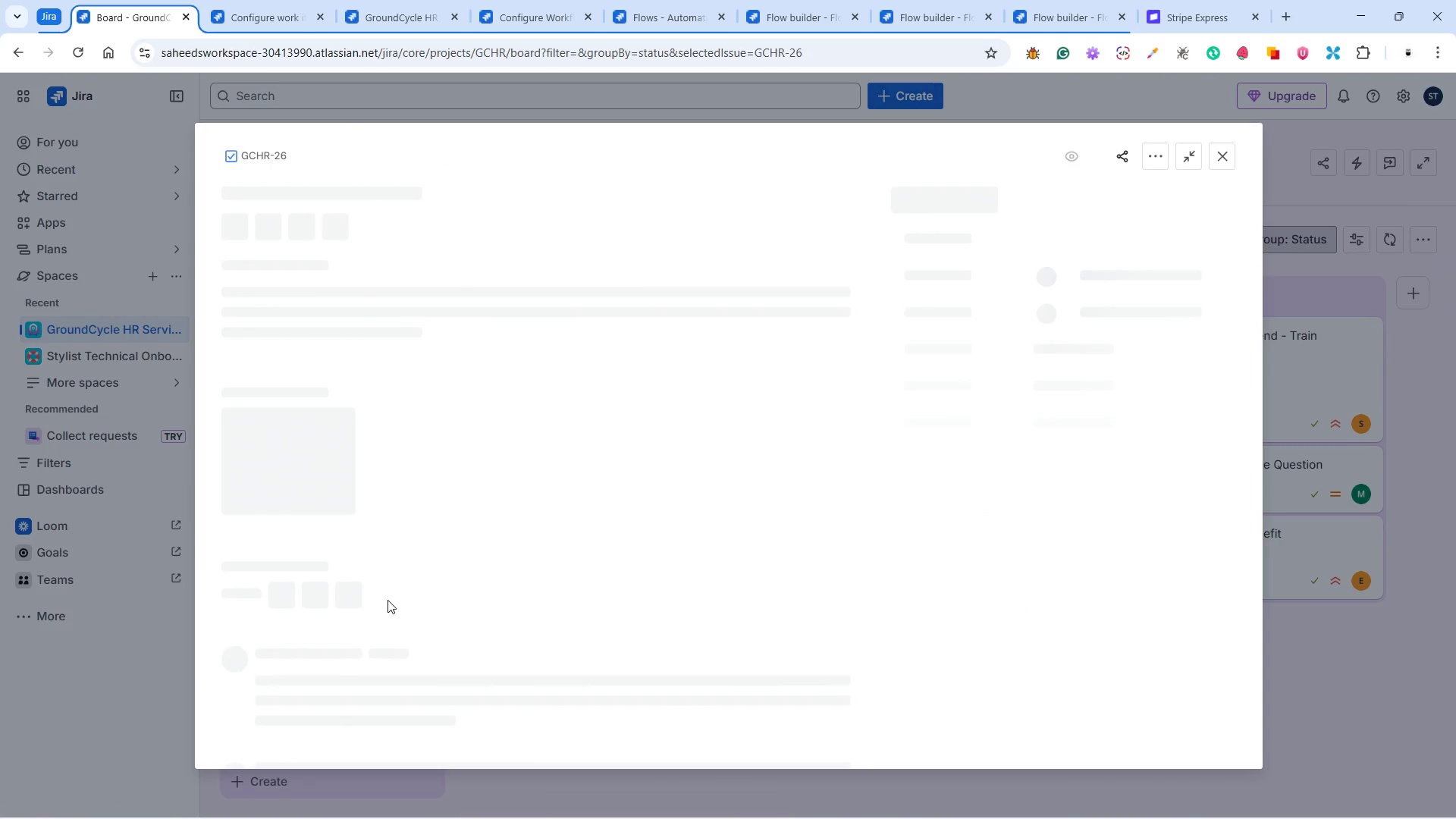 
mouse_move([403, 576])
 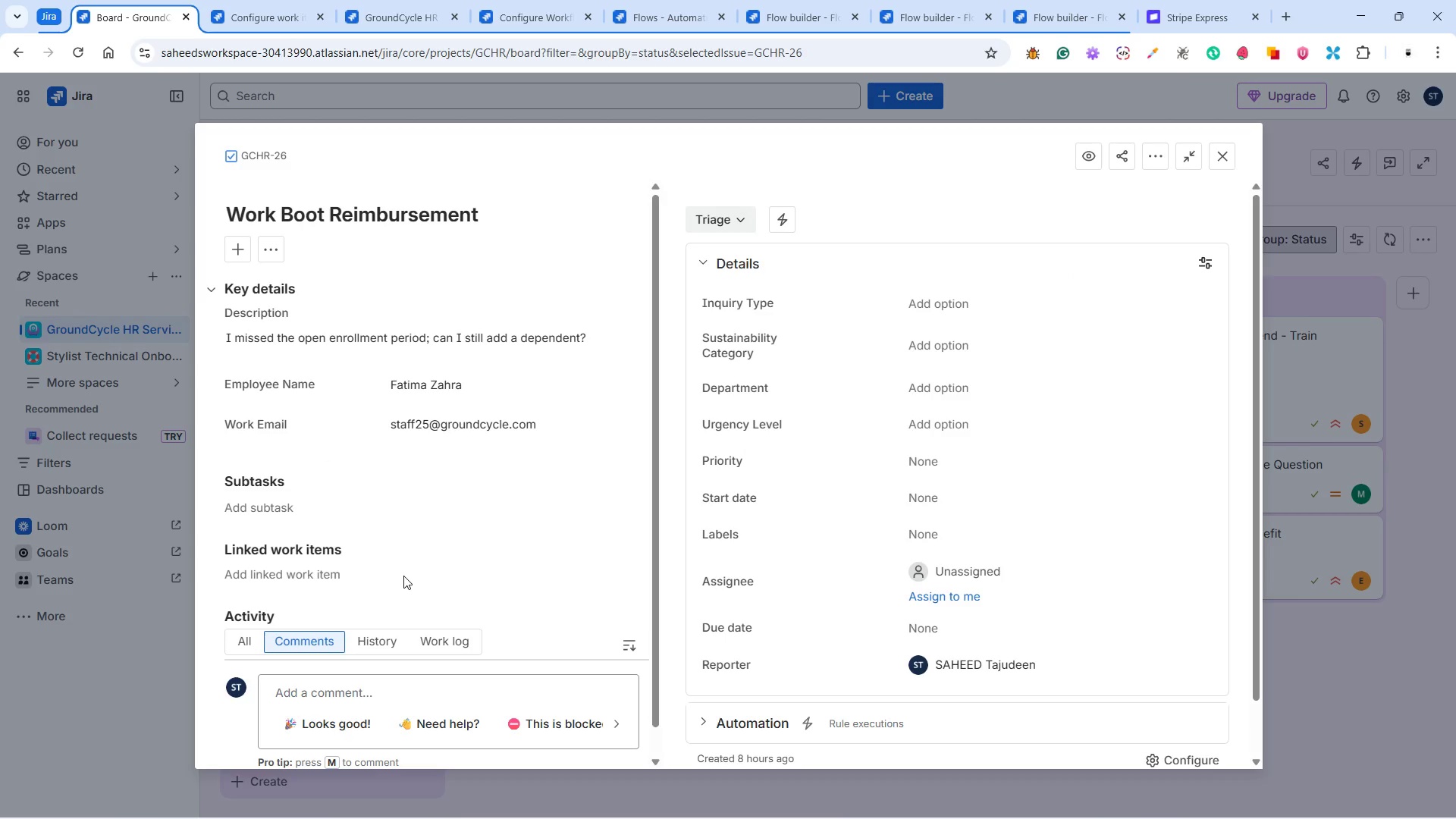 
wait(7.9)
 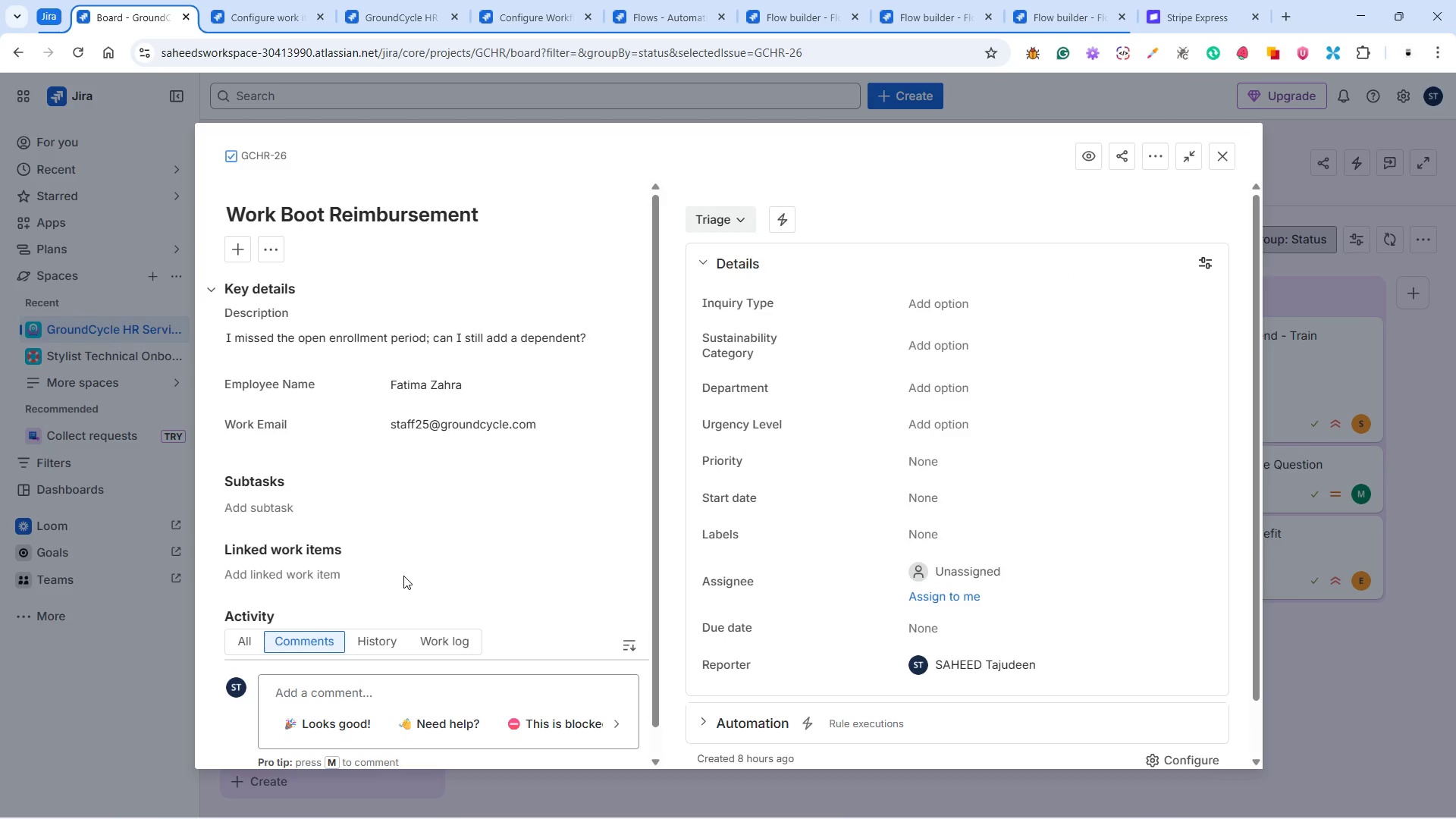 
left_click([976, 291])
 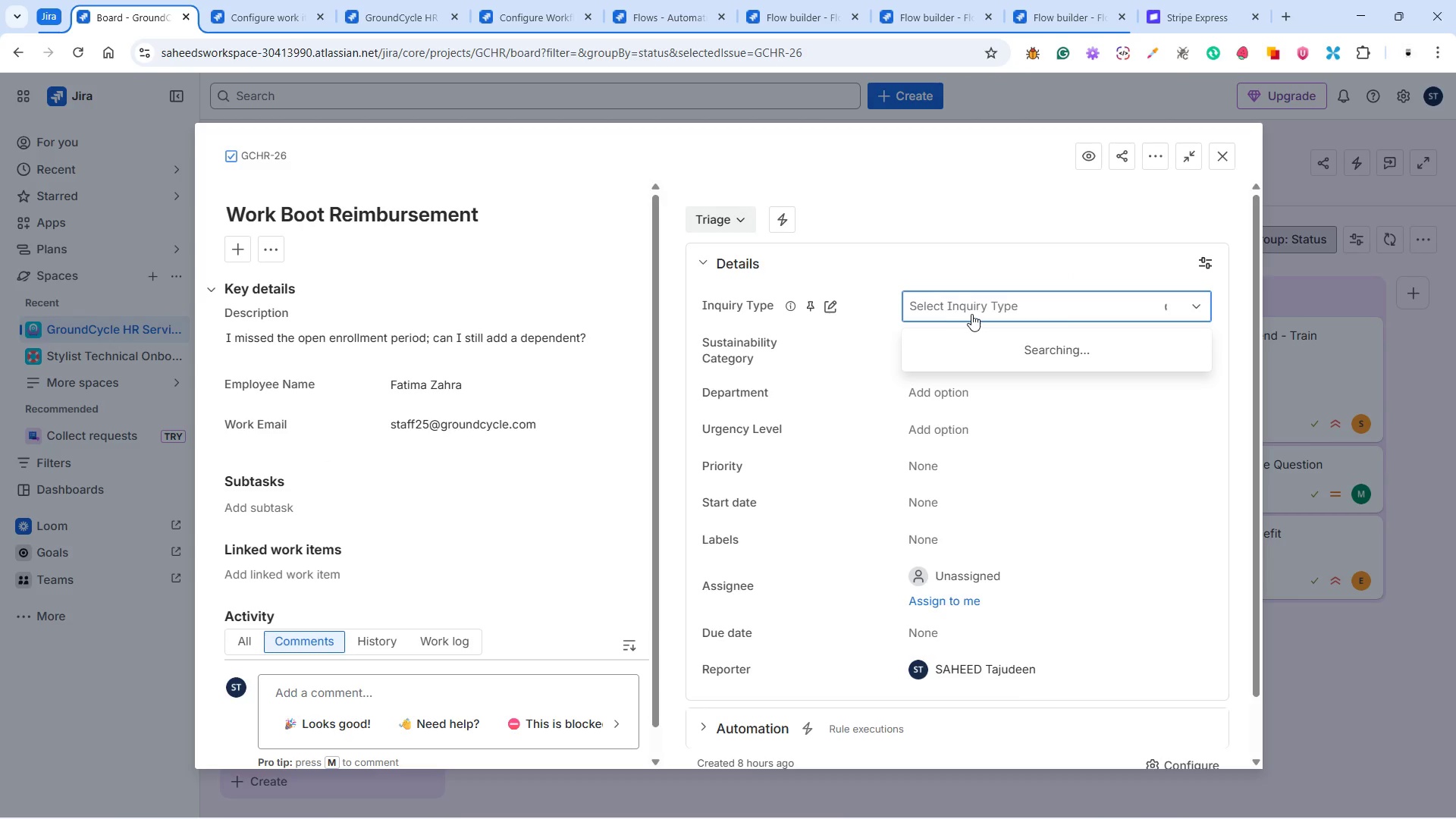 
left_click([971, 309])
 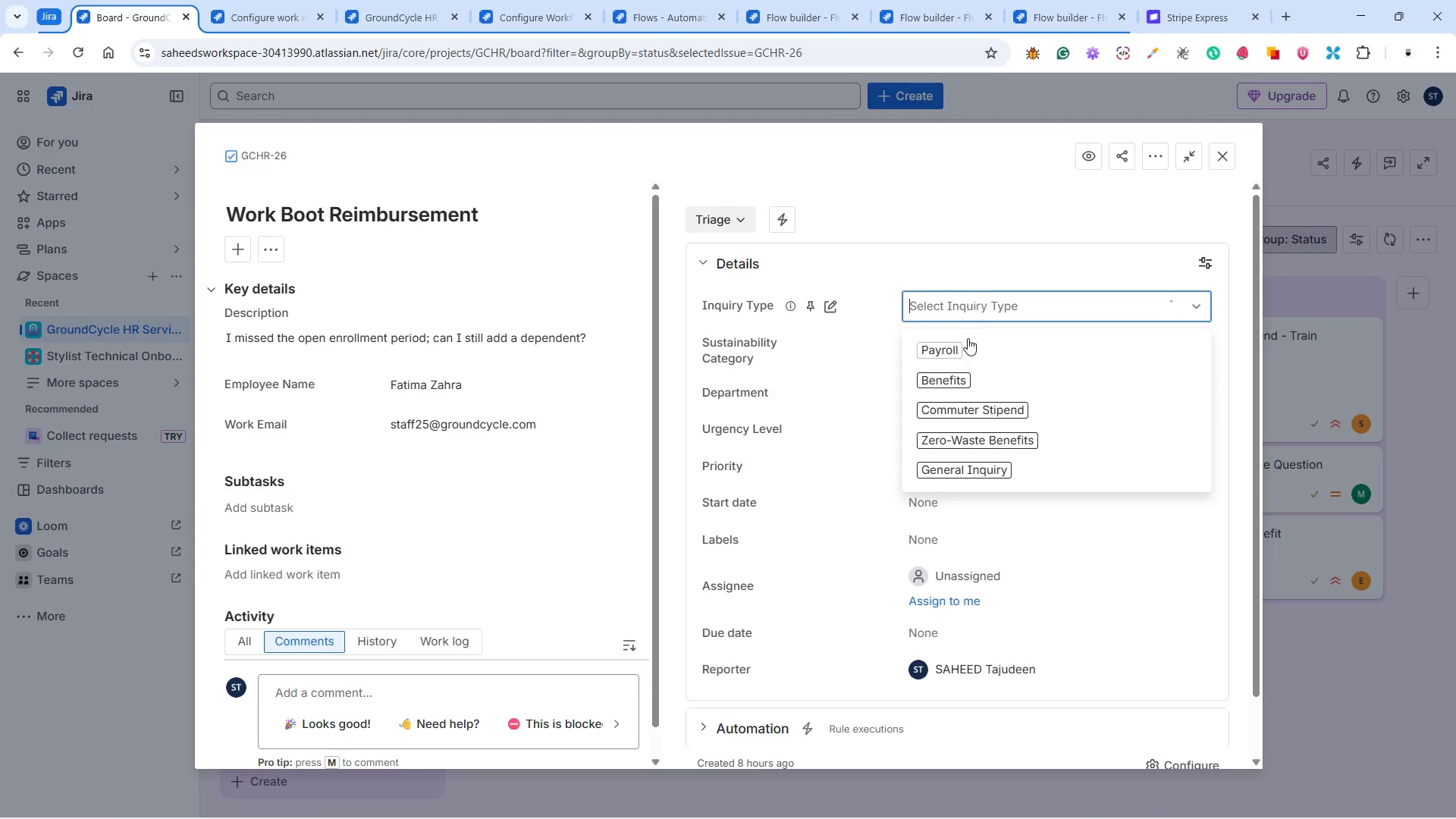 
left_click([962, 344])
 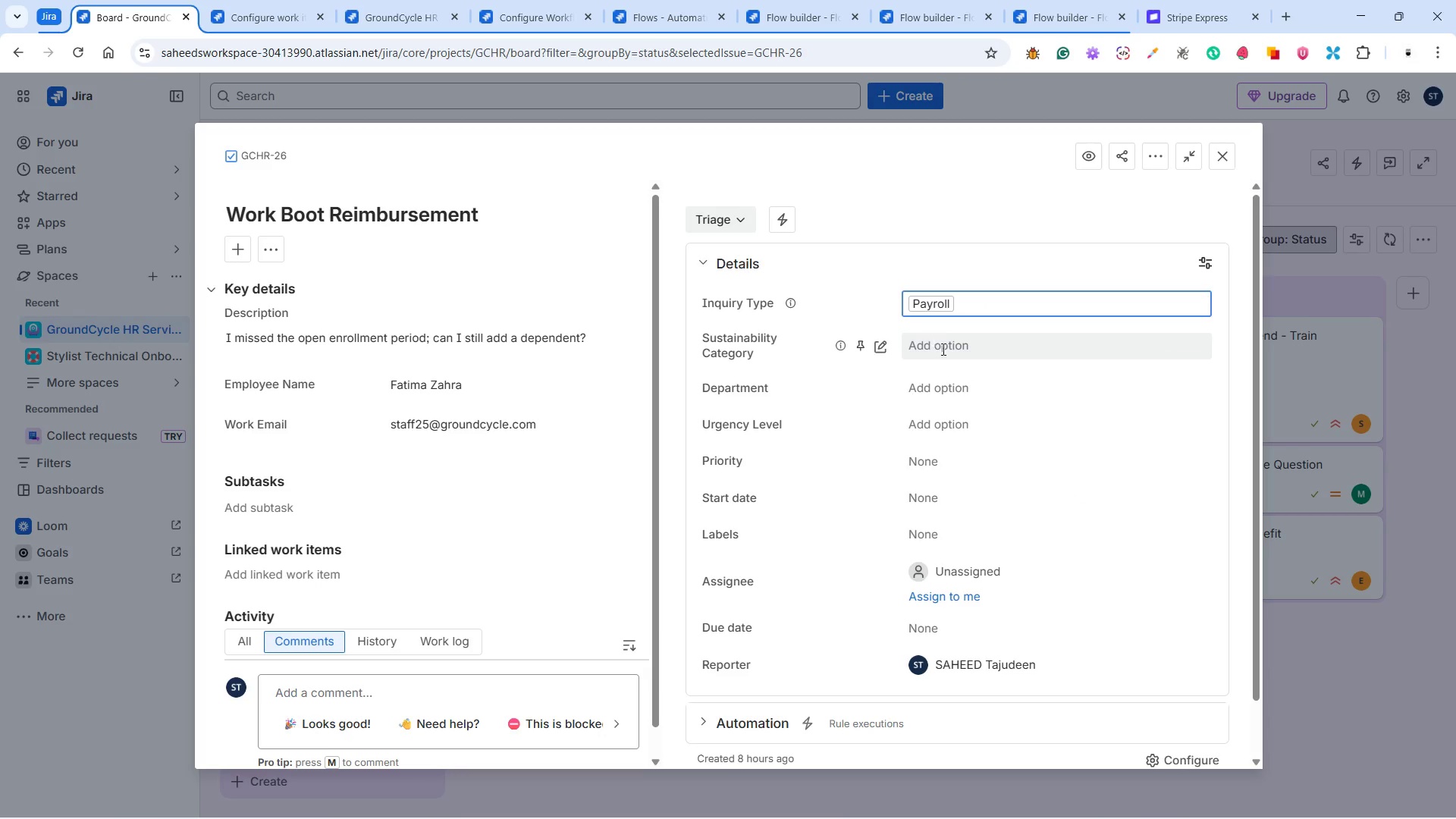 
left_click([944, 350])
 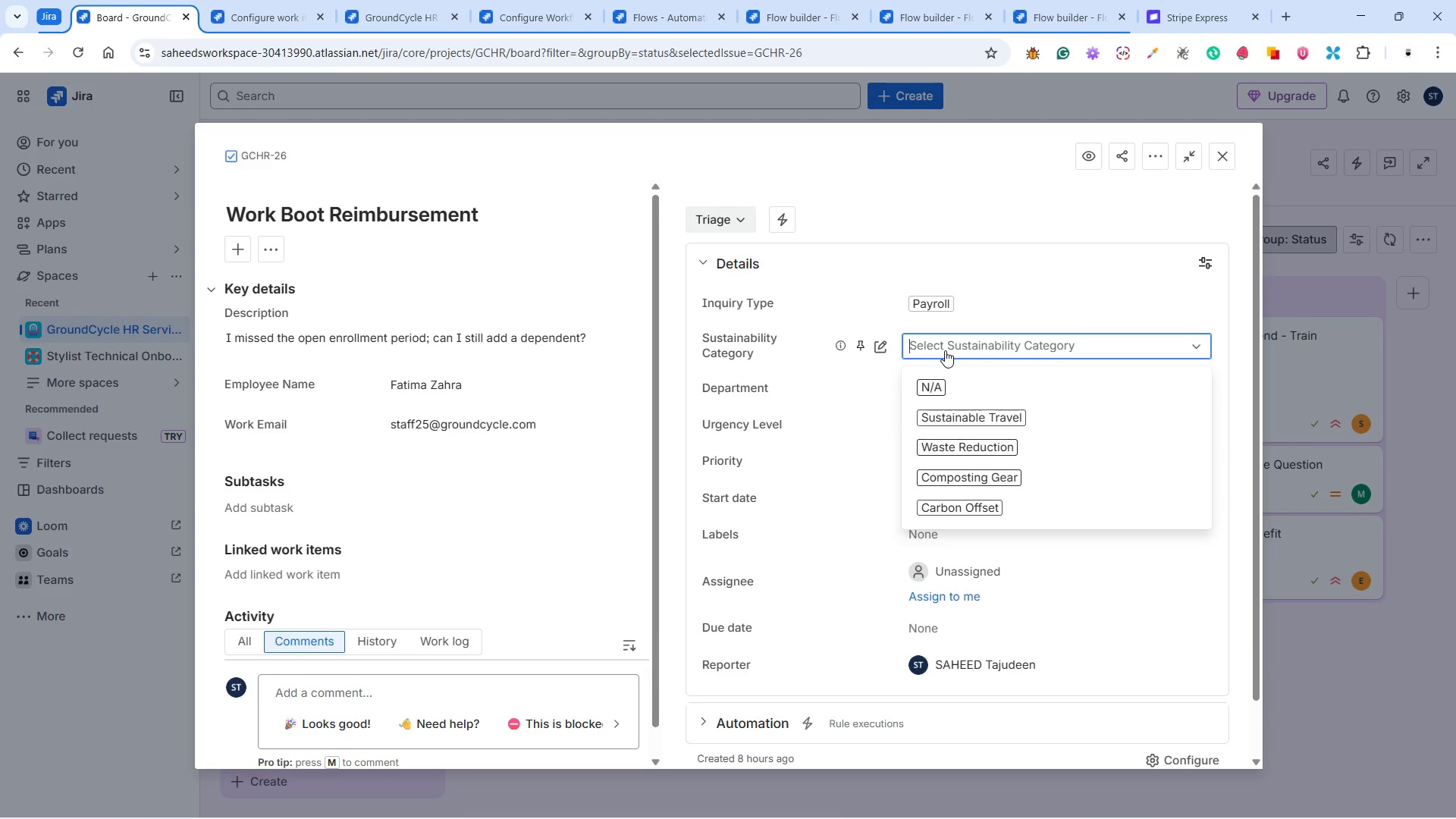 
left_click([978, 413])
 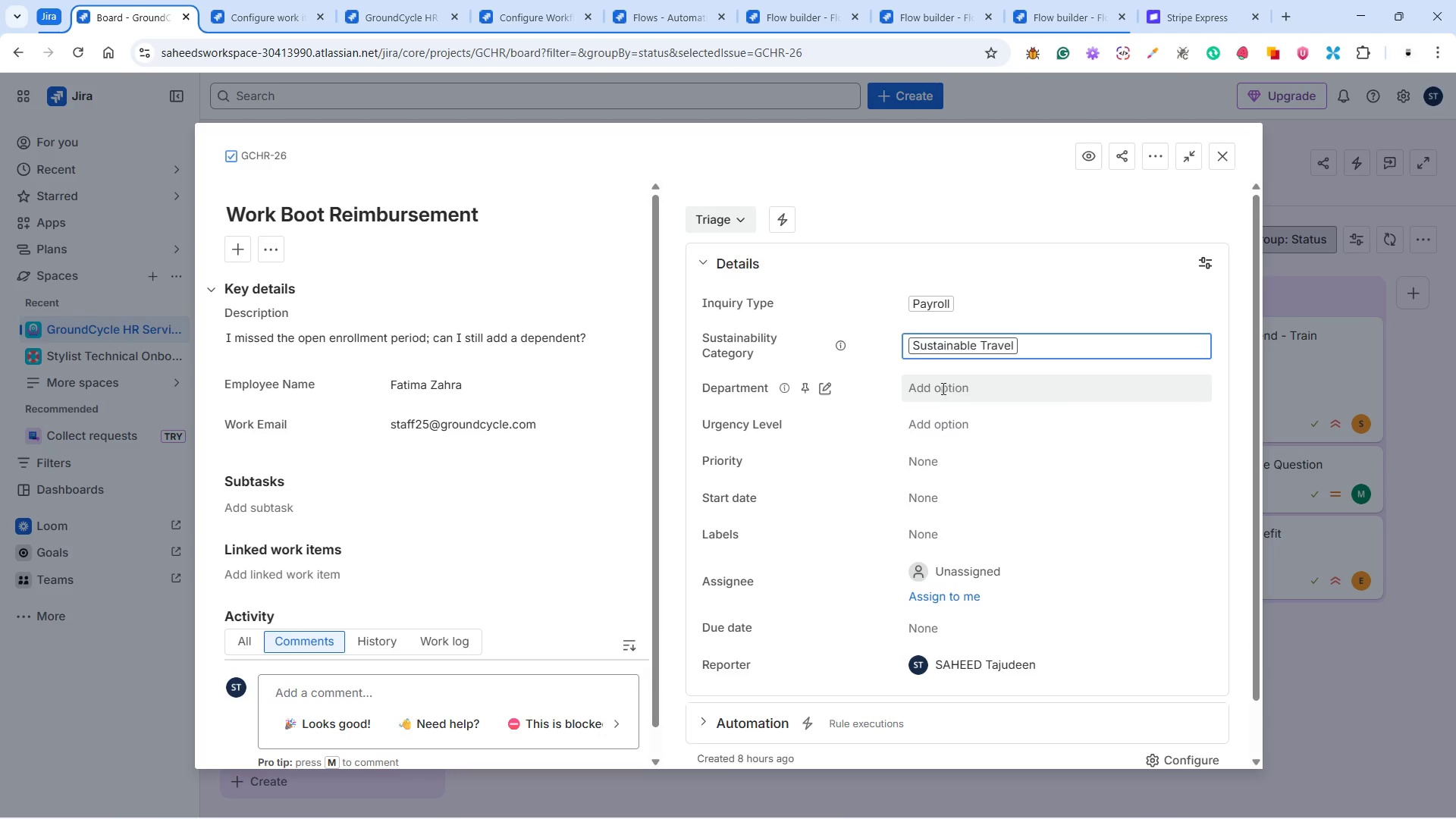 
left_click([940, 386])
 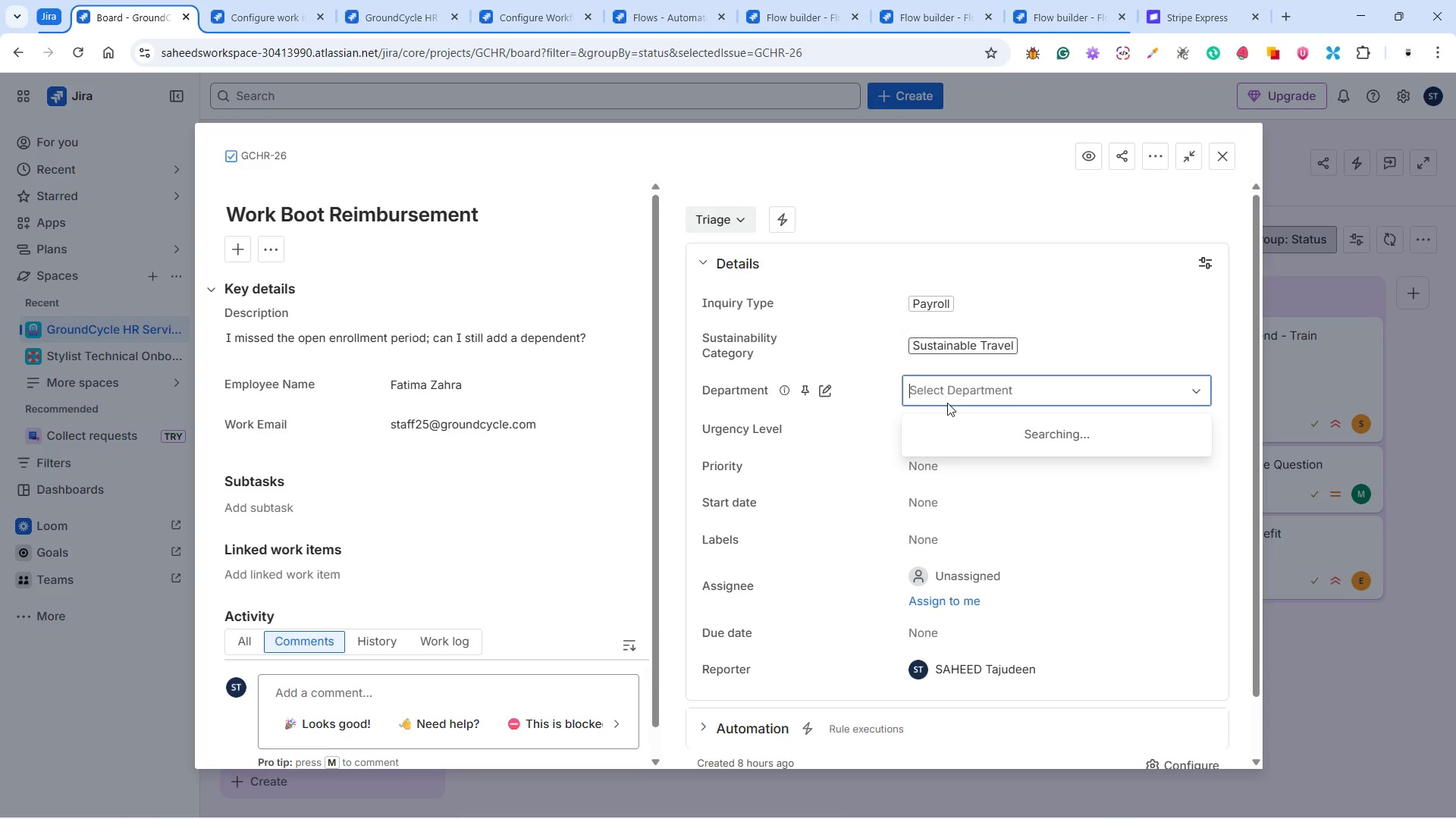 
mouse_move([958, 423])
 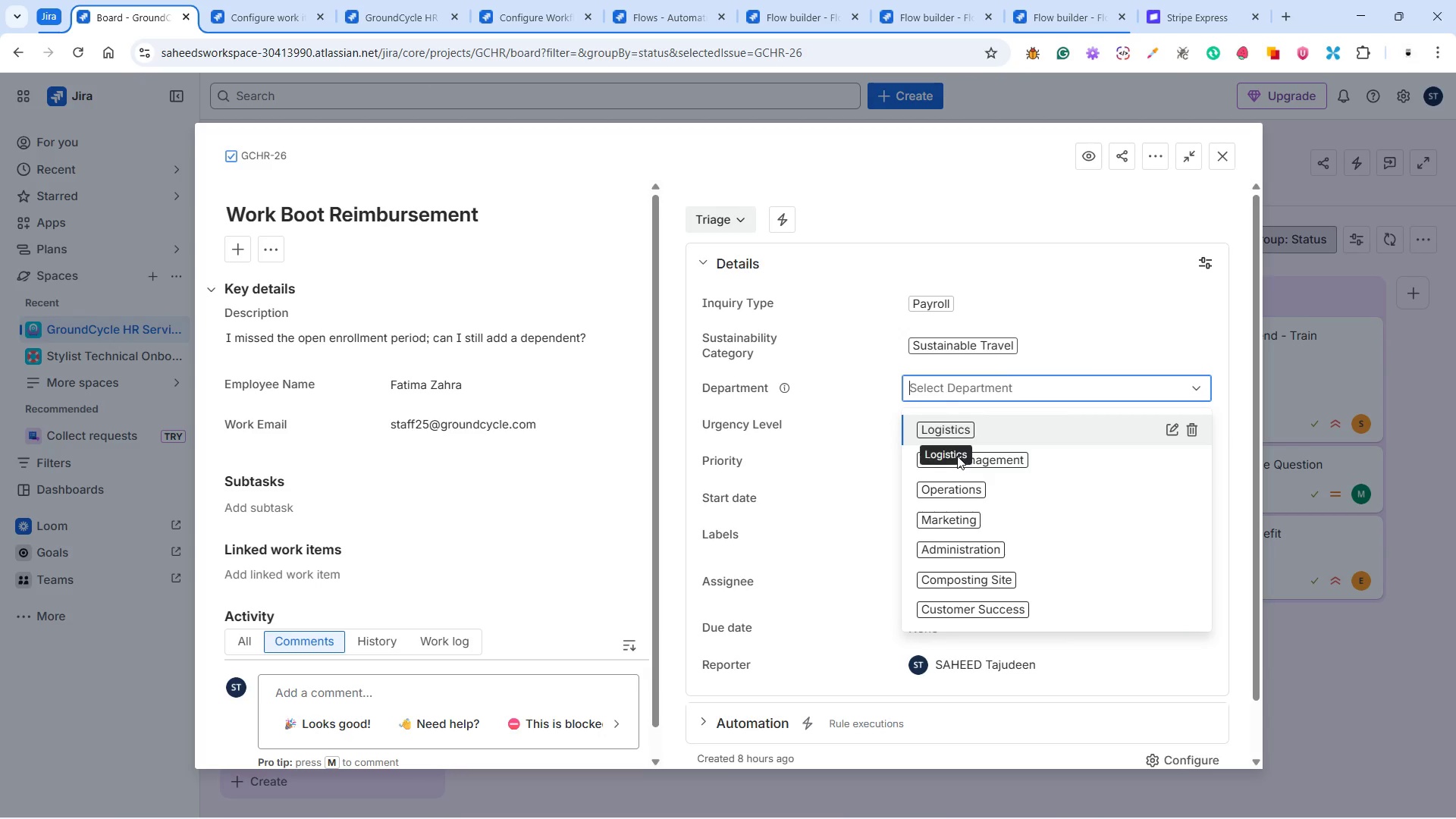 
left_click([957, 456])
 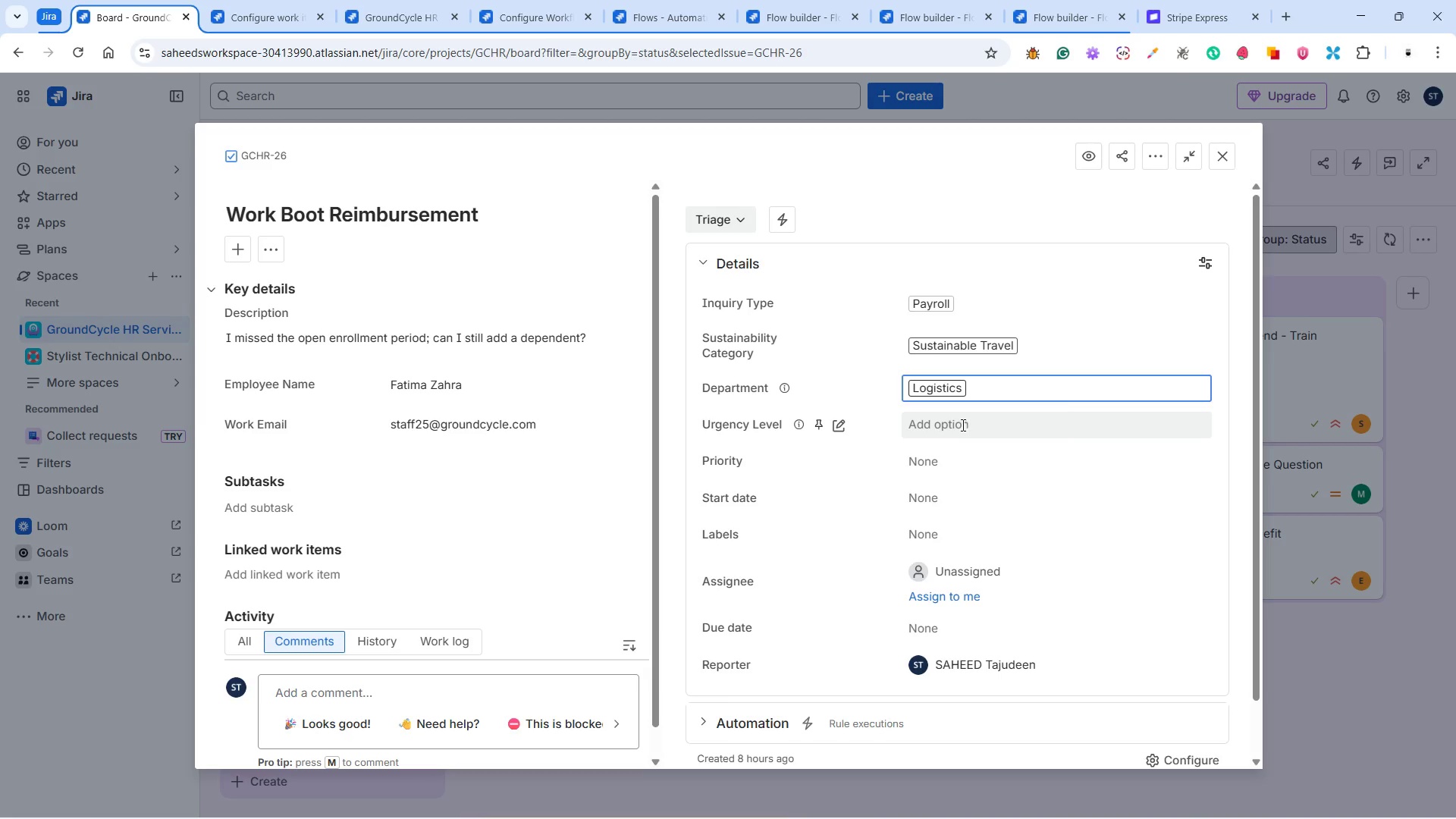 
left_click([961, 424])
 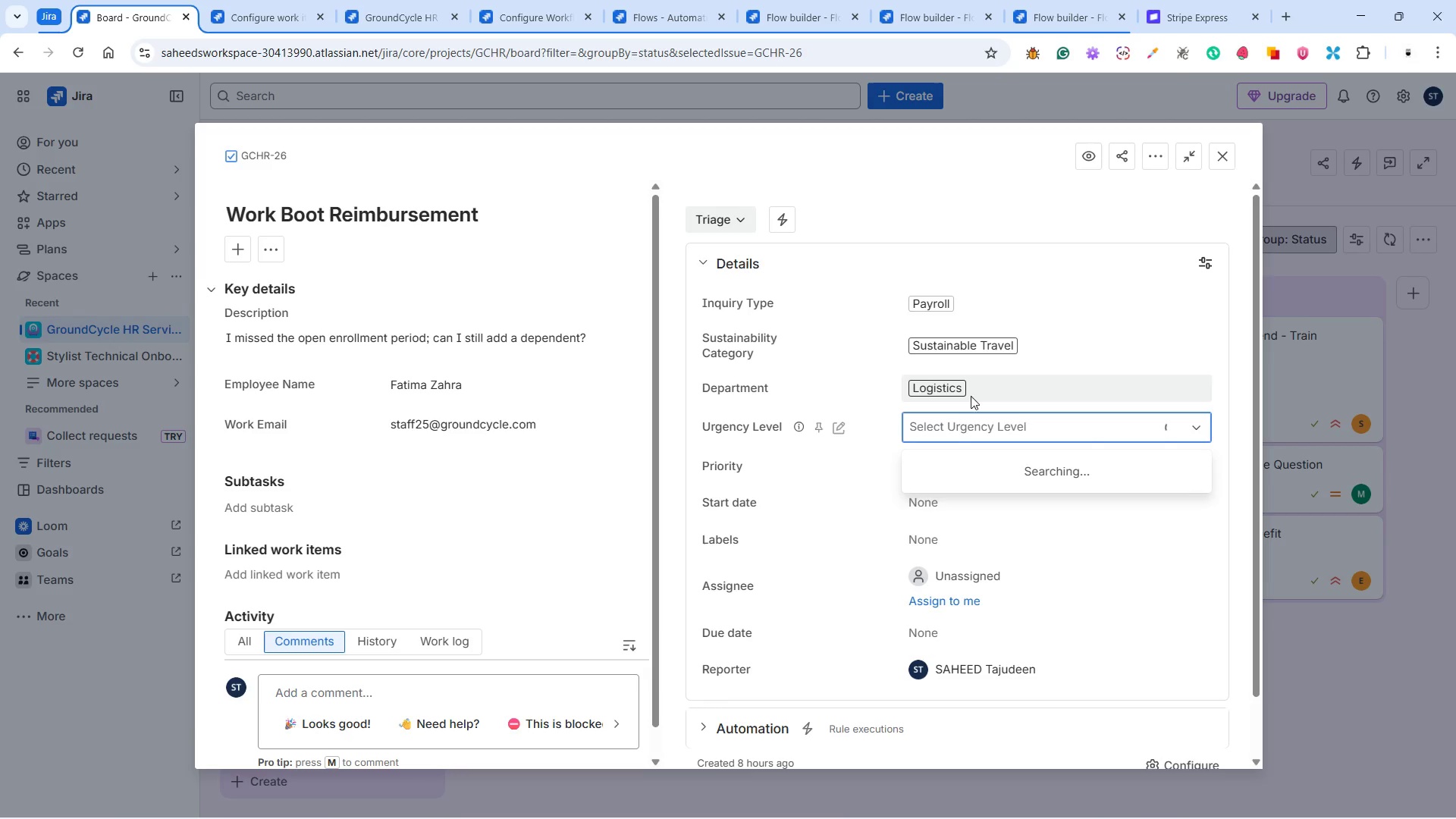 
left_click([971, 383])
 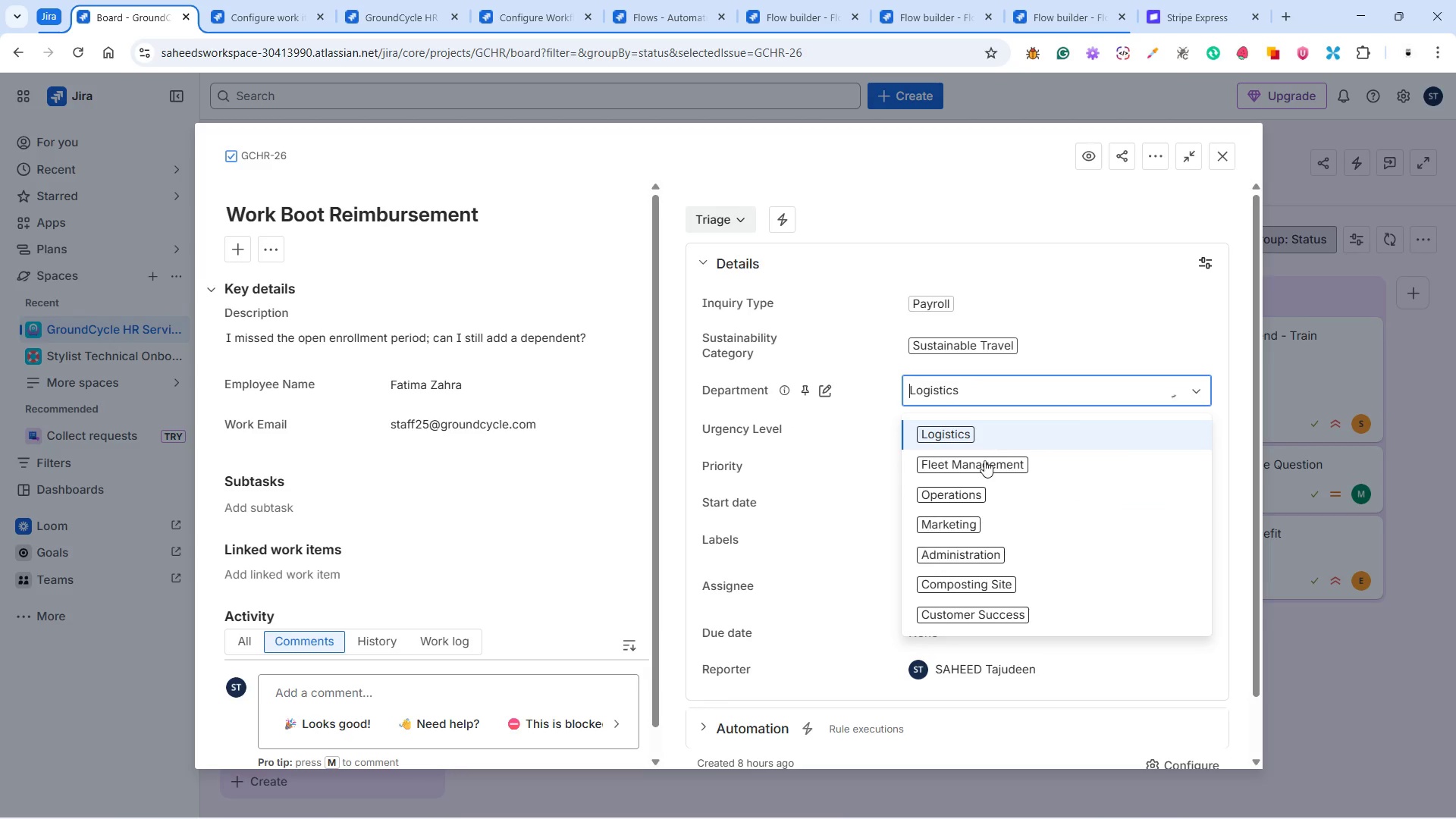 
left_click([984, 463])
 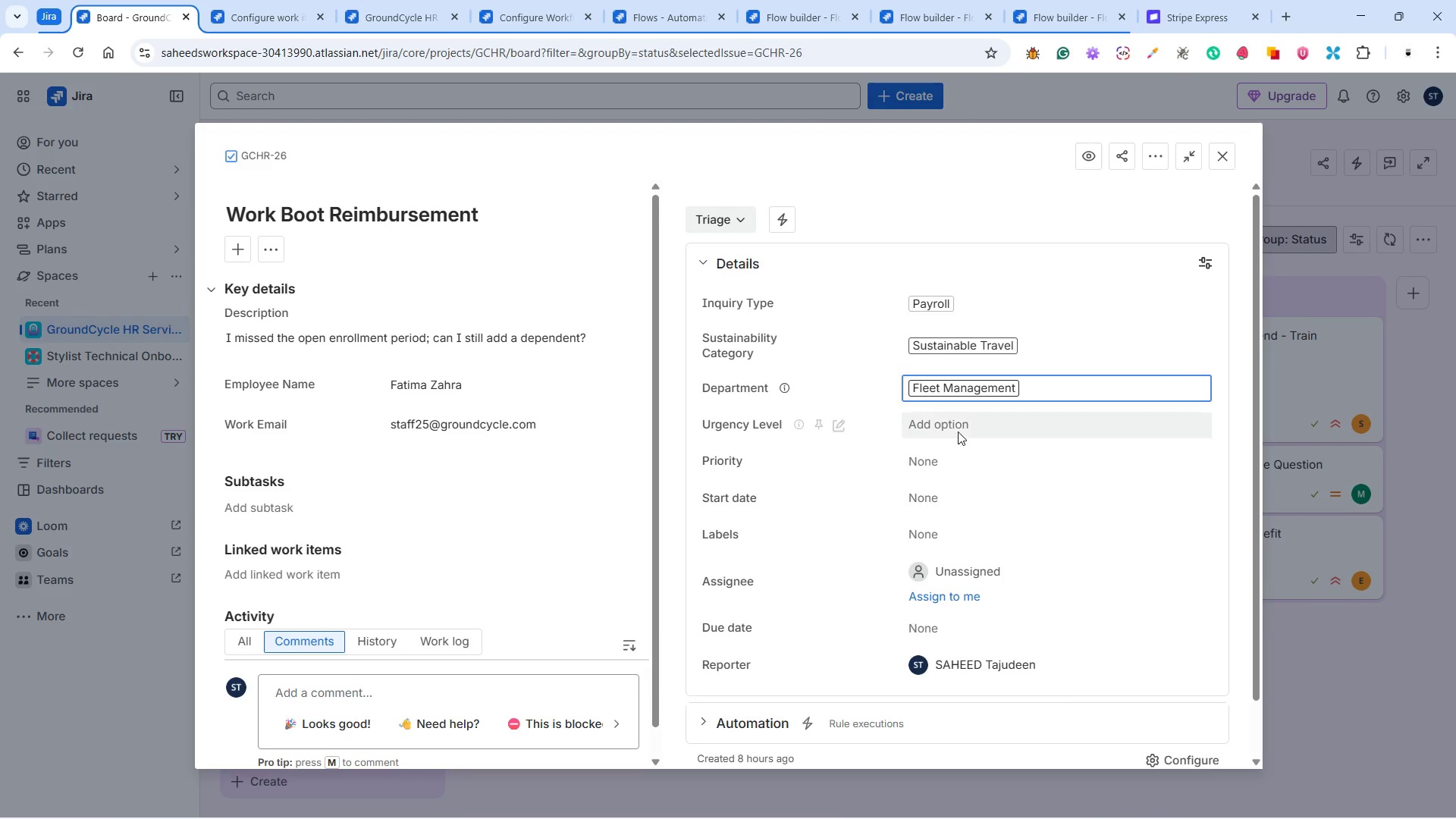 
left_click([957, 423])
 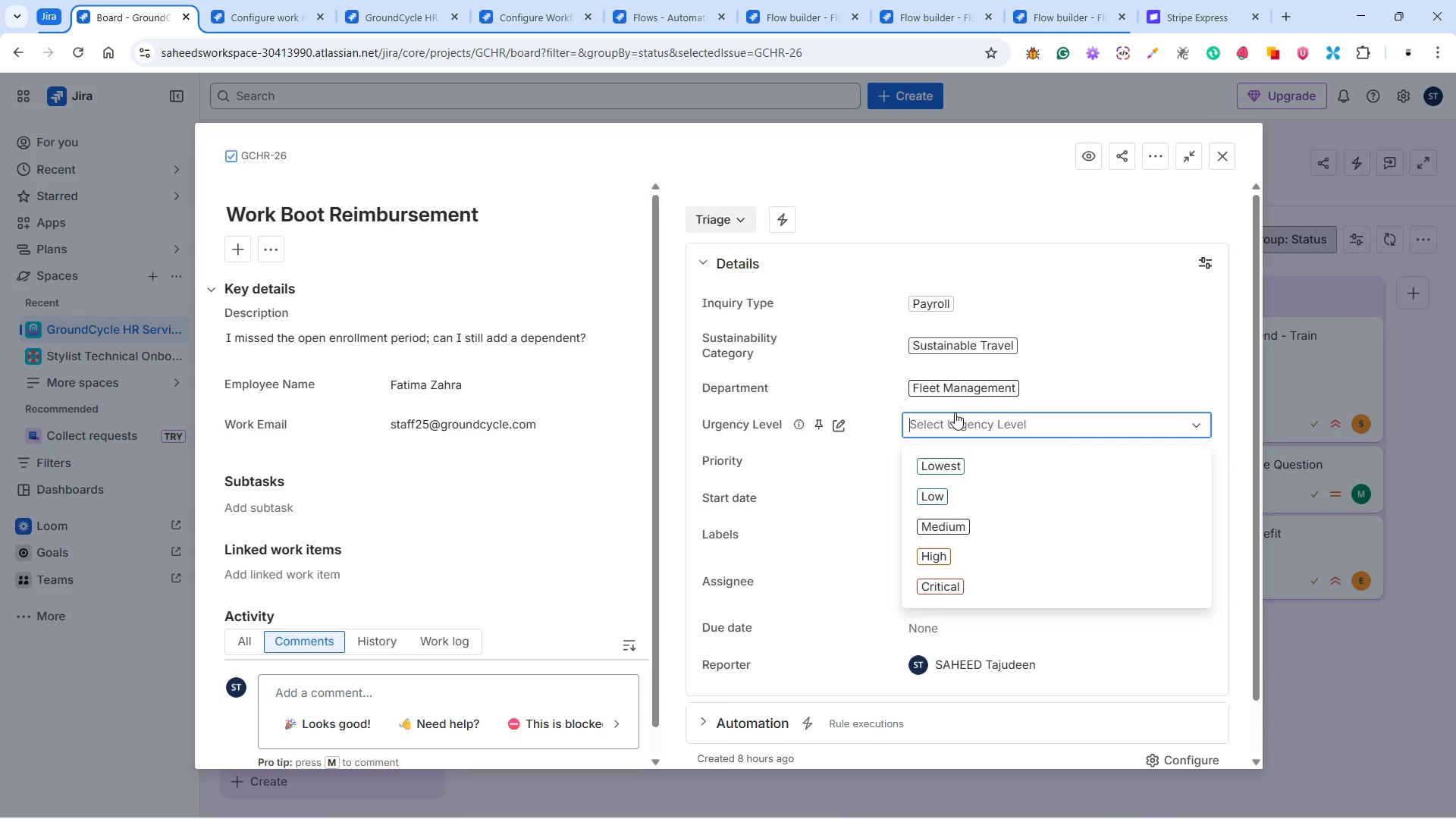 
wait(24.92)
 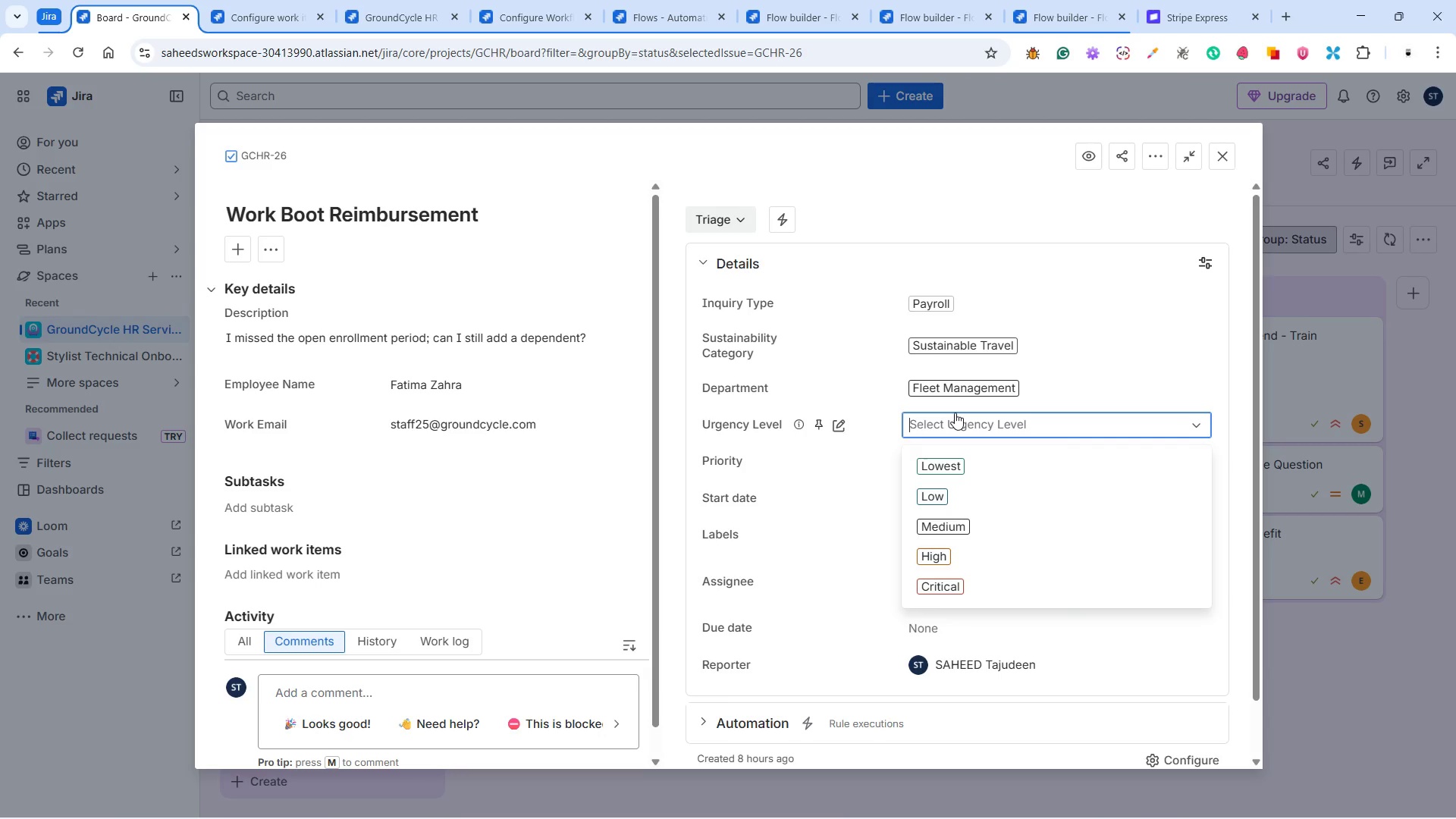 
left_click([1204, 380])
 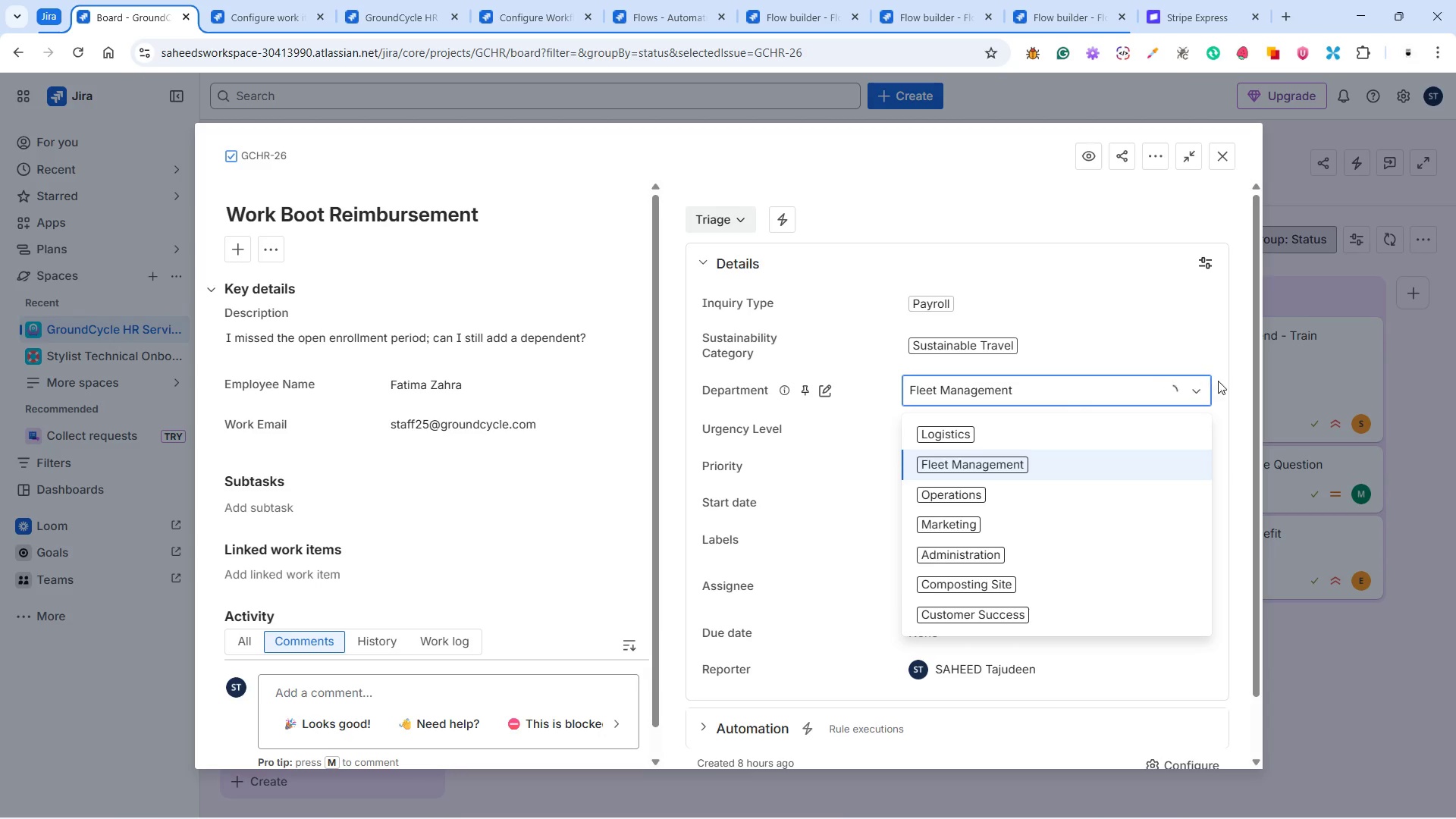 
left_click([1227, 381])
 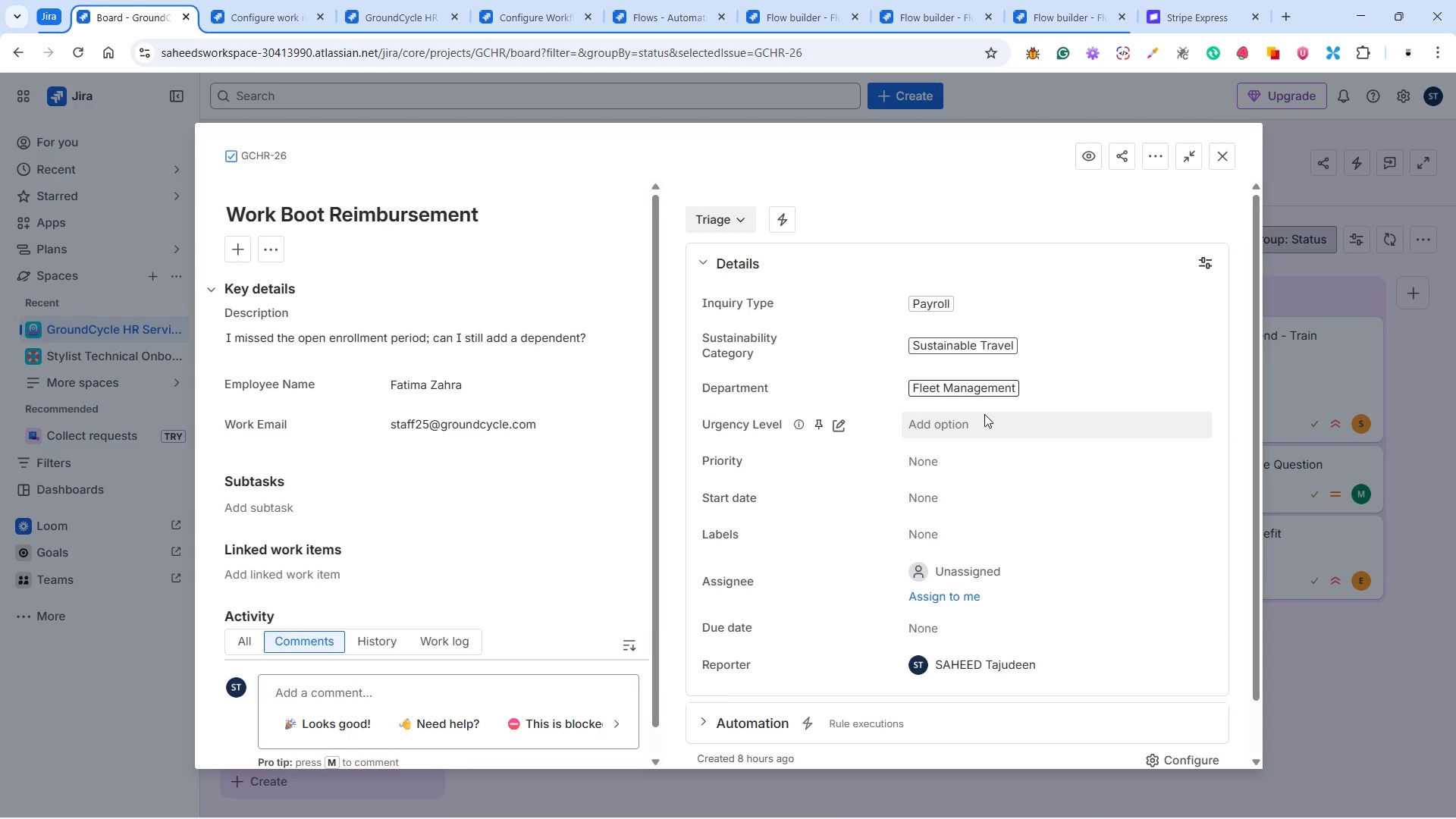 
wait(6.89)
 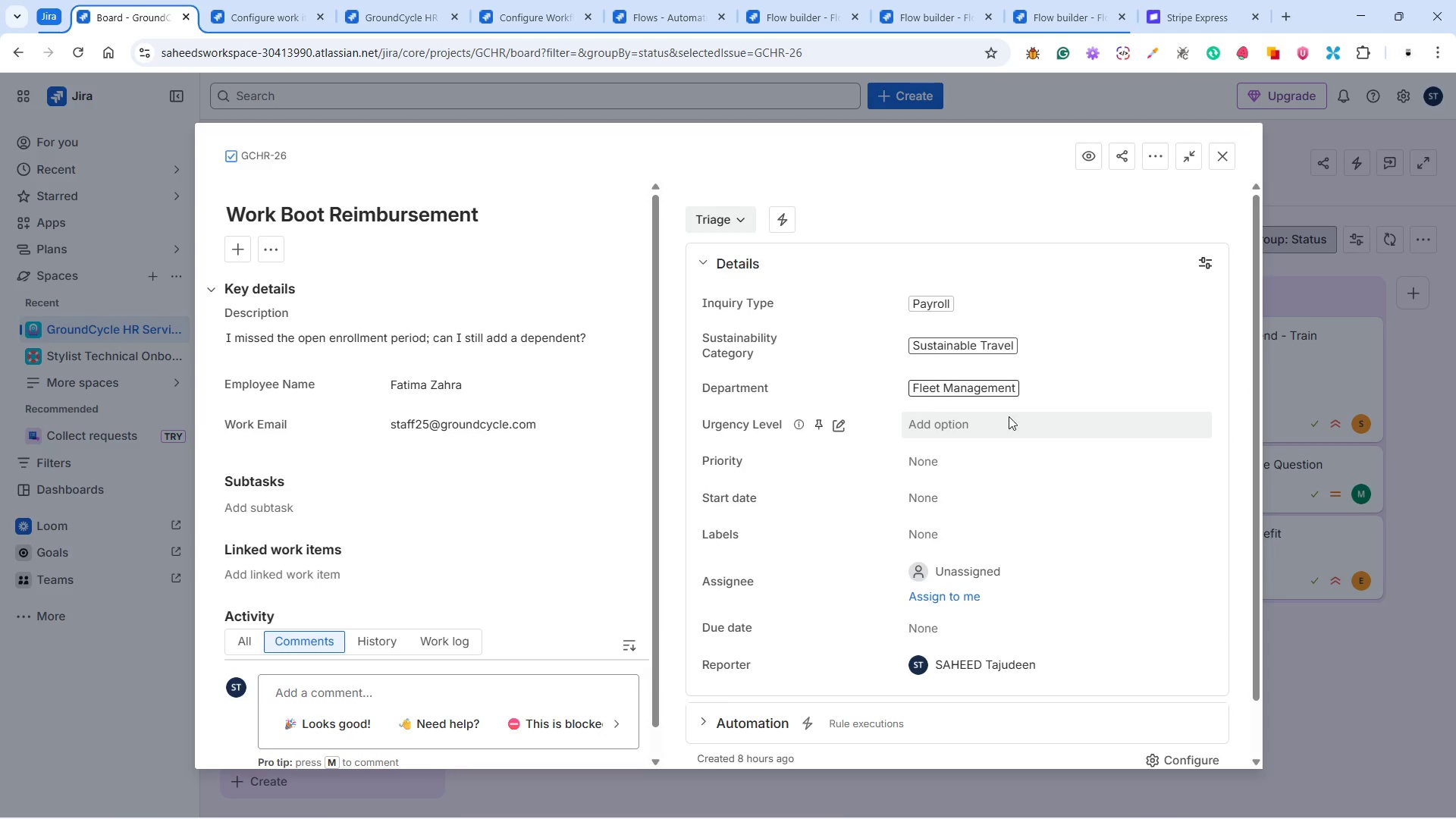 
left_click([982, 416])
 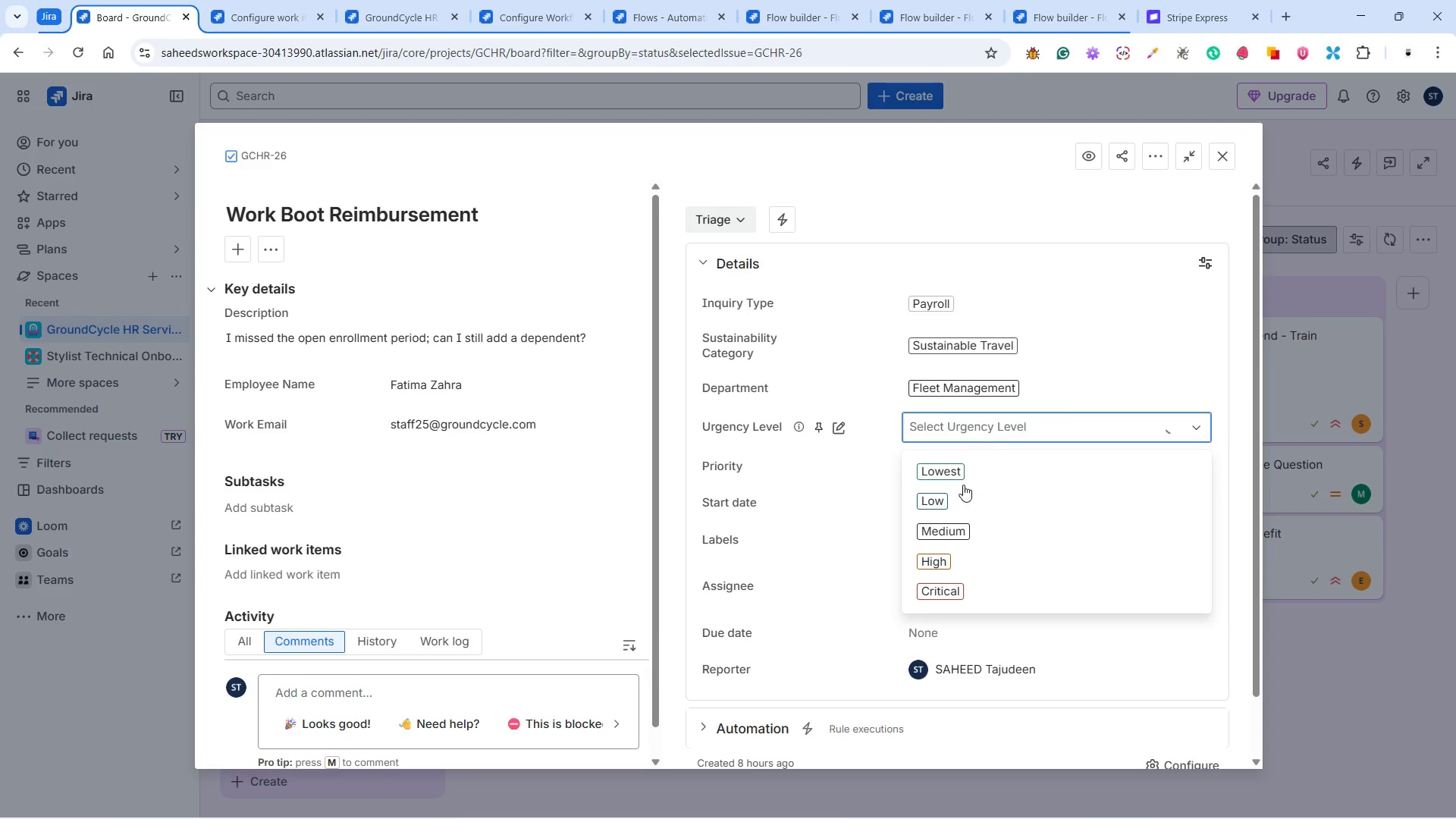 
left_click([956, 504])
 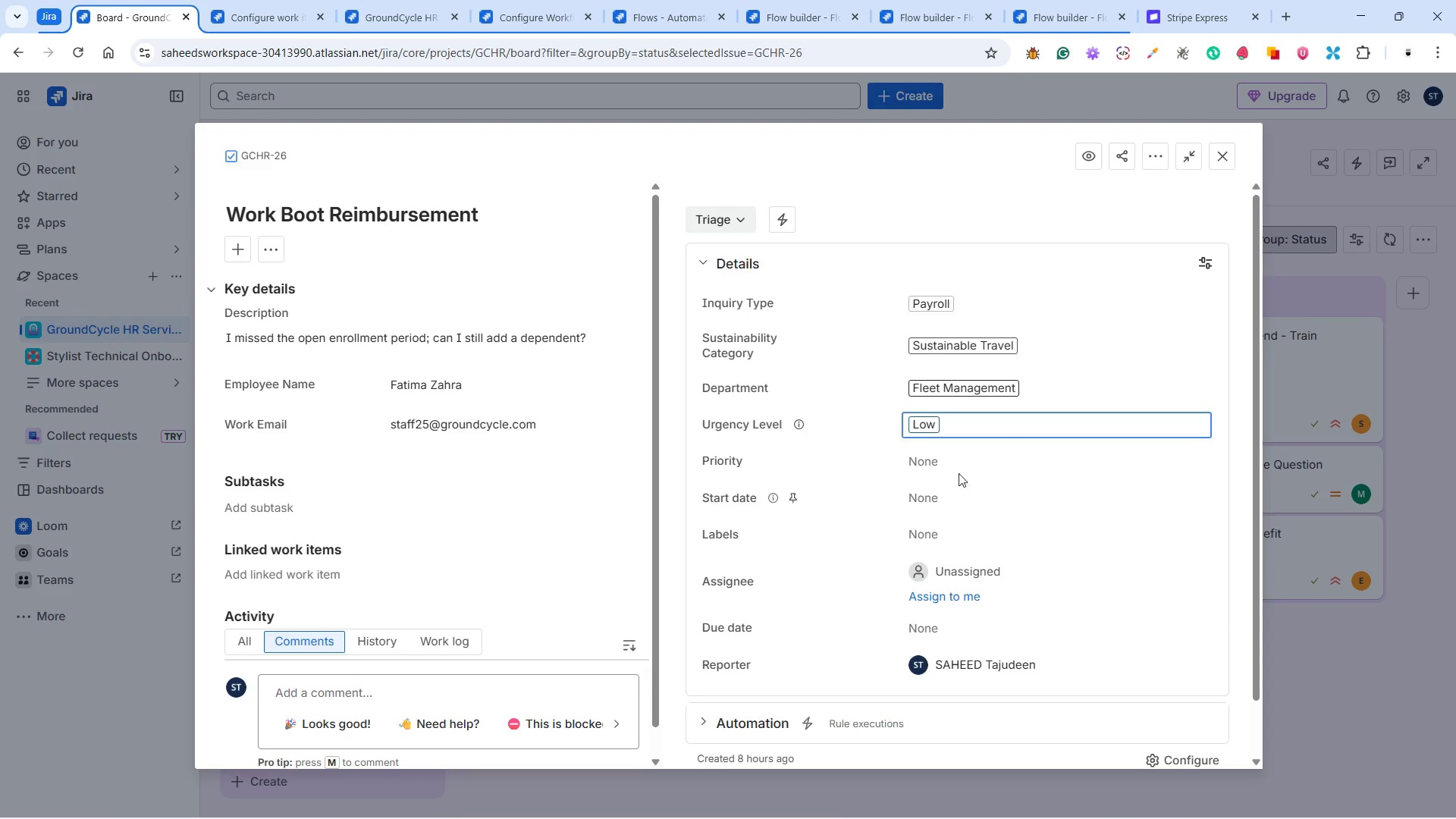 
left_click([951, 457])
 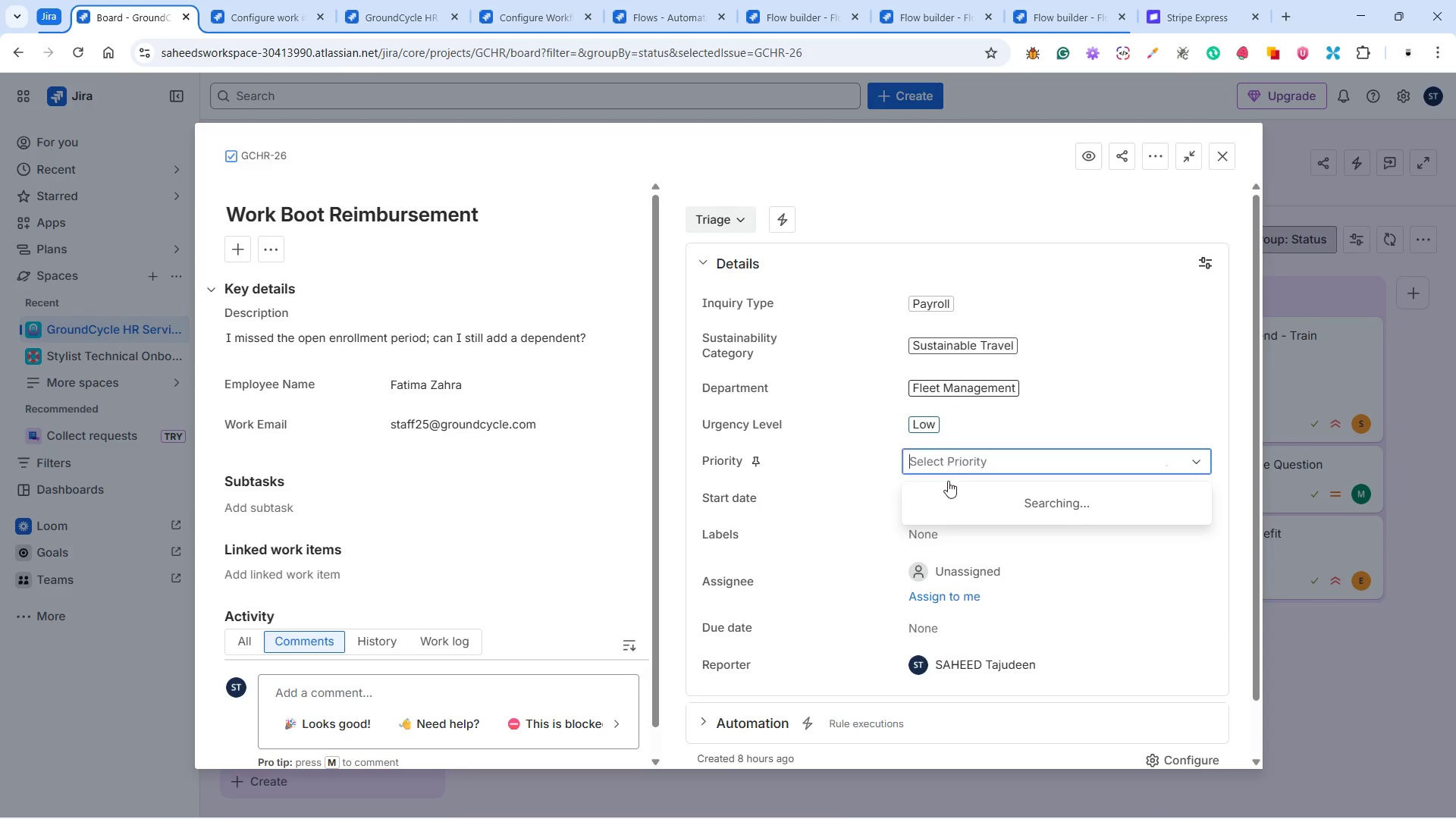 
mouse_move([951, 509])
 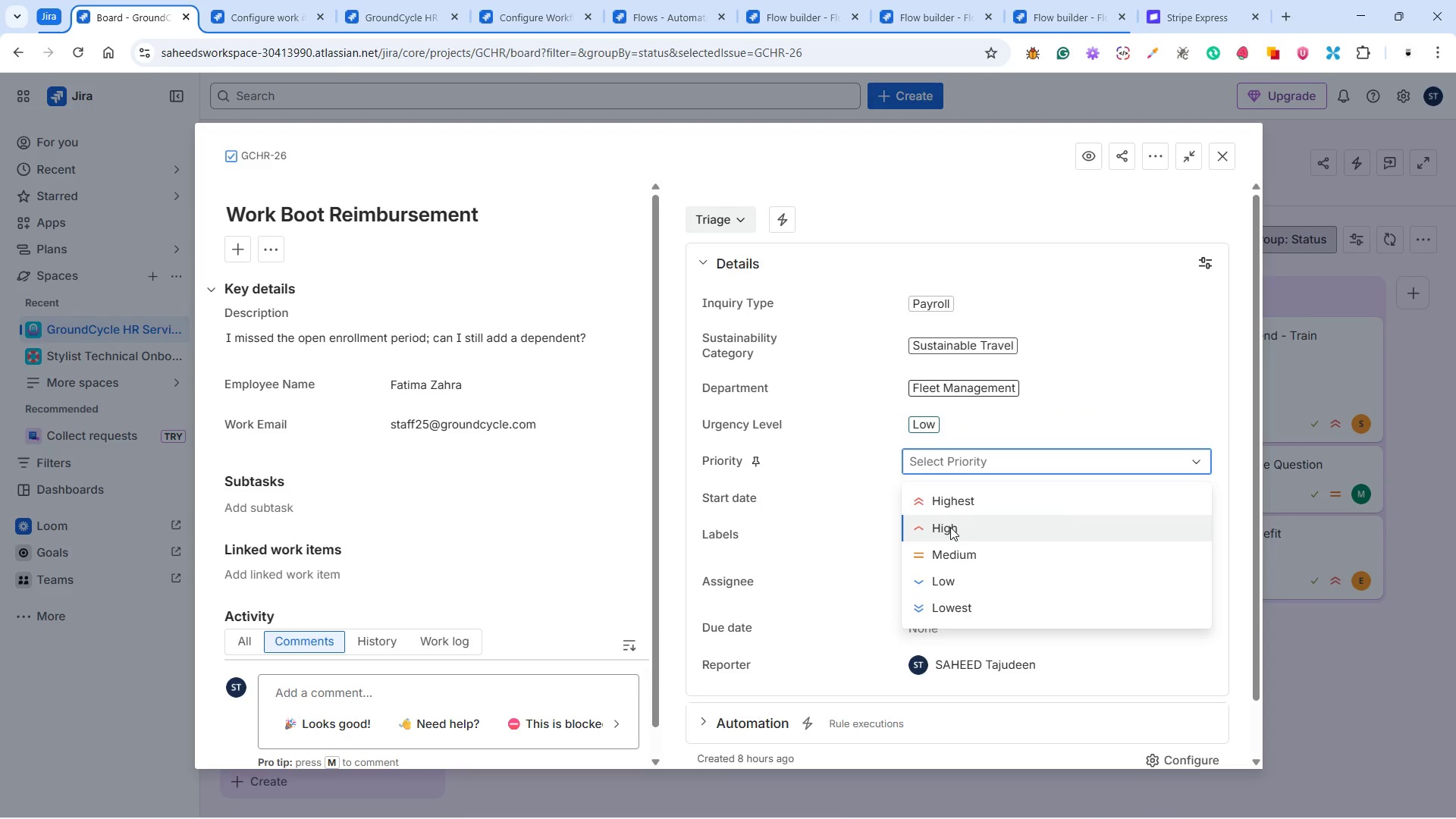 
left_click([950, 527])
 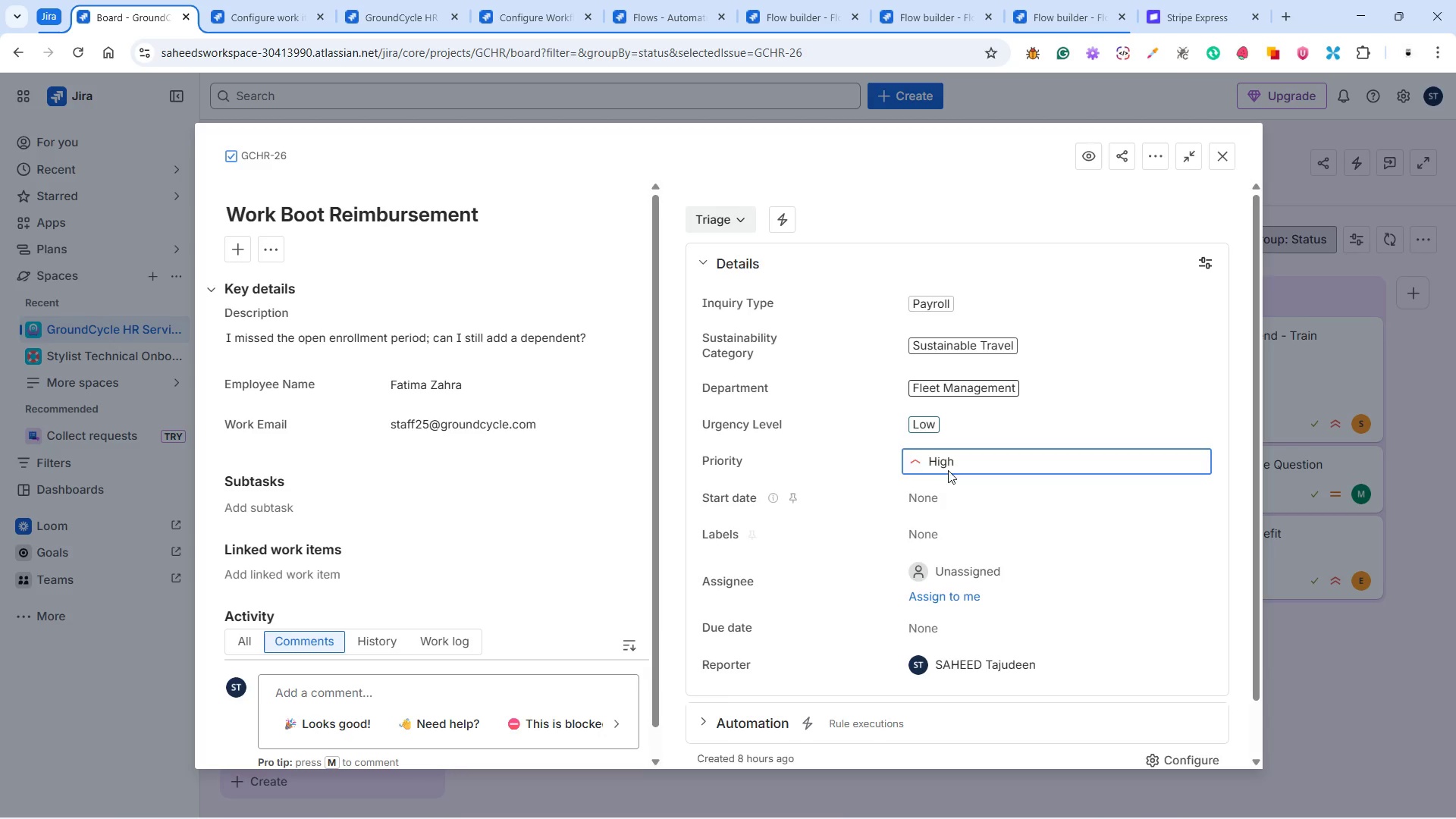 
left_click([947, 463])
 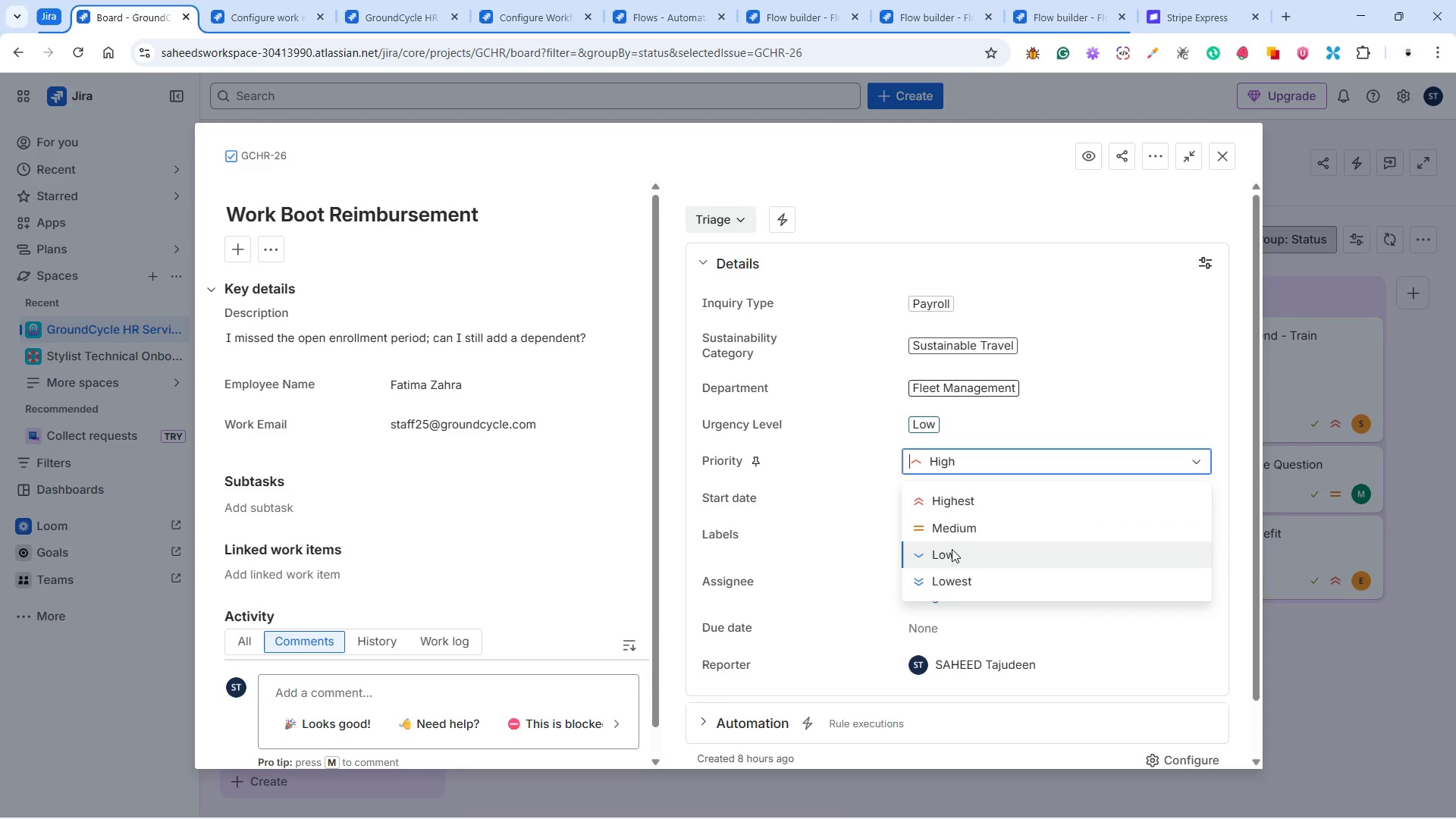 
left_click([952, 550])
 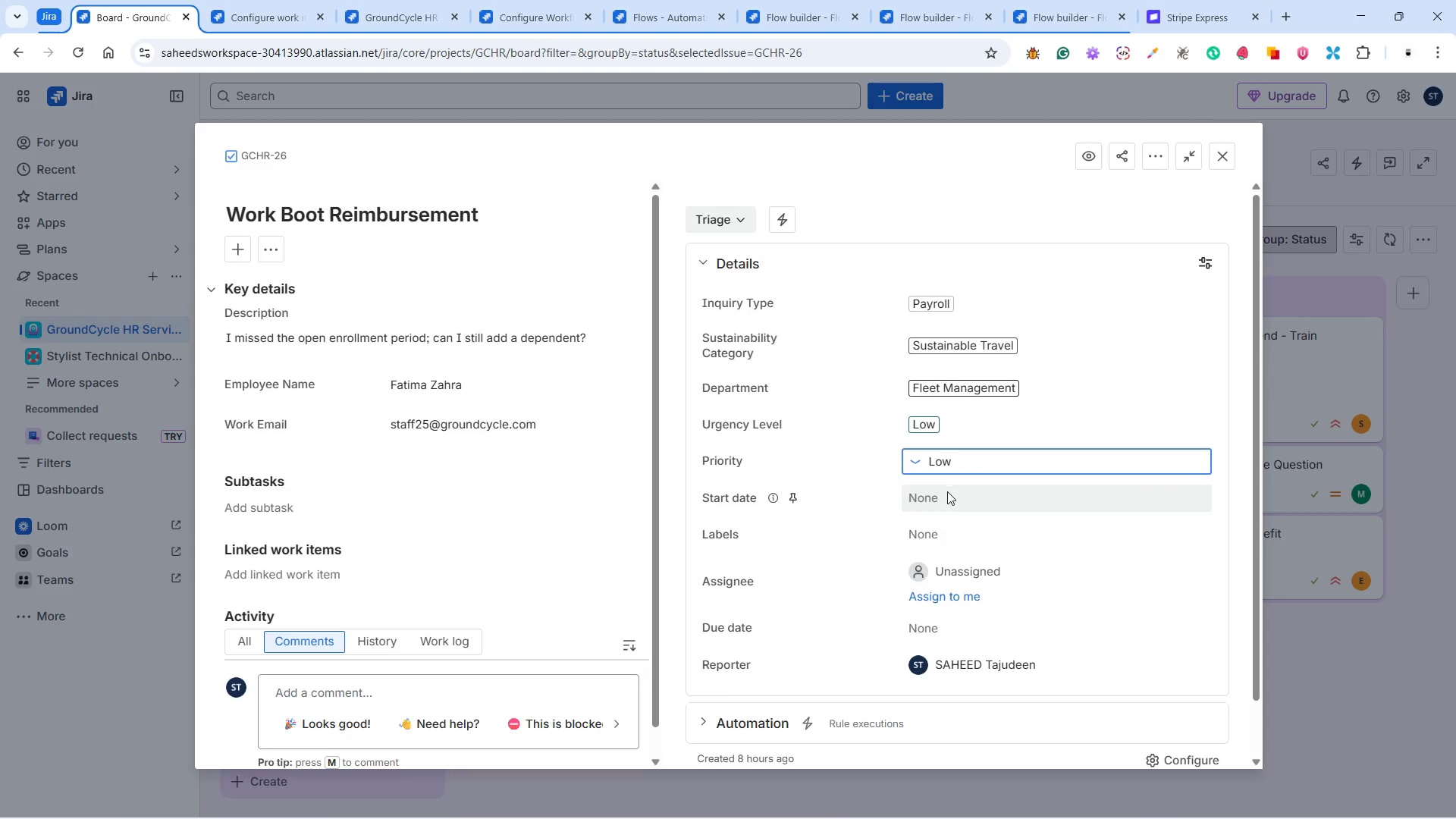 
left_click([947, 496])
 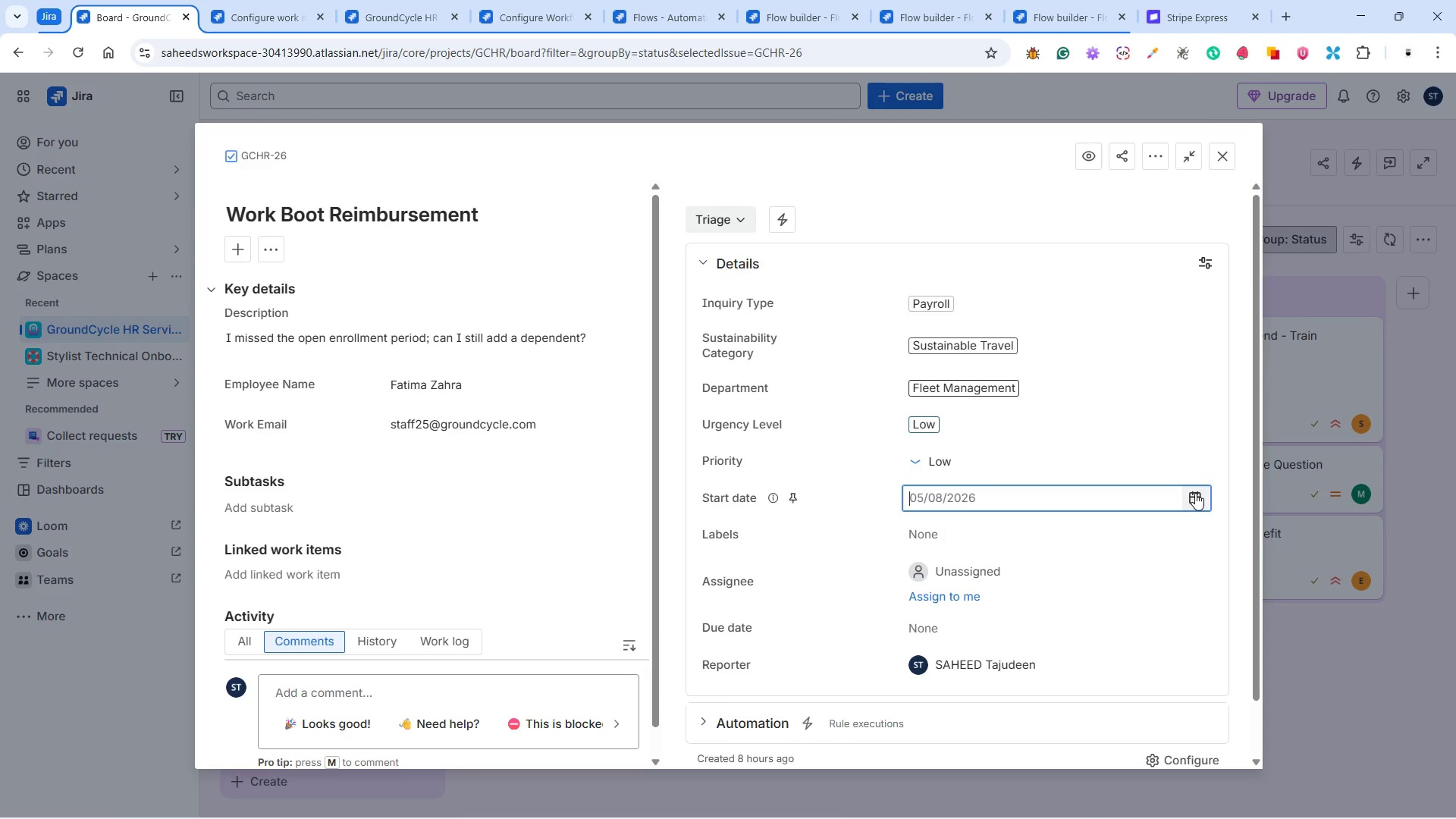 
left_click([1195, 493])
 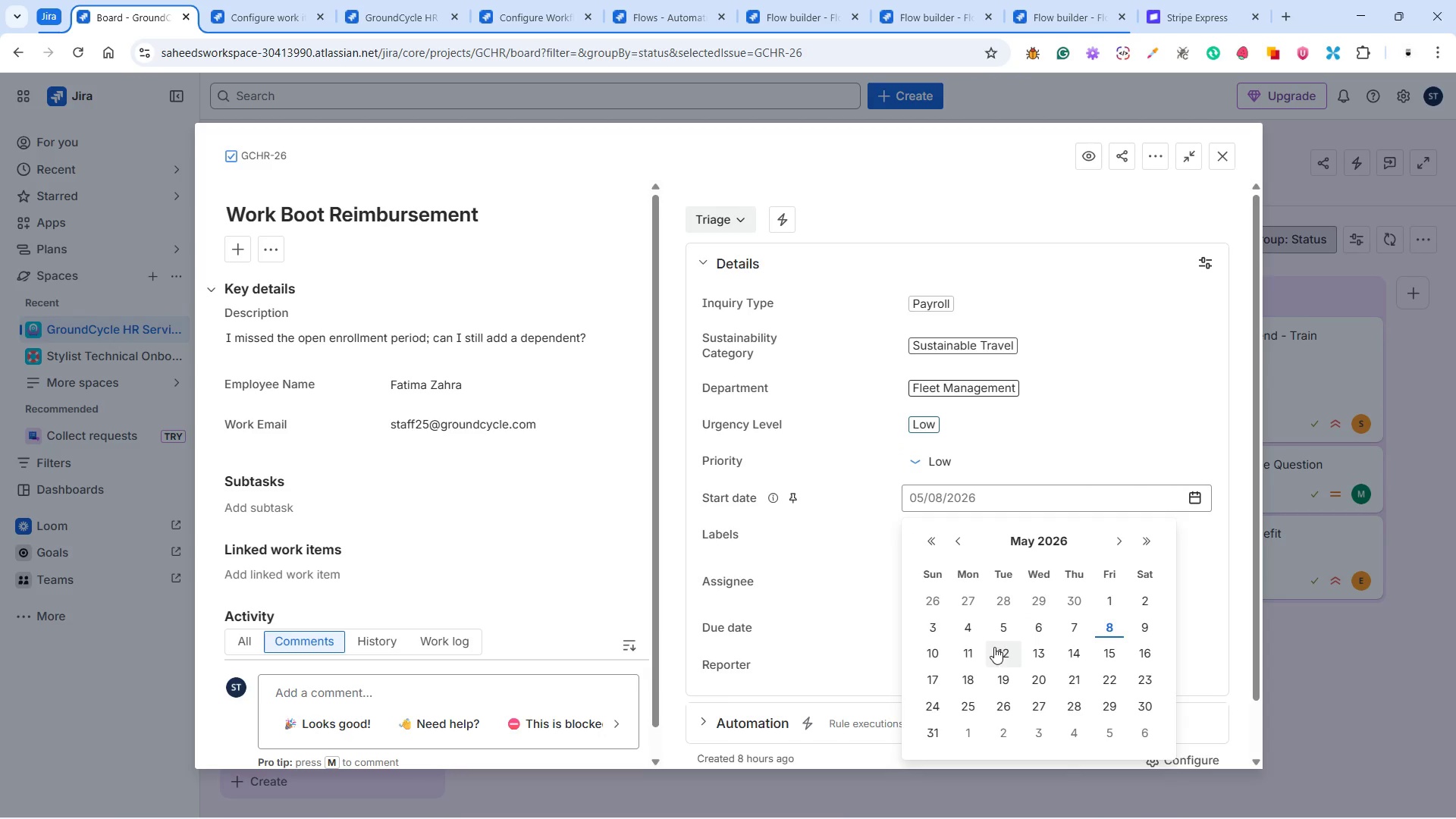 
left_click([971, 647])
 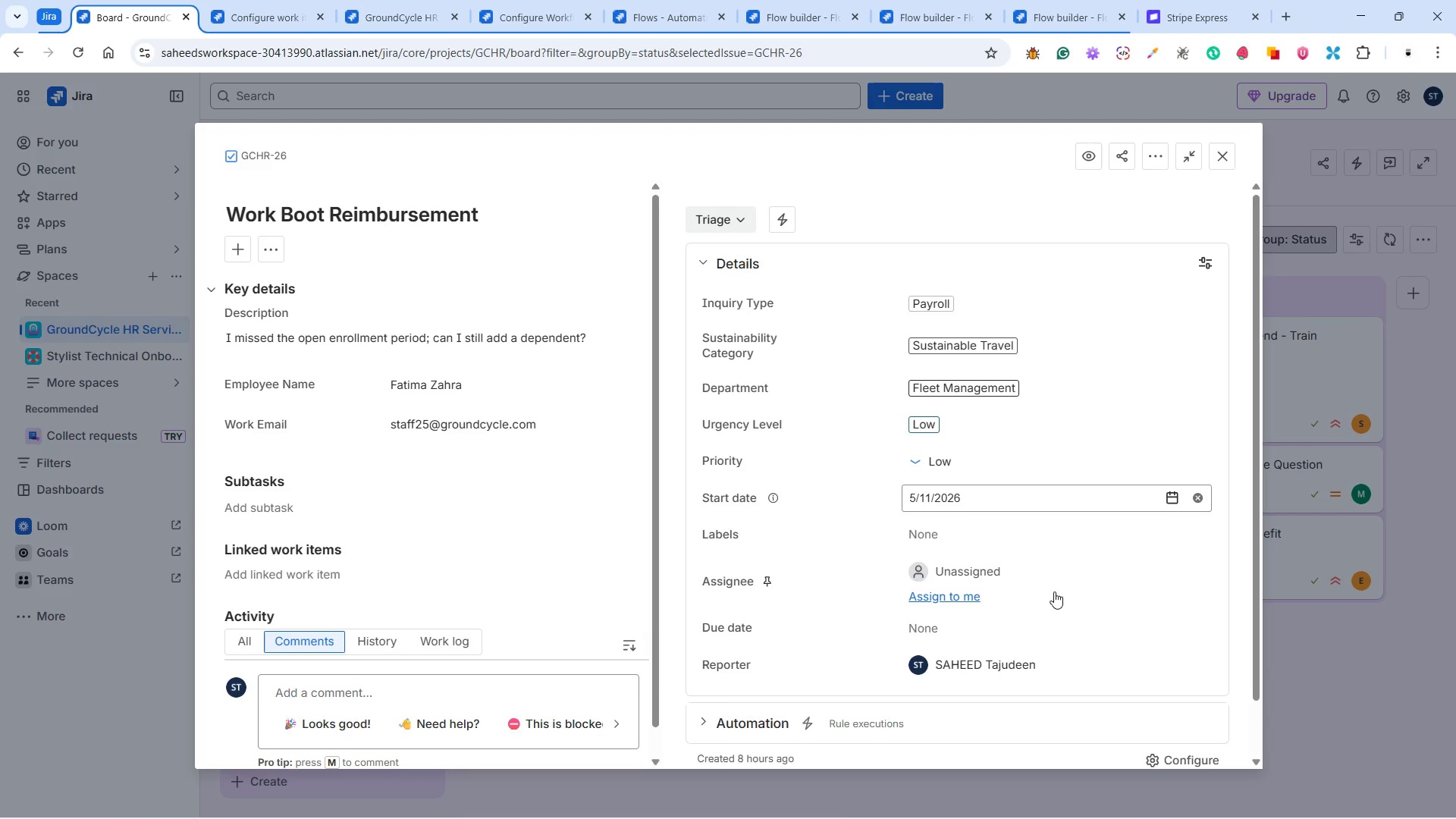 
scroll: coordinate [1094, 576], scroll_direction: down, amount: 4.0
 